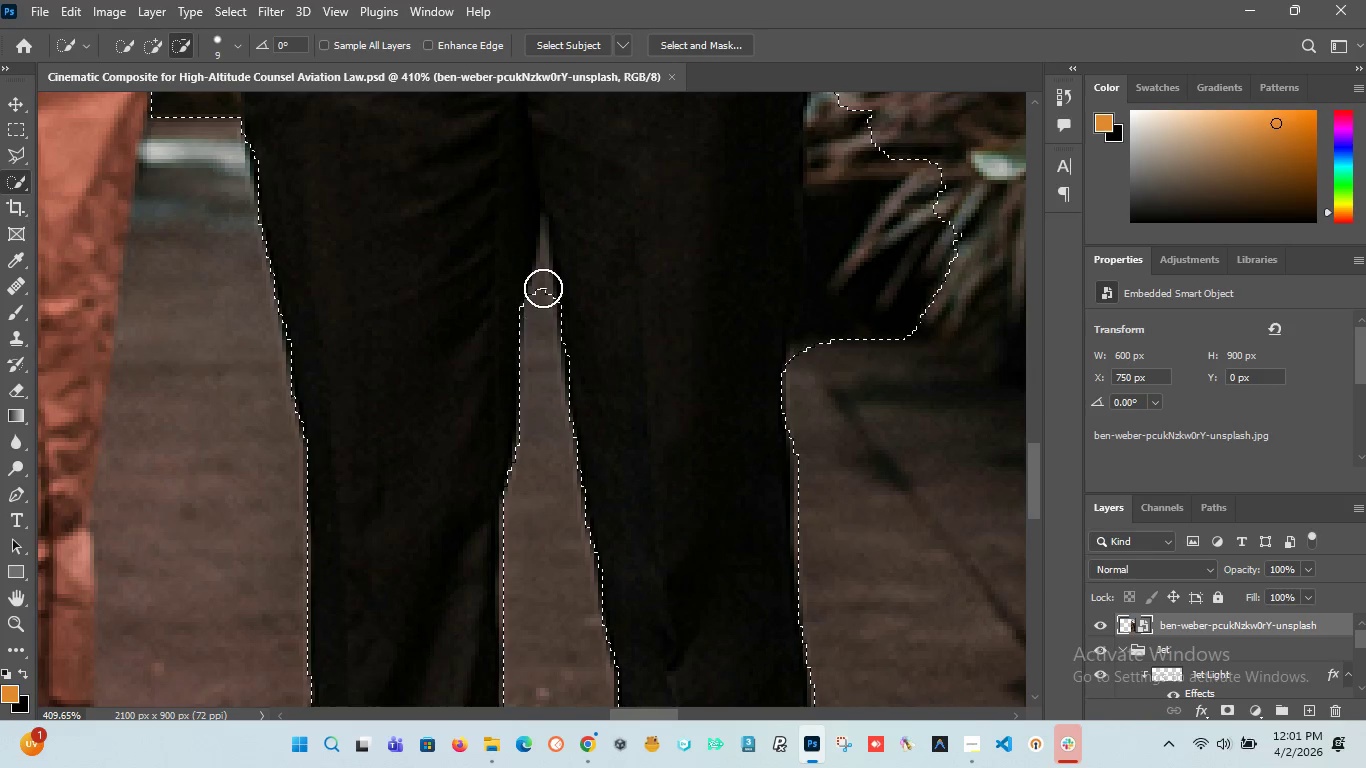 
hold_key(key=AltLeft, duration=1.28)
left_click([543, 272])
 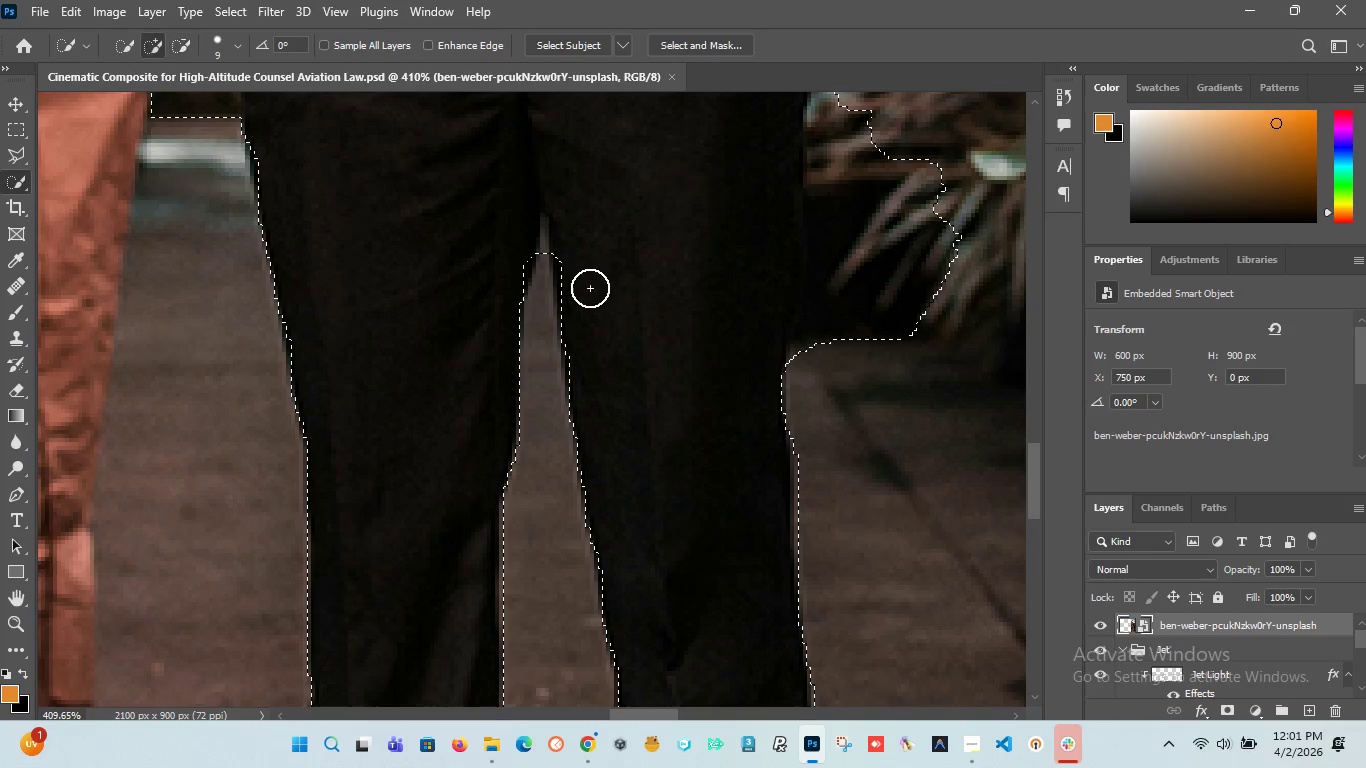 
key(Control+Z)
 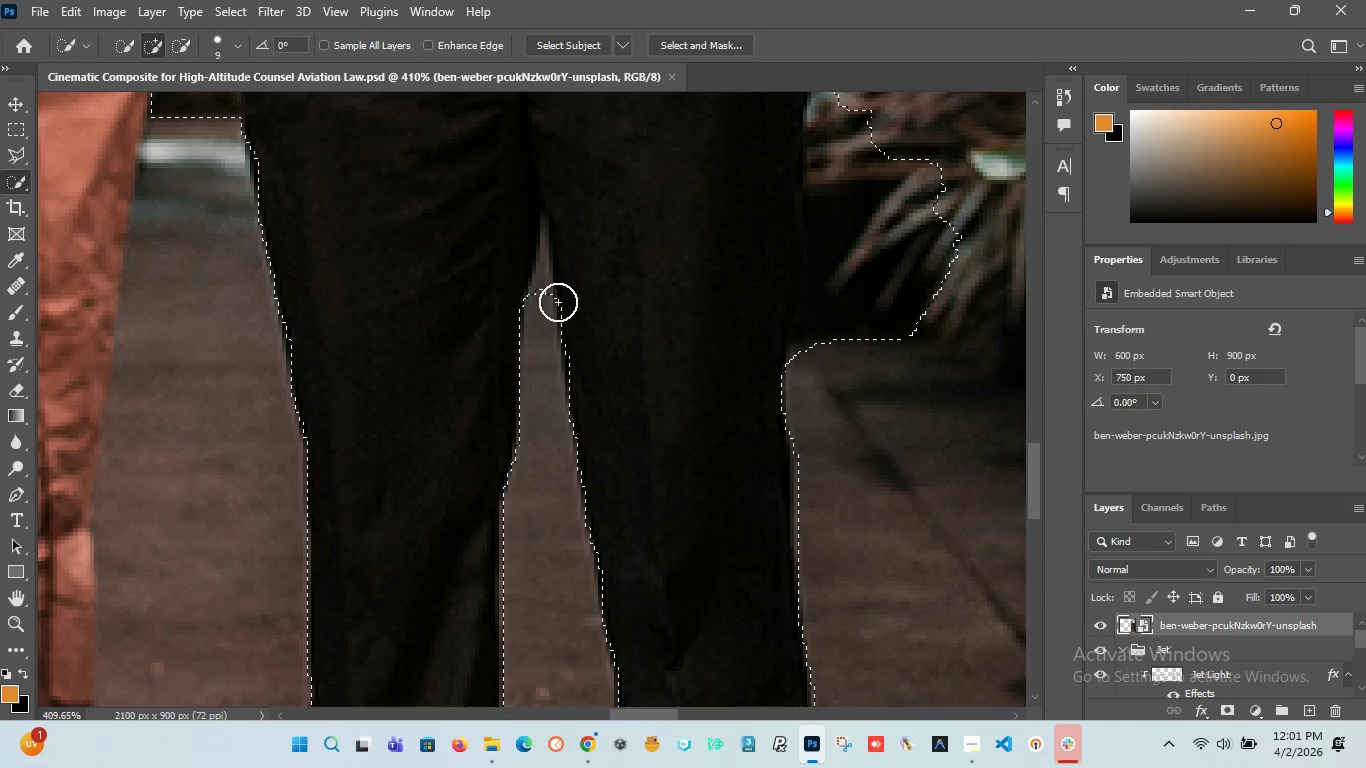 
hold_key(key=AltLeft, duration=1.52)
 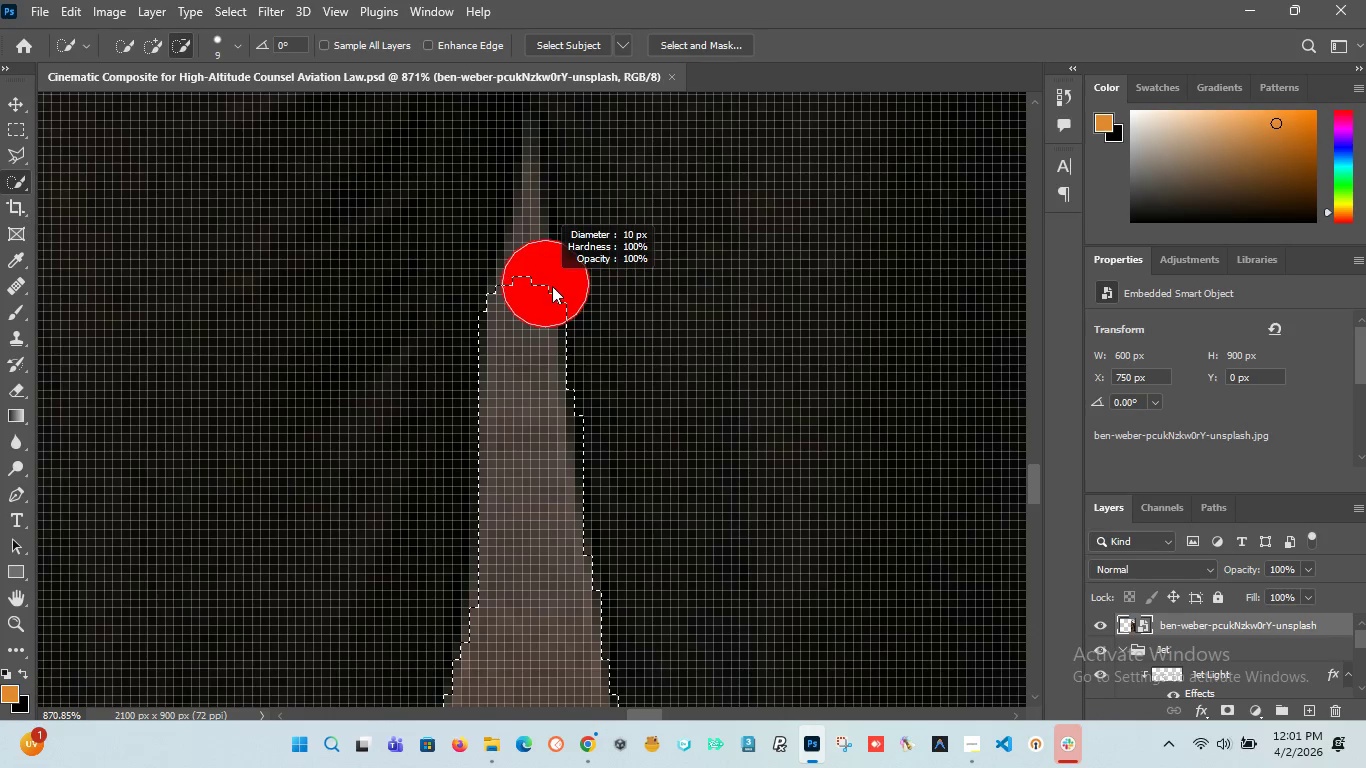 
hold_key(key=AltLeft, duration=1.5)
 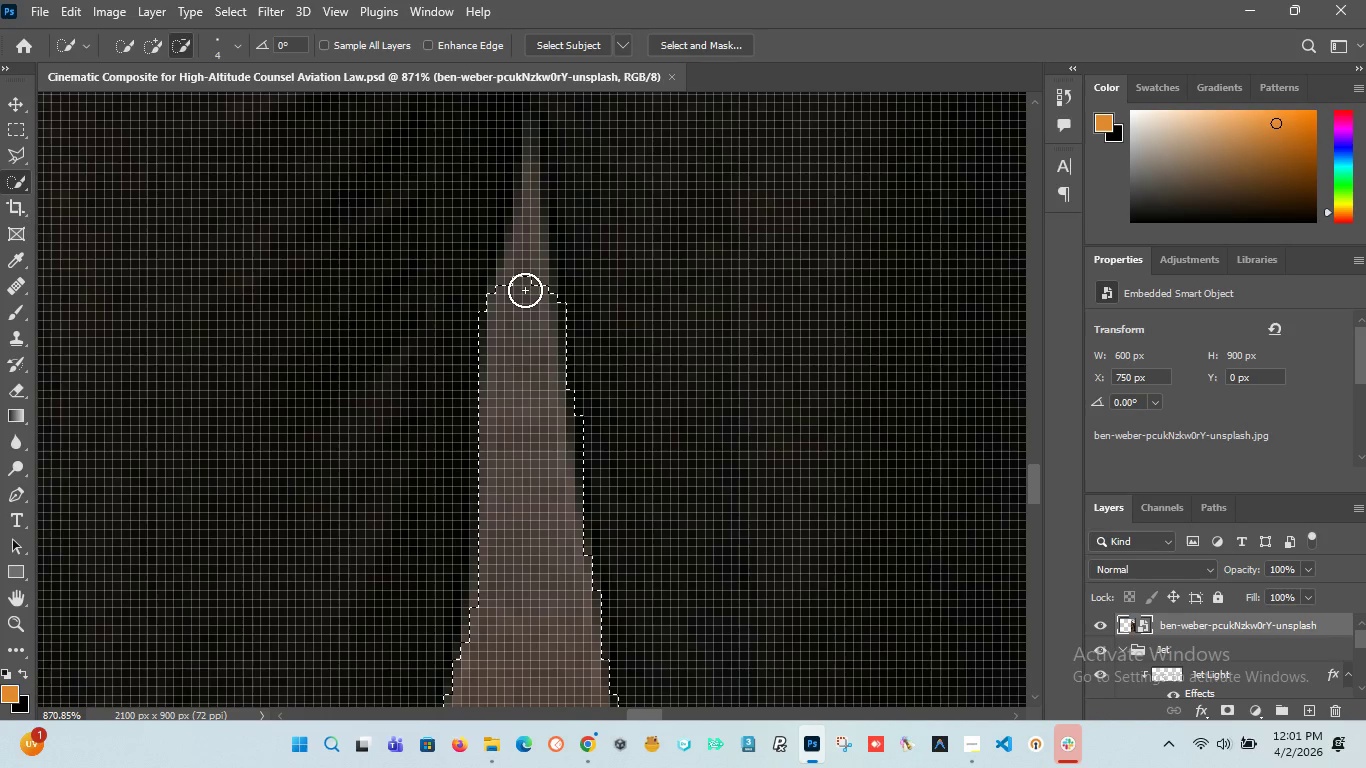 
scroll: coordinate [558, 302], scroll_direction: up, amount: 8.0
 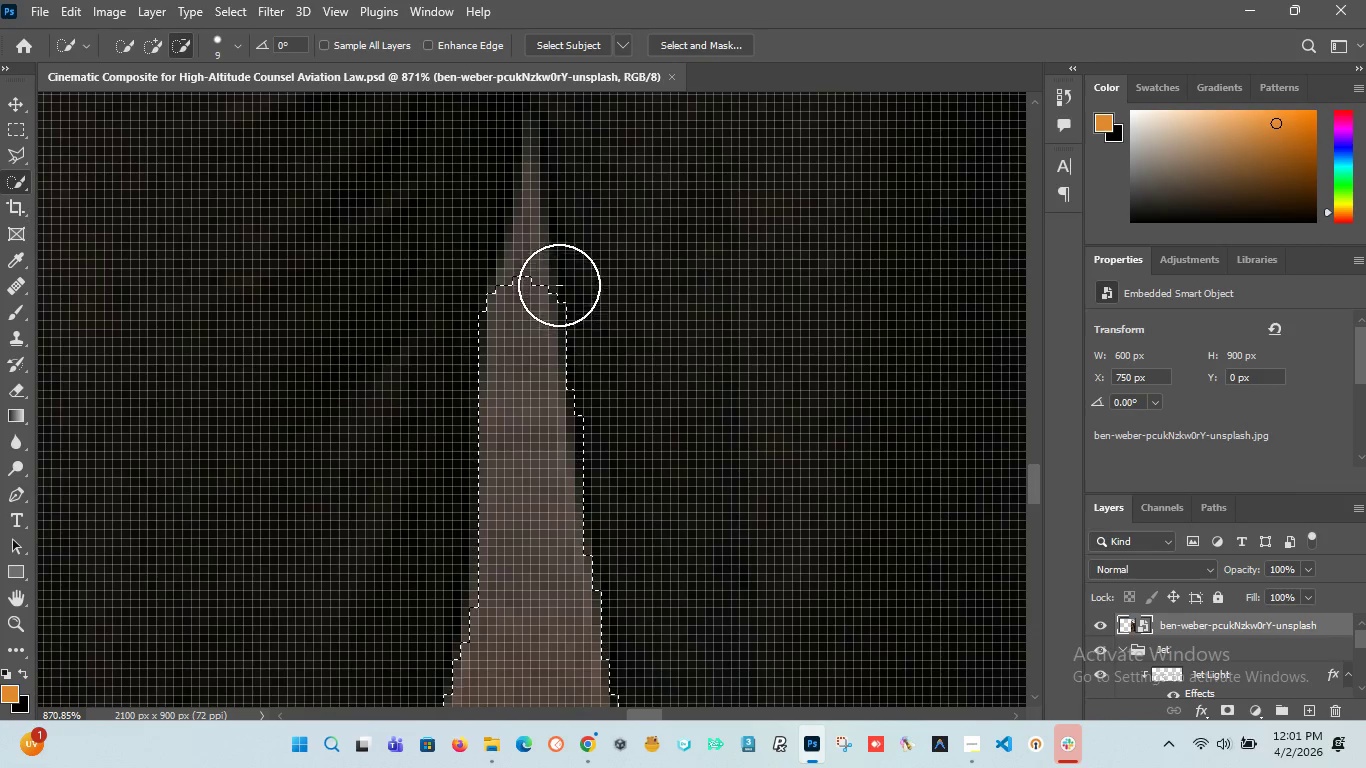 
key(Alt+AltLeft)
 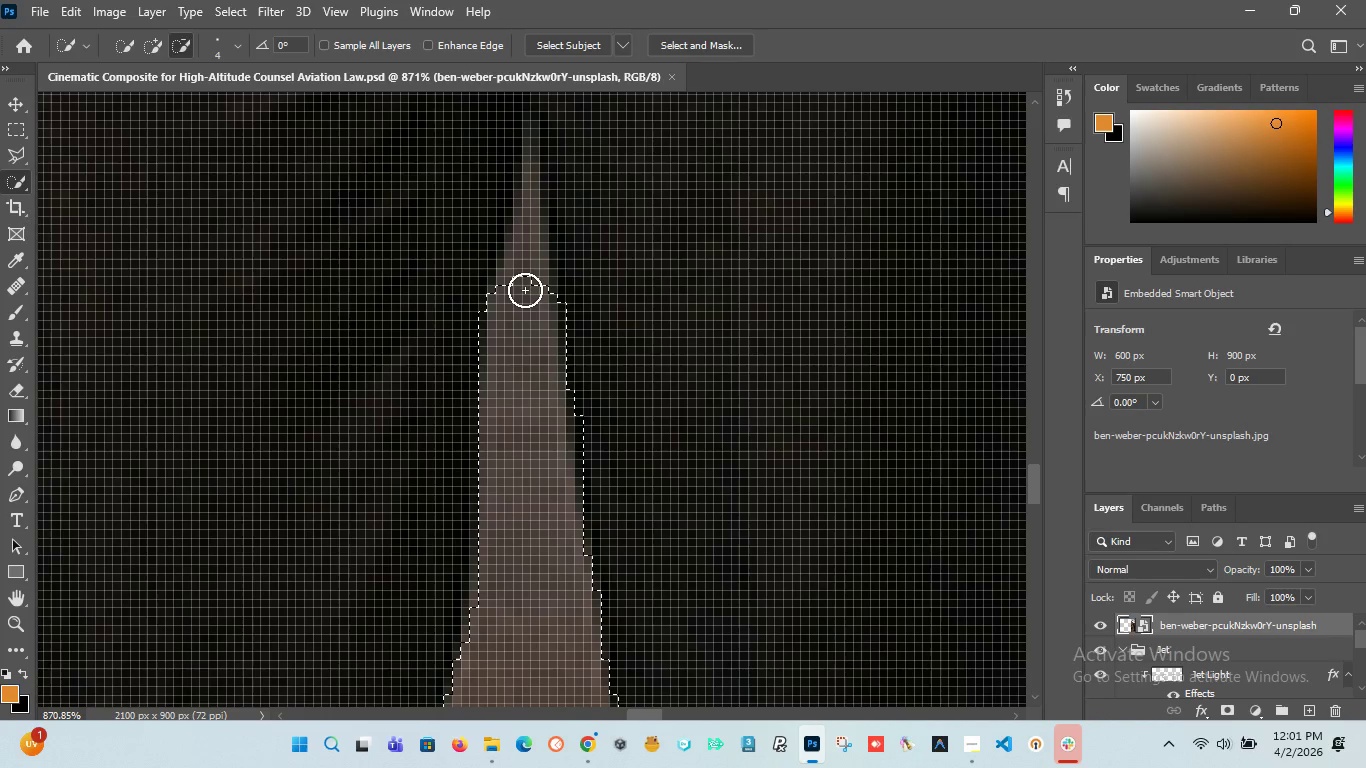 
key(Alt+AltLeft)
 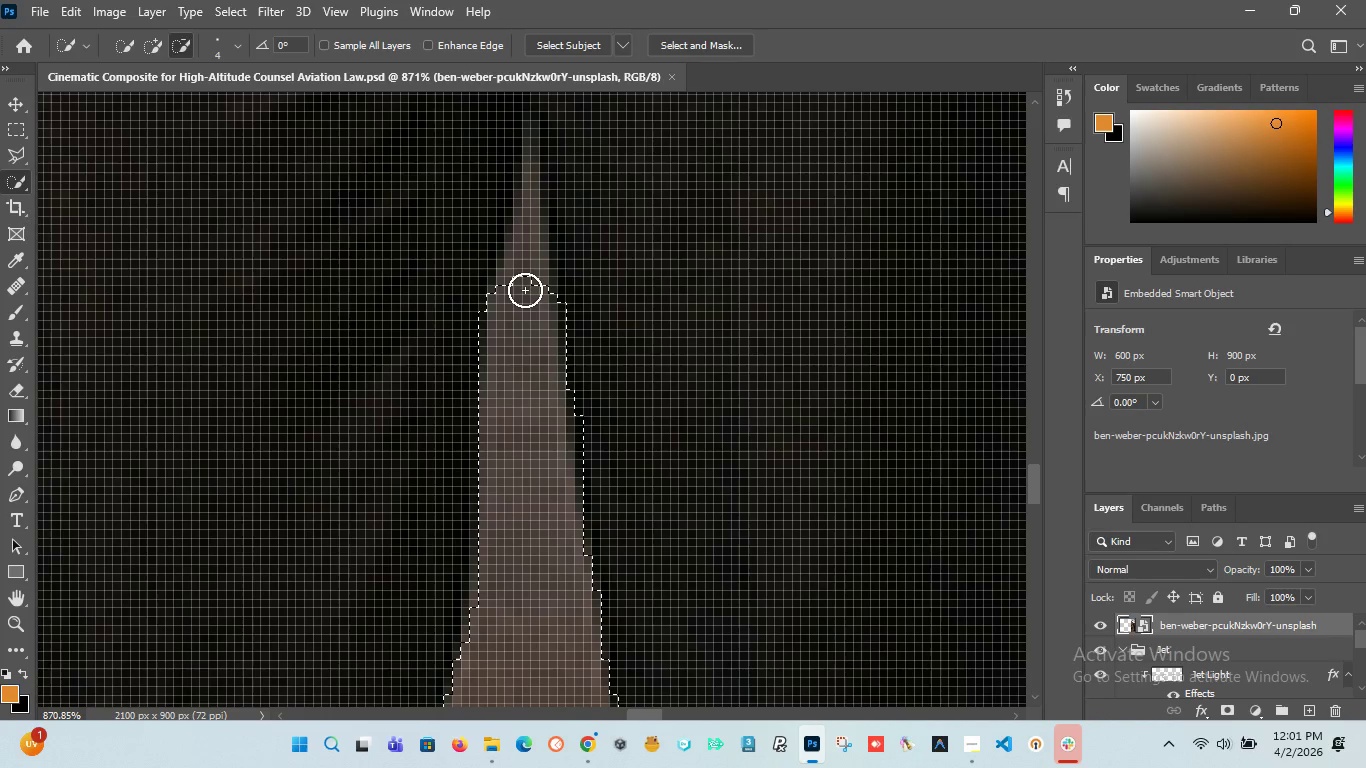 
key(Alt+AltLeft)
 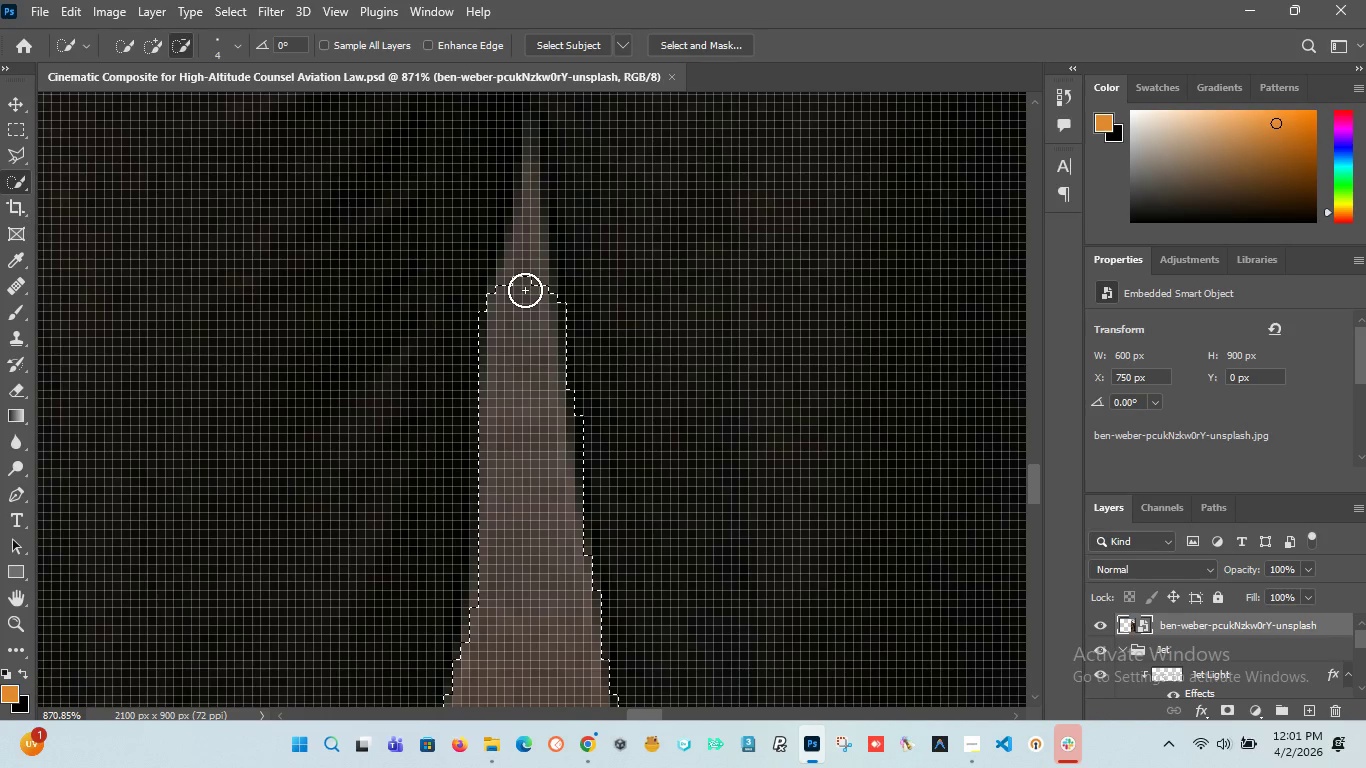 
key(Alt+AltLeft)
 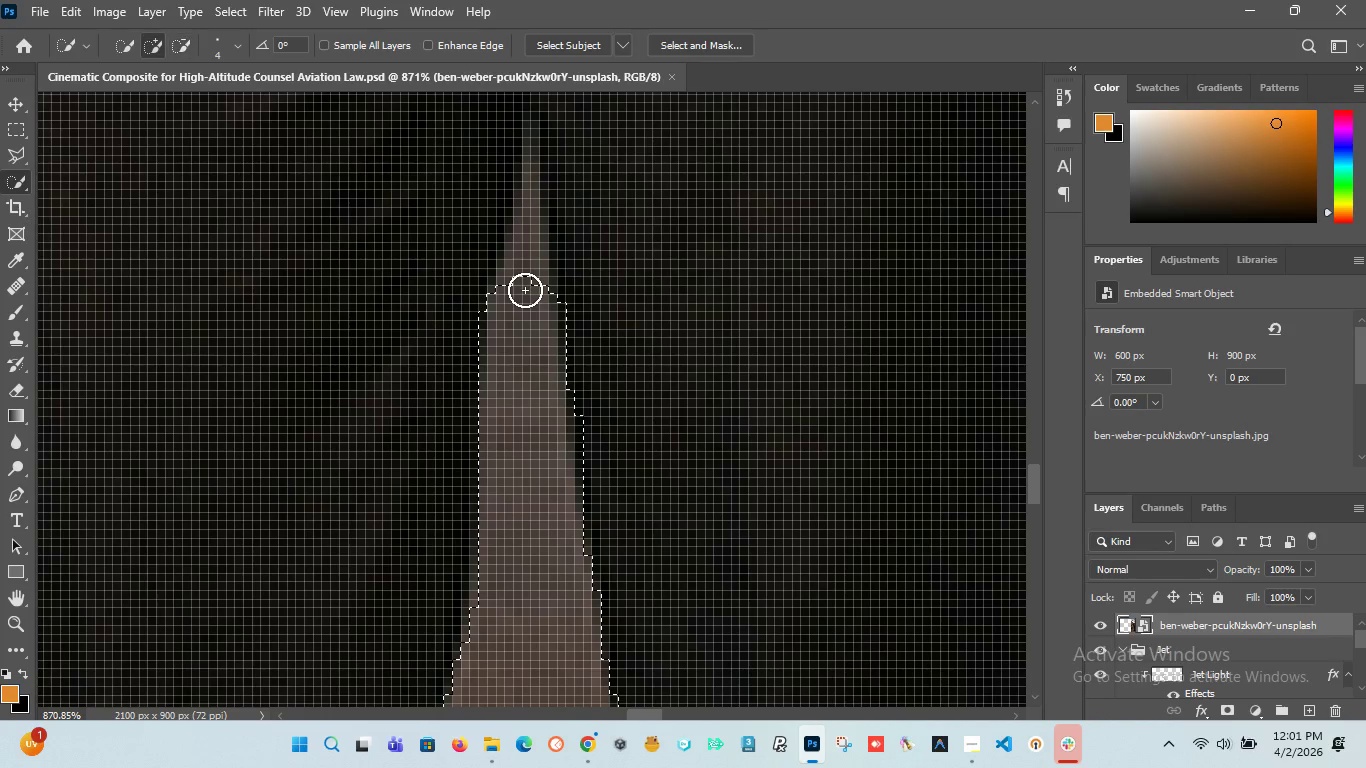 
key(Alt+AltLeft)
 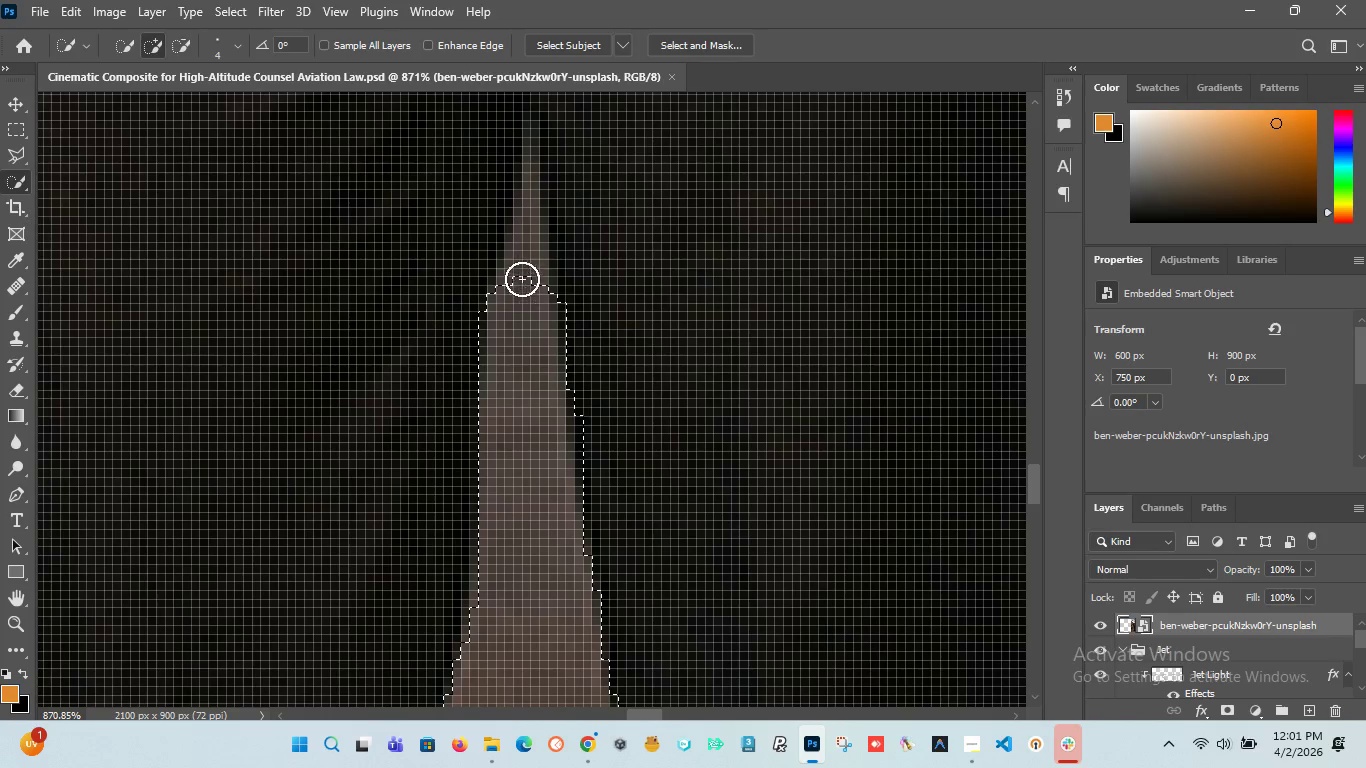 
hold_key(key=AltLeft, duration=1.52)
left_click([528, 263])
 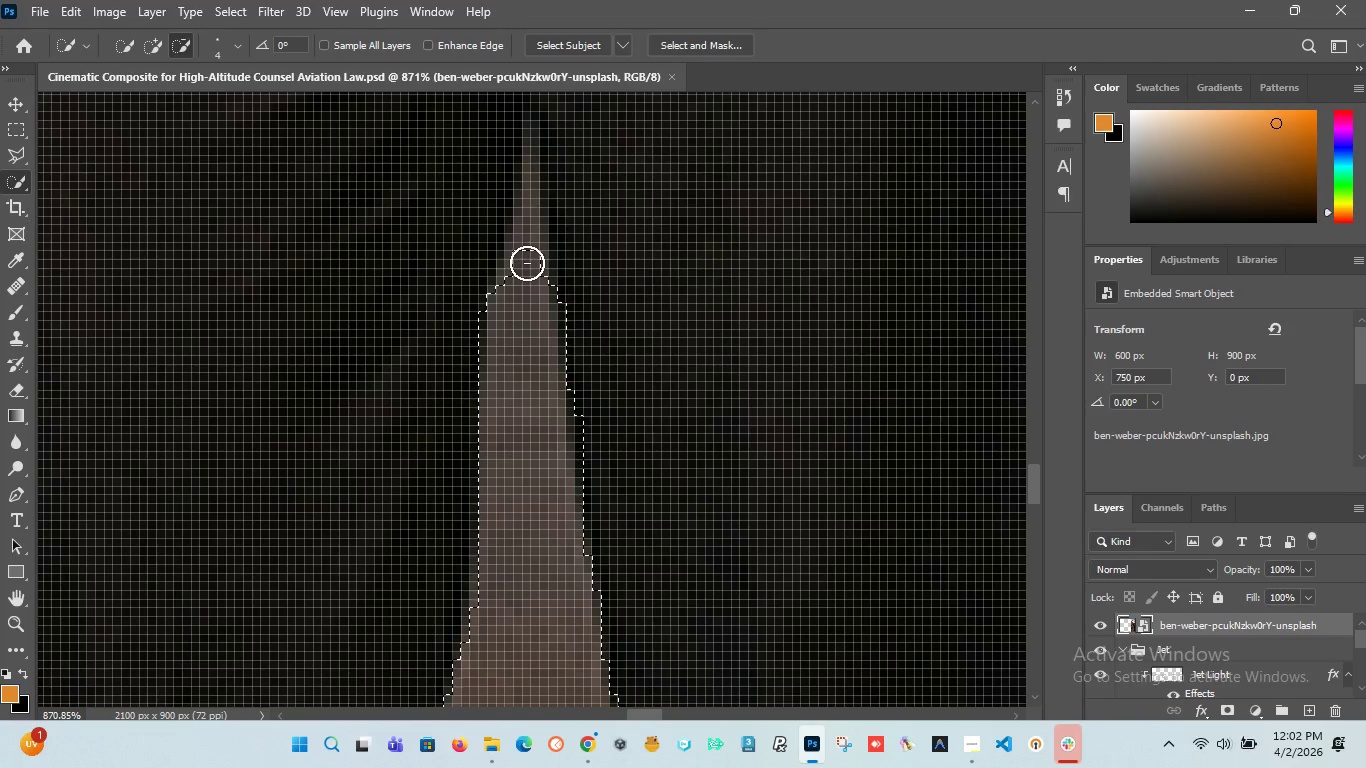 
hold_key(key=AltLeft, duration=1.5)
left_click([518, 246])
 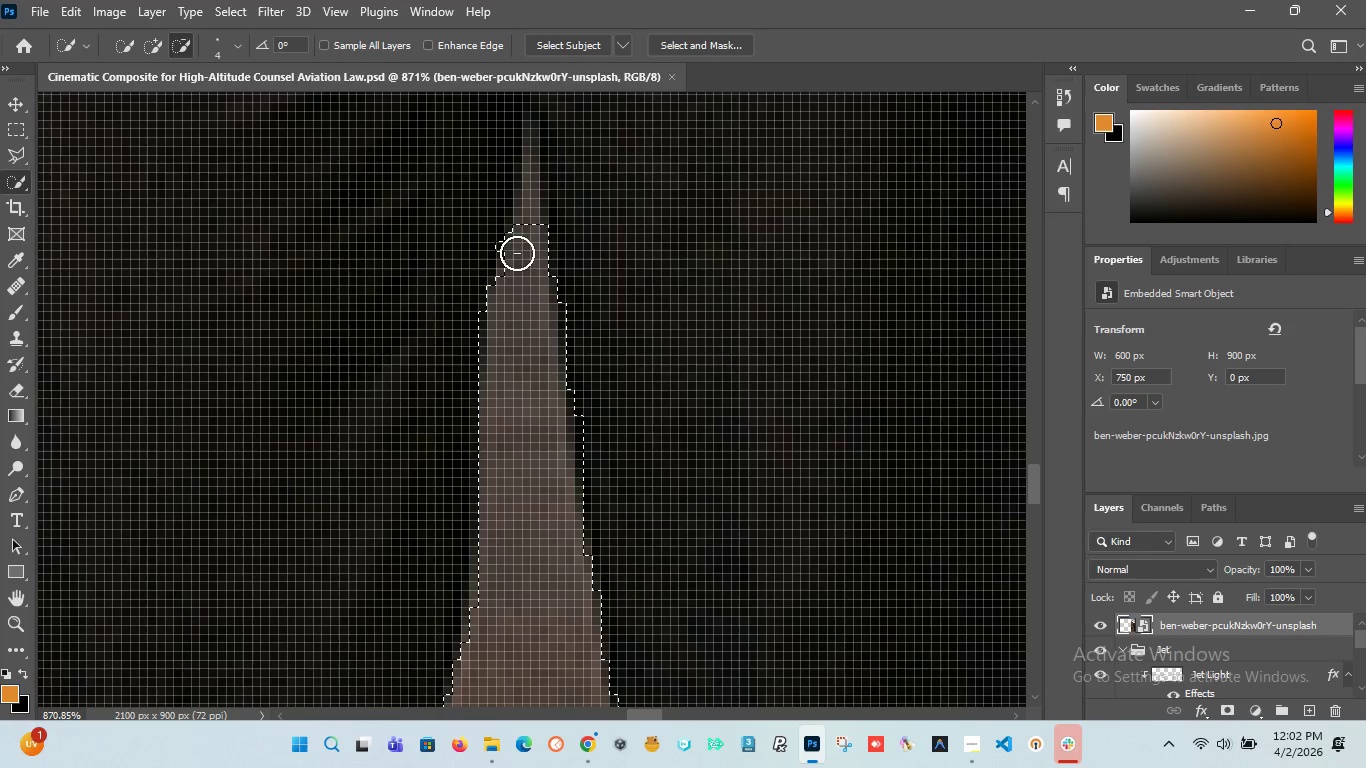 
hold_key(key=AltLeft, duration=1.5)
left_click([532, 205])
 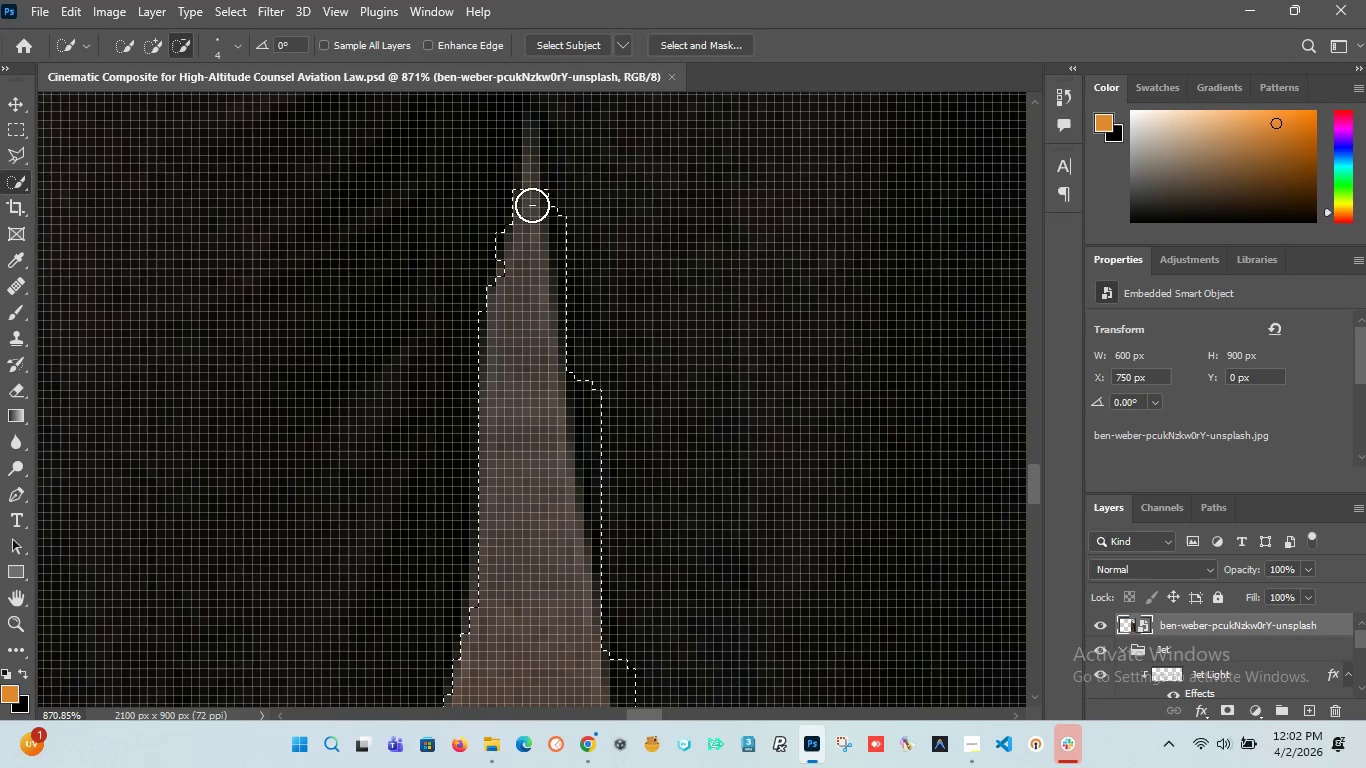 
hold_key(key=AltLeft, duration=1.5)
 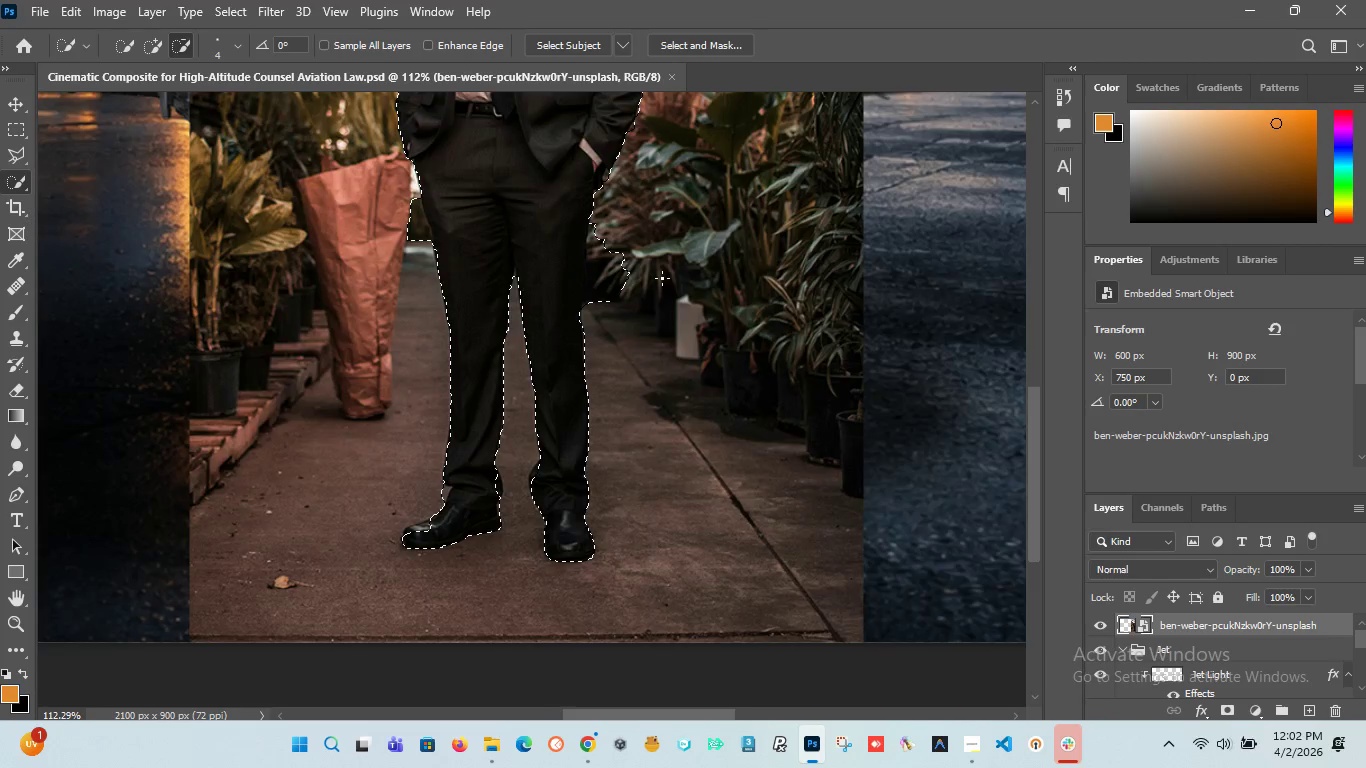 
hold_key(key=AltLeft, duration=1.52)
 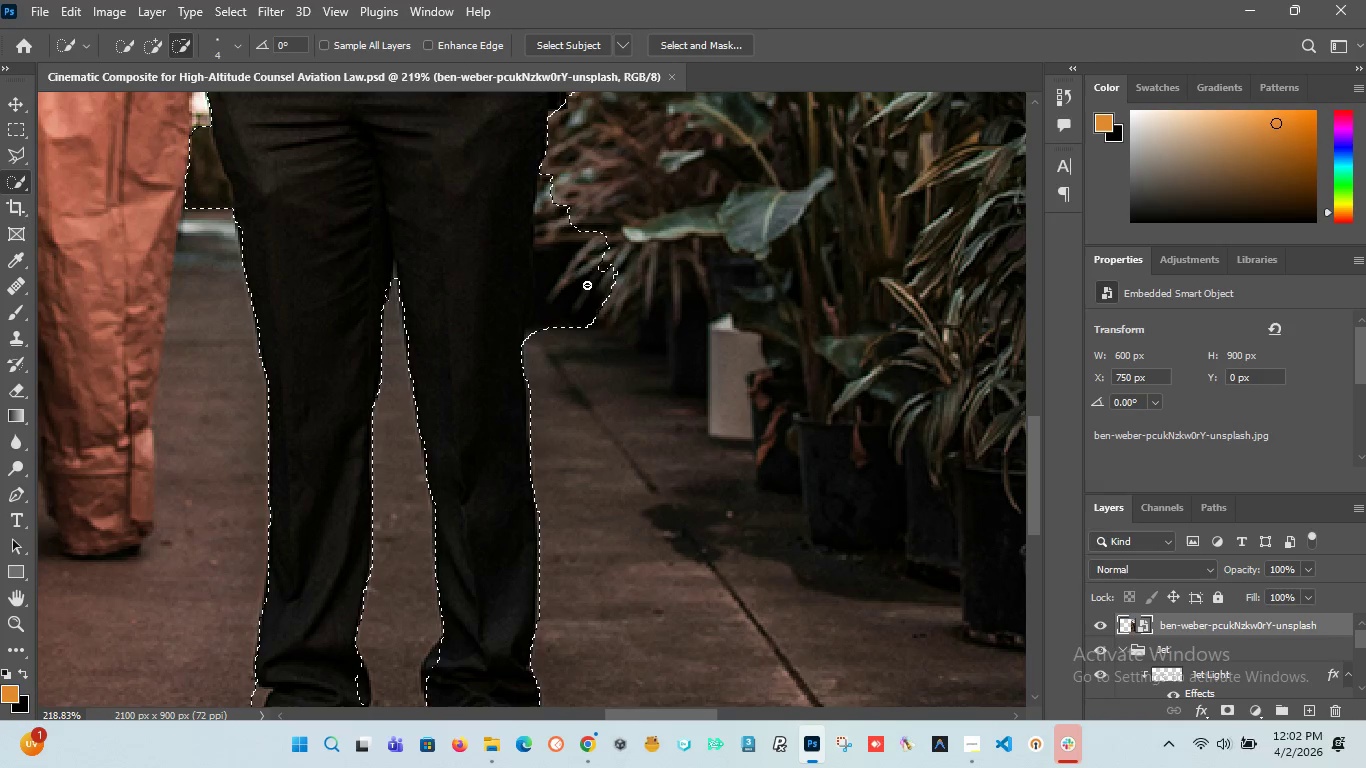 
scroll: coordinate [512, 289], scroll_direction: down, amount: 22.0
 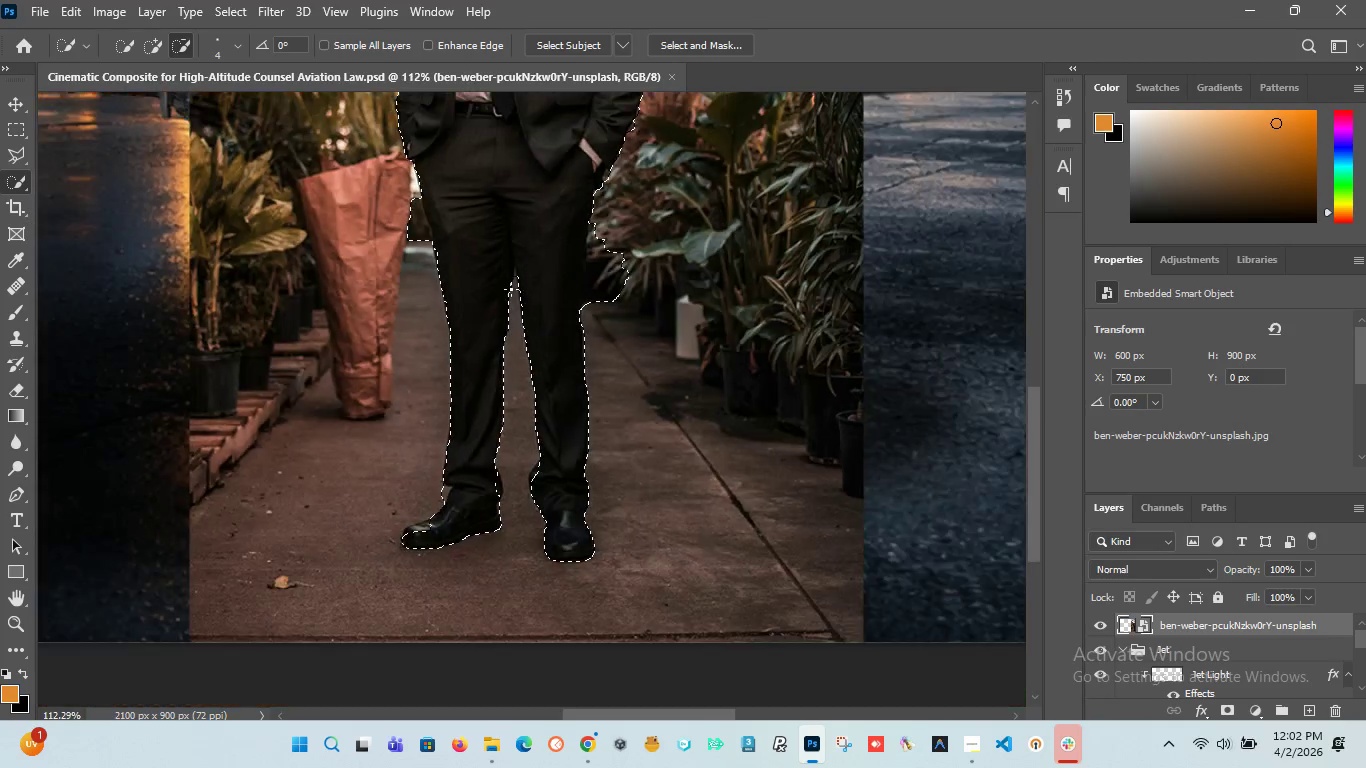 
left_click([604, 267])
 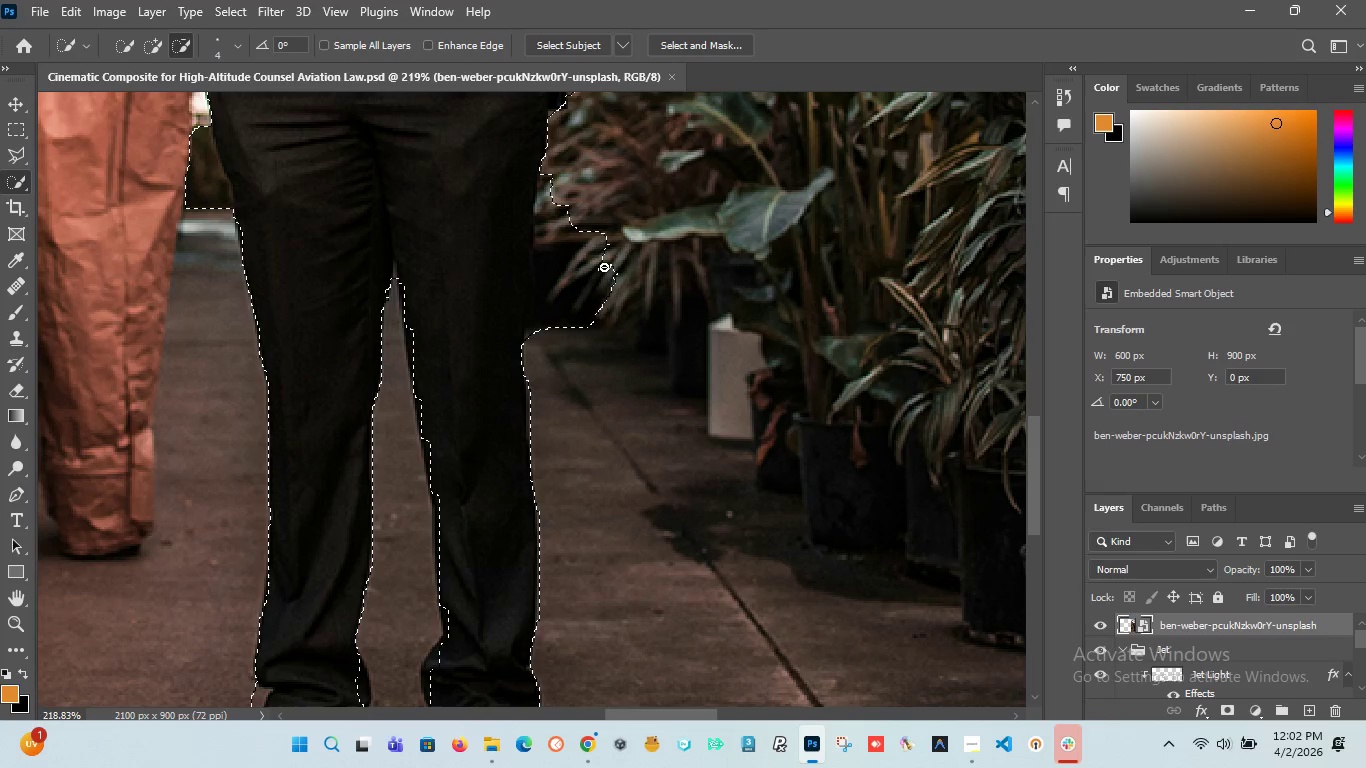 
scroll: coordinate [604, 267], scroll_direction: up, amount: 7.0
 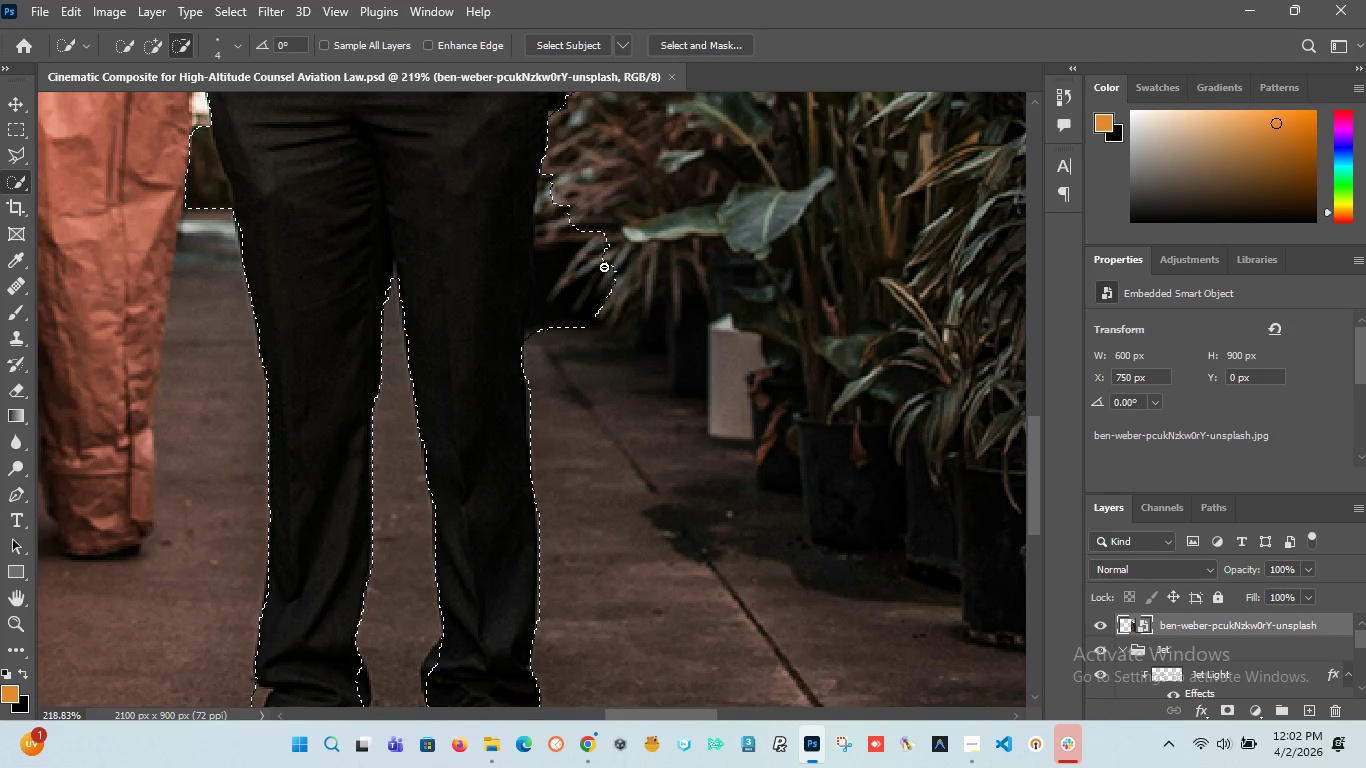 
hold_key(key=AltLeft, duration=1.5)
left_click_drag(start_coordinate=[587, 285], to_coordinate=[587, 297])
 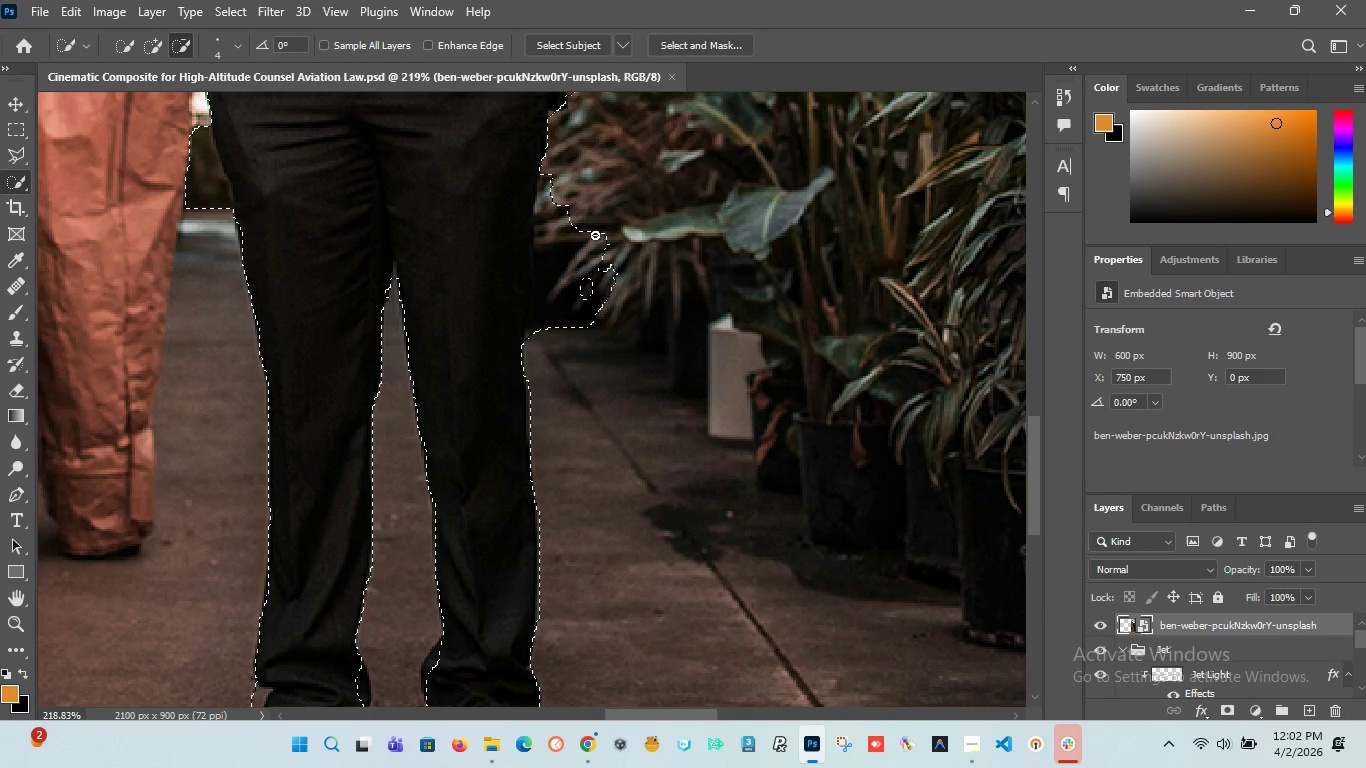 
left_click_drag(start_coordinate=[595, 234], to_coordinate=[548, 320])
 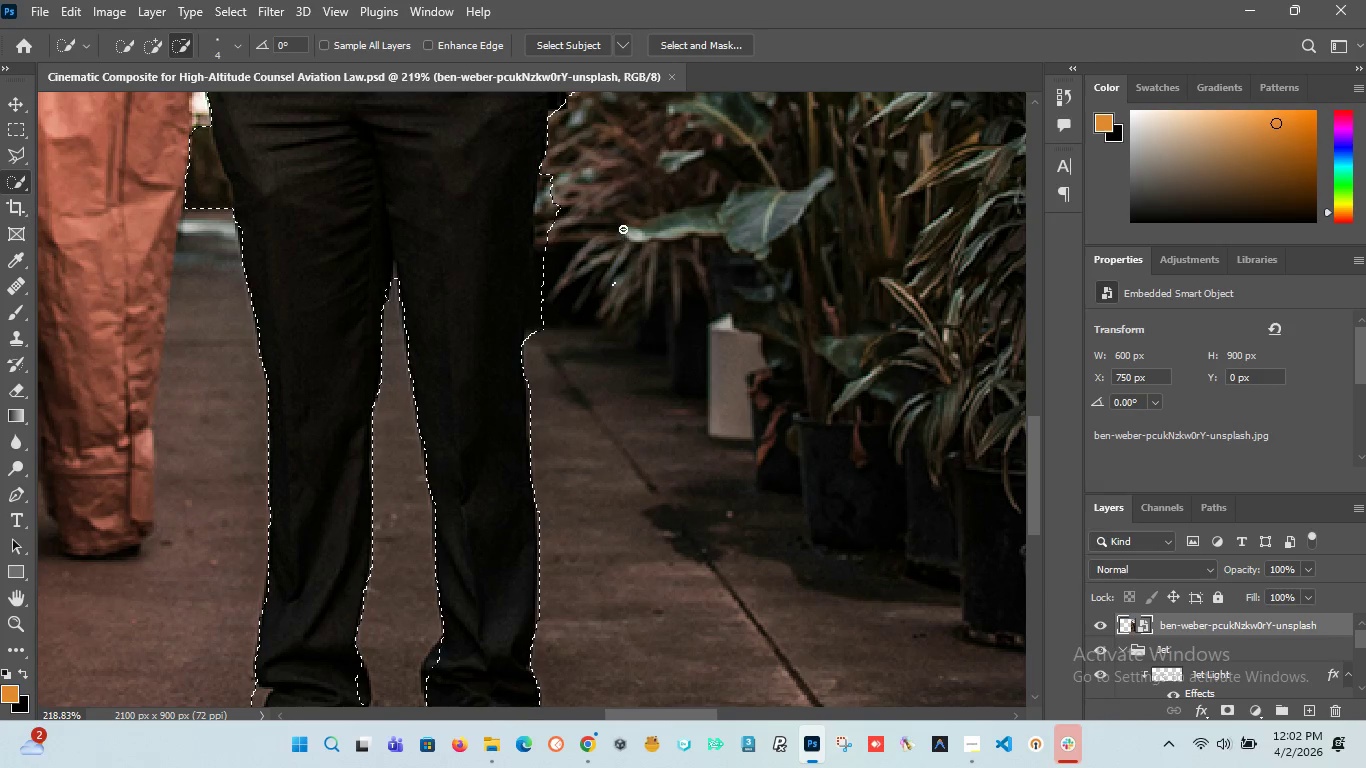 
hold_key(key=AltLeft, duration=1.5)
 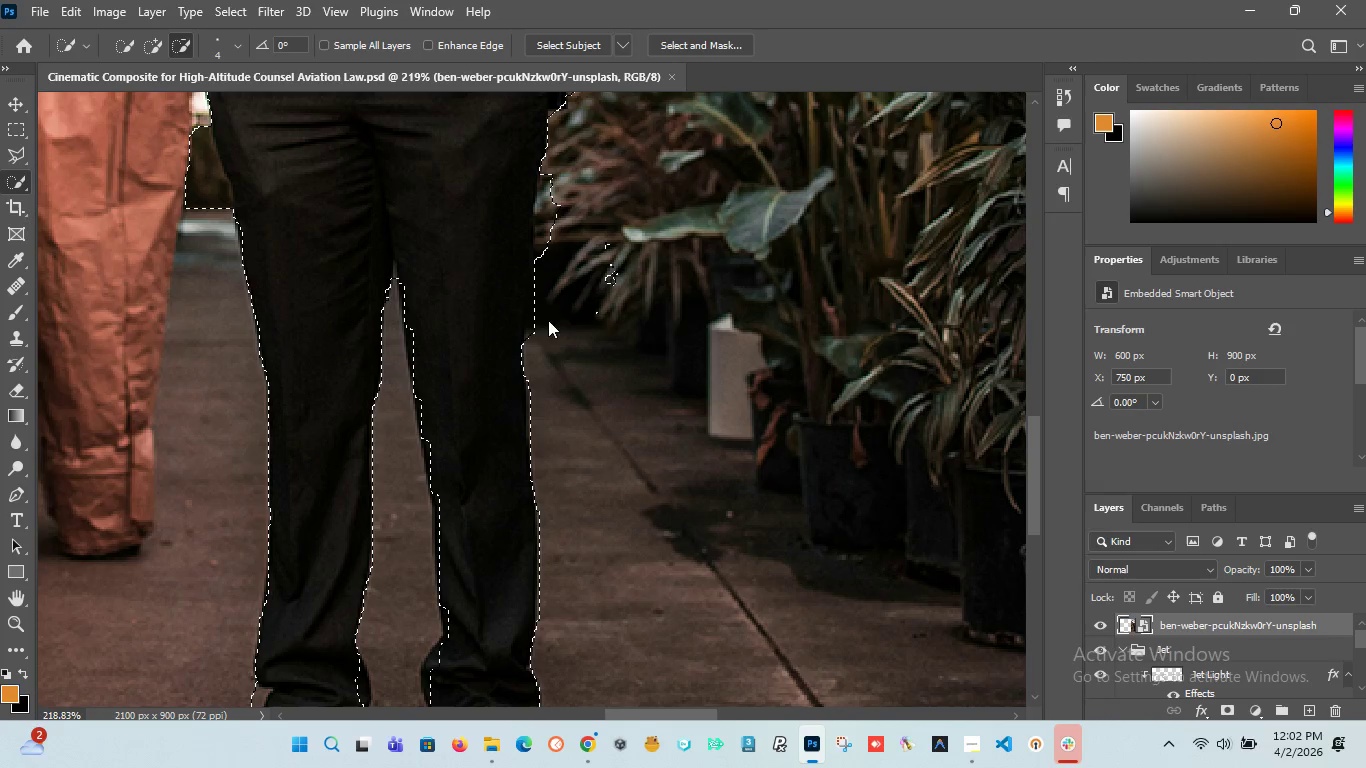 
hold_key(key=AltLeft, duration=1.5)
left_click_drag(start_coordinate=[623, 229], to_coordinate=[614, 295])
 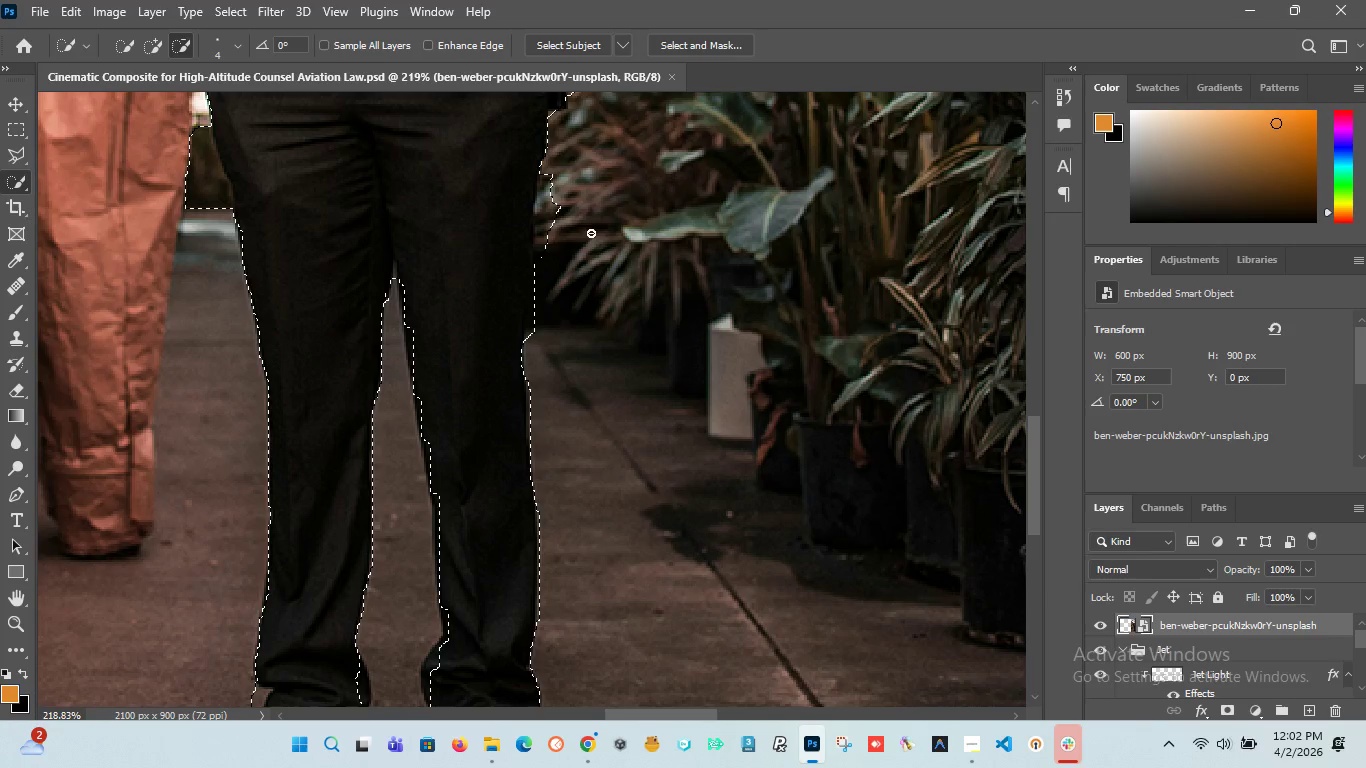 
hold_key(key=AltLeft, duration=1.5)
left_click_drag(start_coordinate=[556, 162], to_coordinate=[545, 260])
 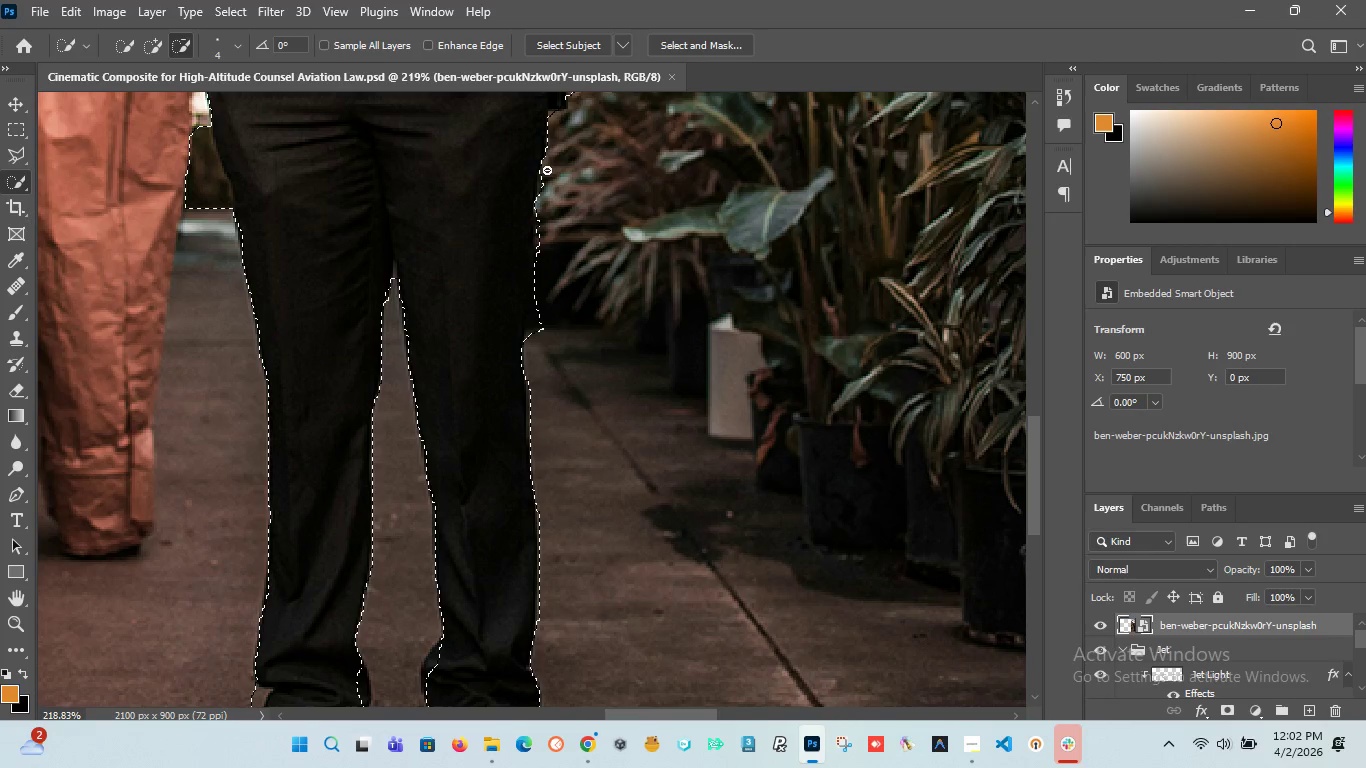 
hold_key(key=AltLeft, duration=1.5)
left_click_drag(start_coordinate=[547, 170], to_coordinate=[537, 237])
 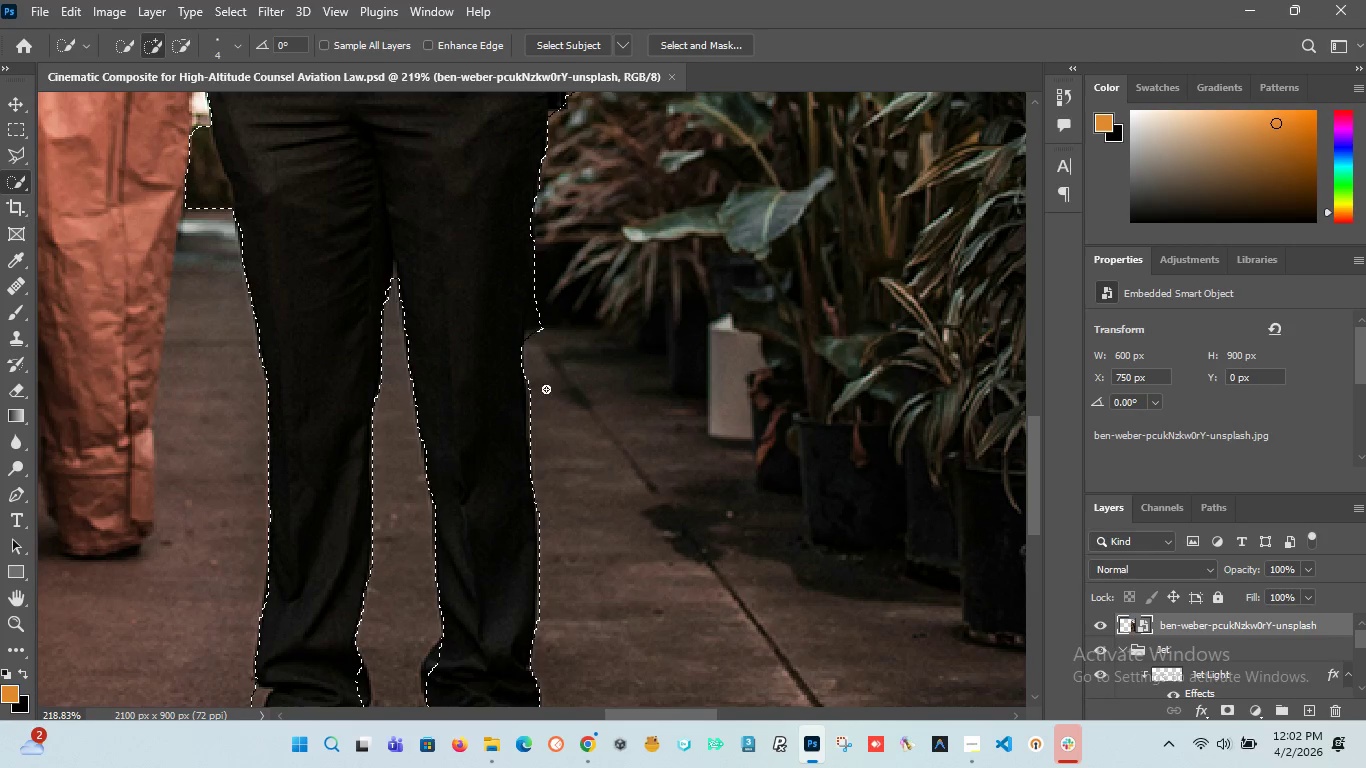 
hold_key(key=AltLeft, duration=0.86)
 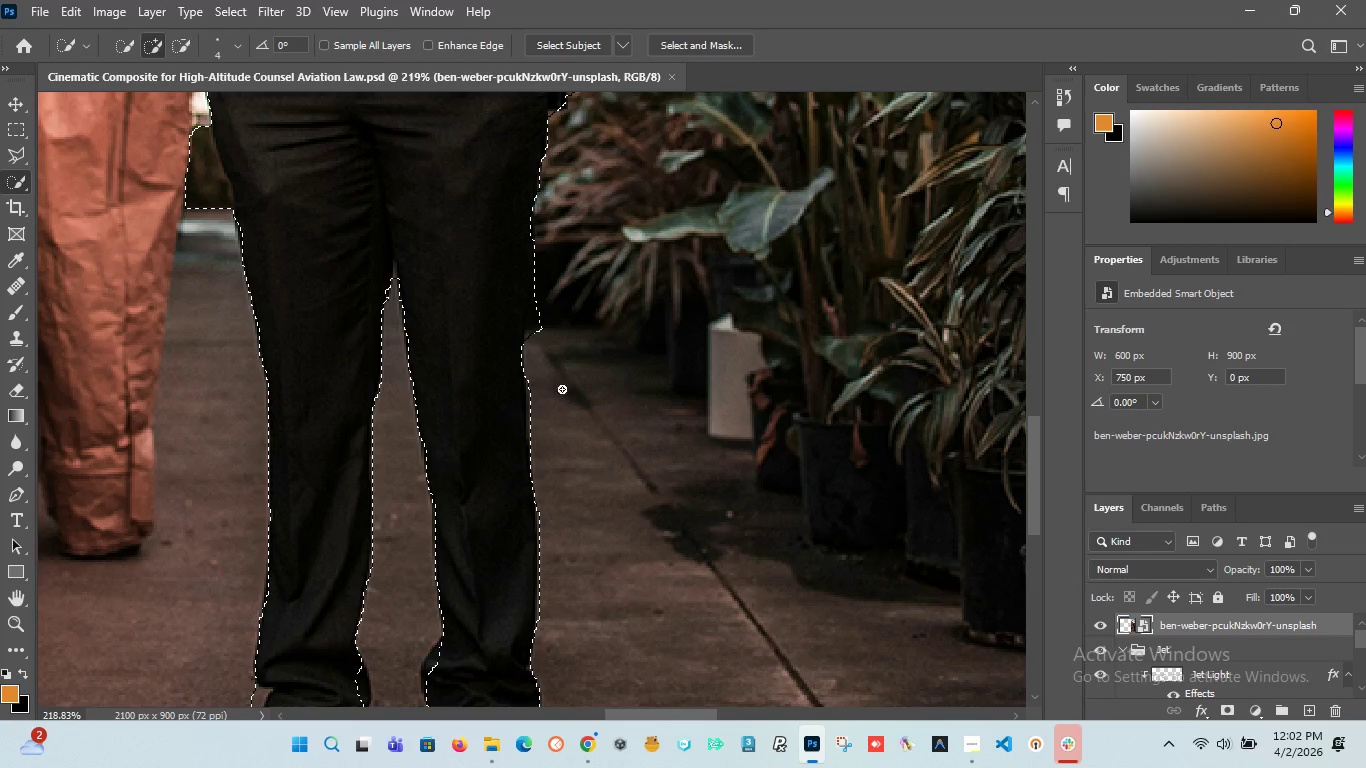 
hold_key(key=AltLeft, duration=1.51)
left_click_drag(start_coordinate=[538, 244], to_coordinate=[530, 335])
 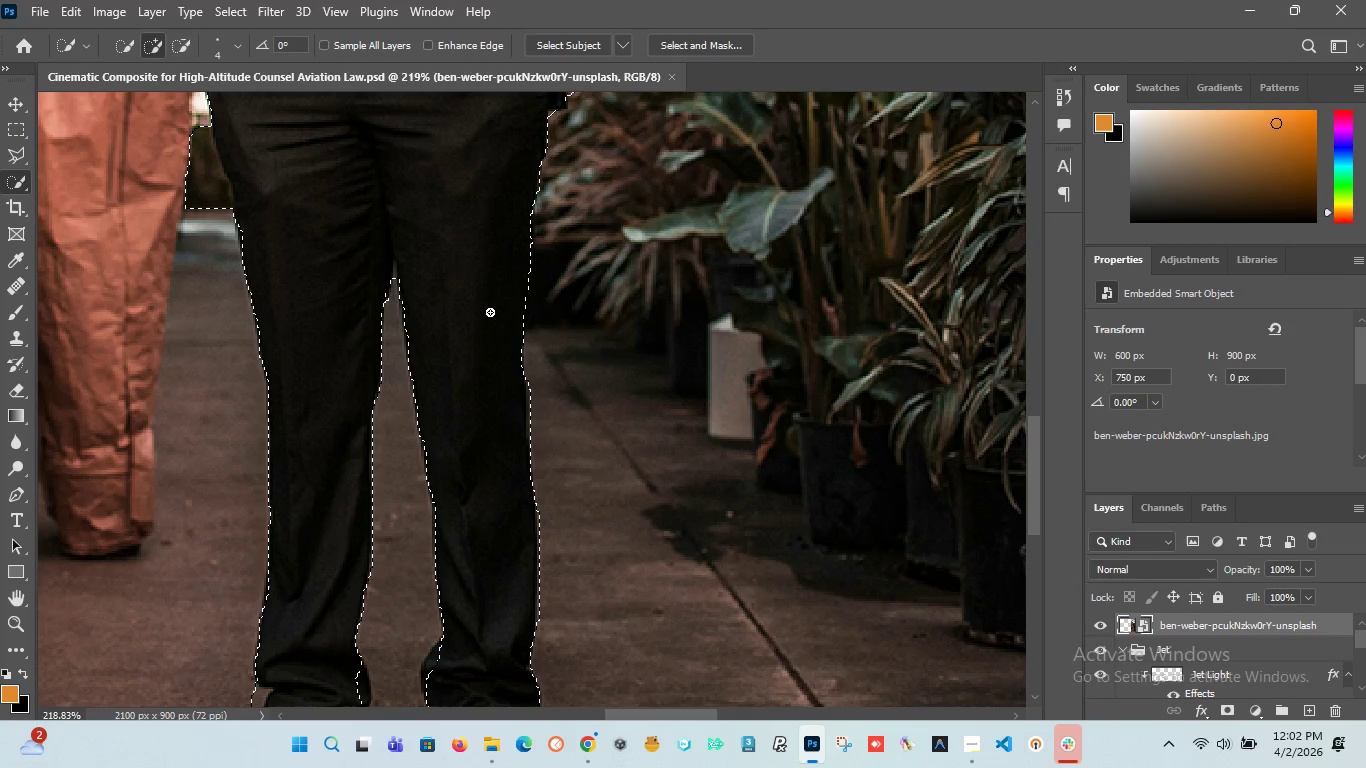 
hold_key(key=AltLeft, duration=0.78)
 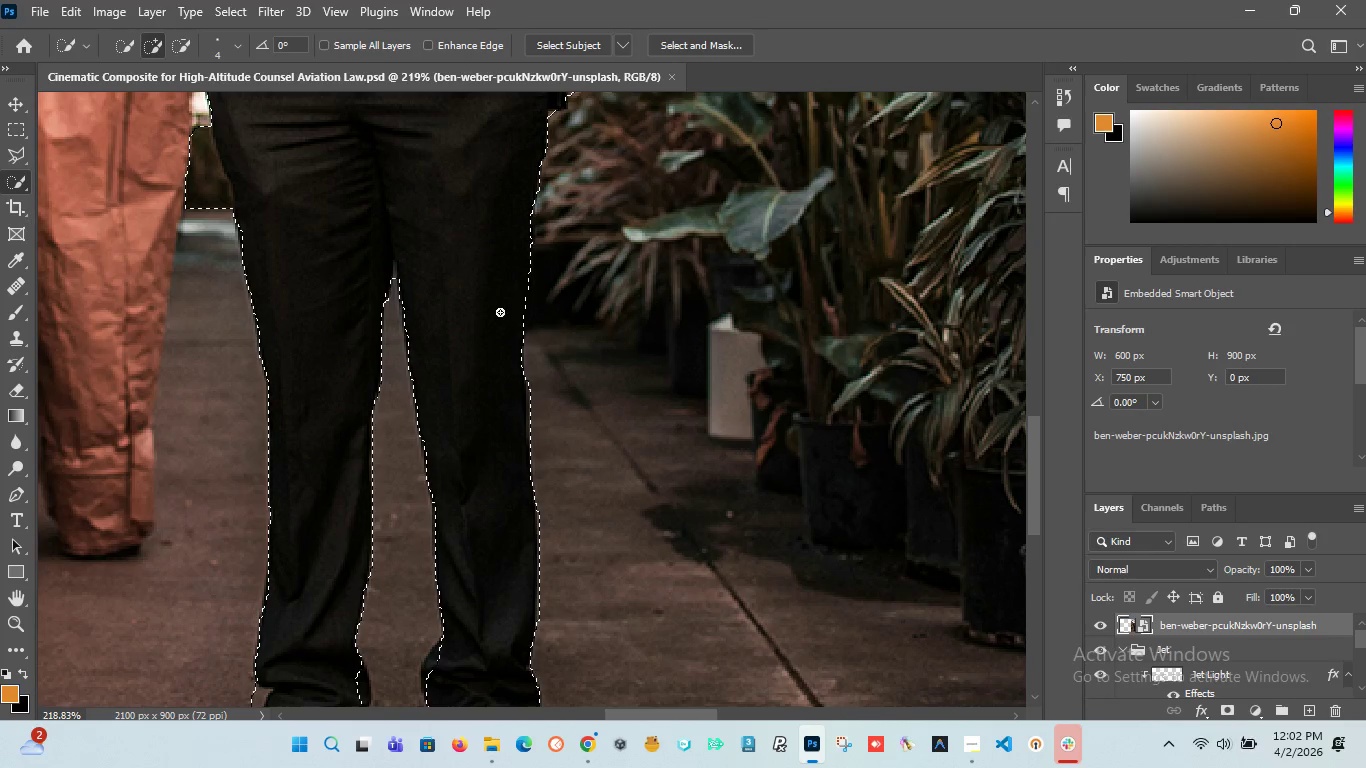 
hold_key(key=AltLeft, duration=1.52)
scroll: coordinate [480, 310], scroll_direction: down, amount: 15.0
 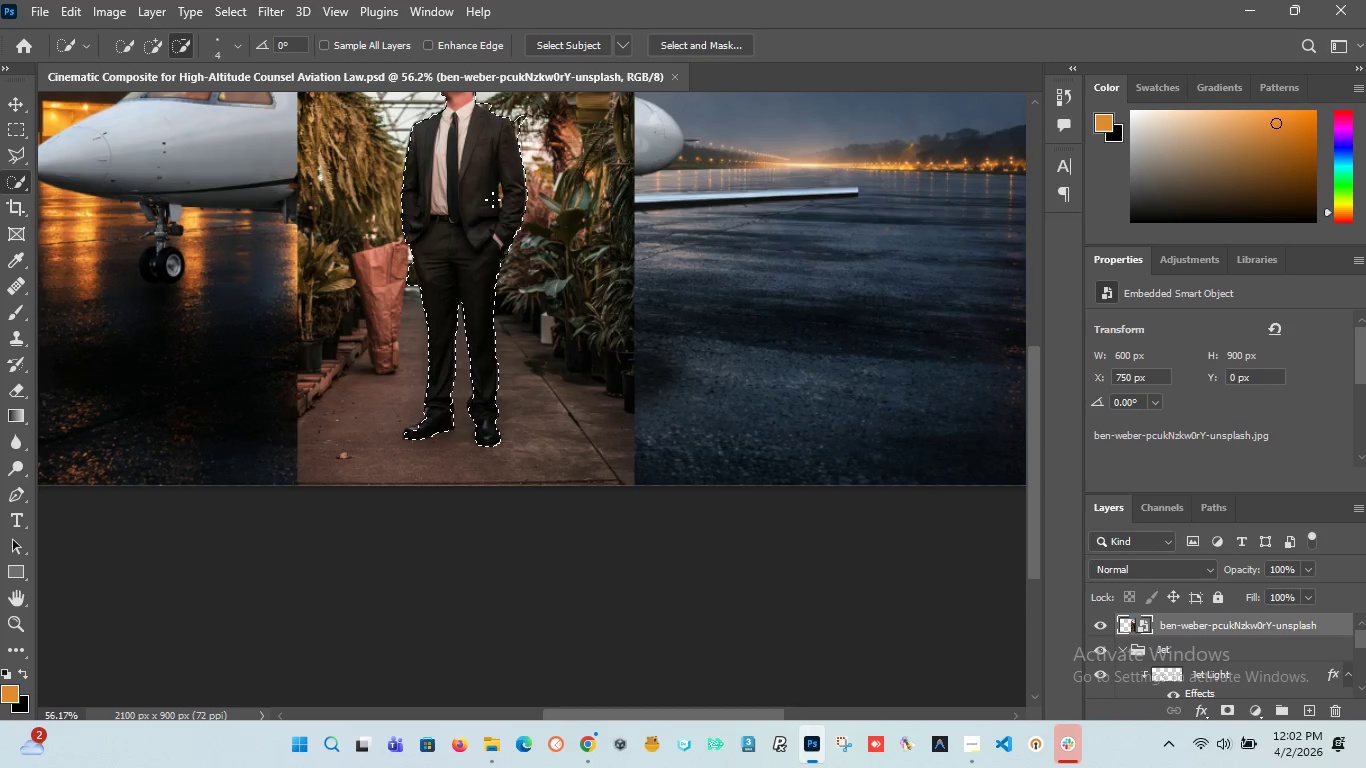 
key(Alt+AltLeft)
 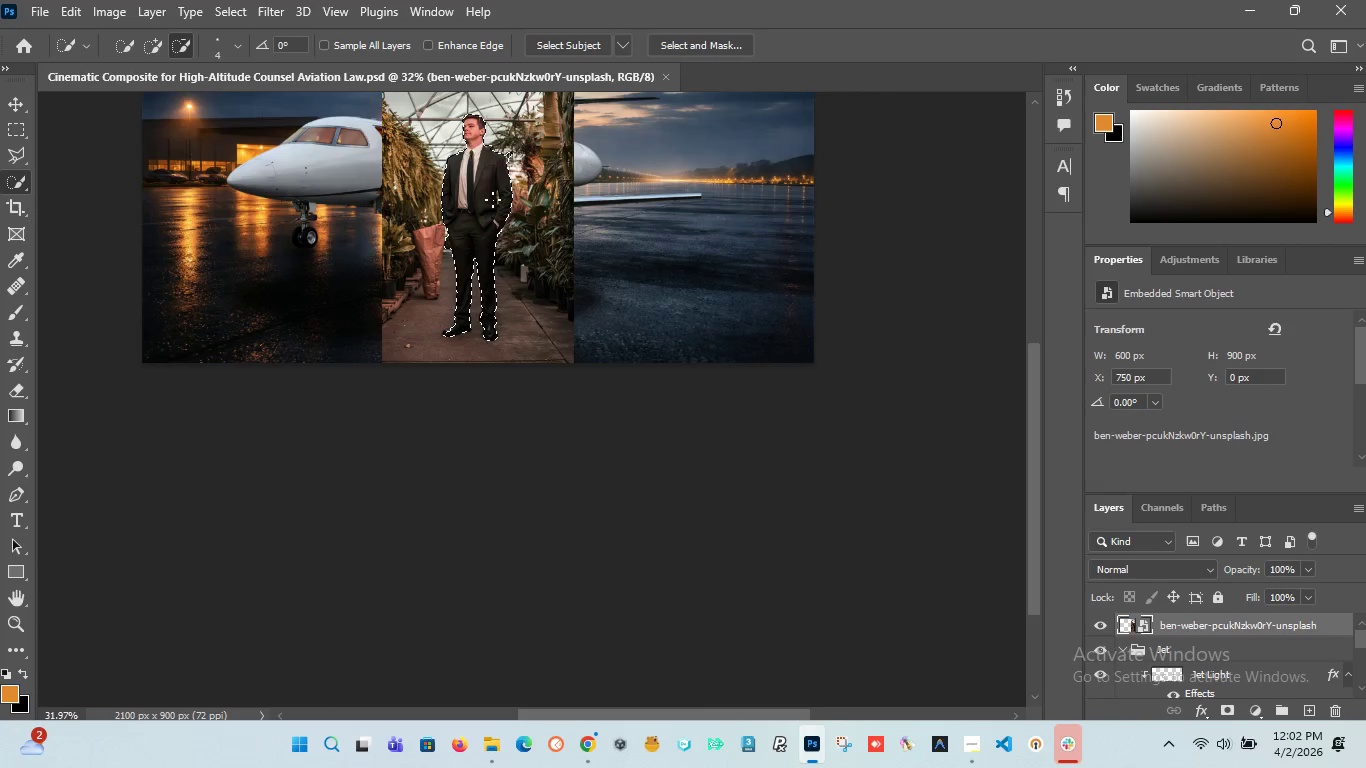 
key(Alt+AltLeft)
 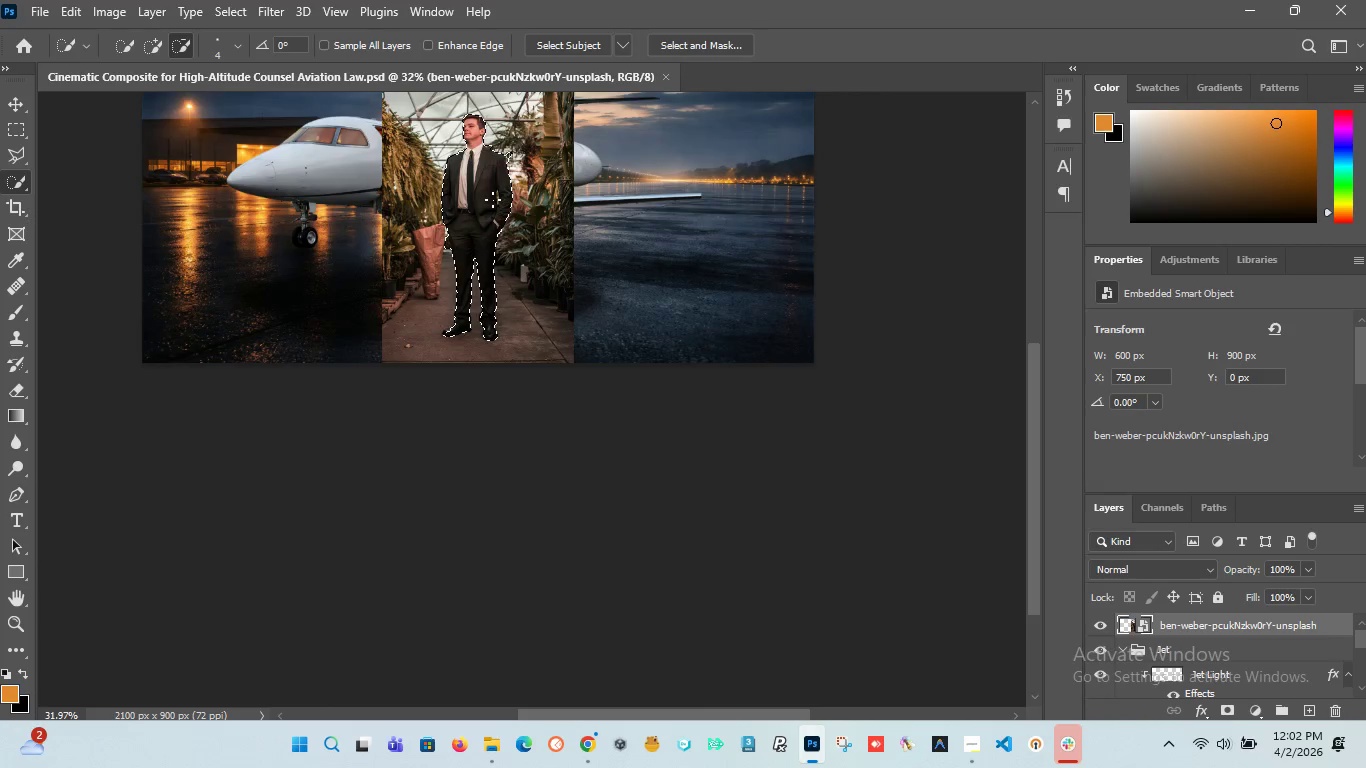 
key(Alt+AltLeft)
 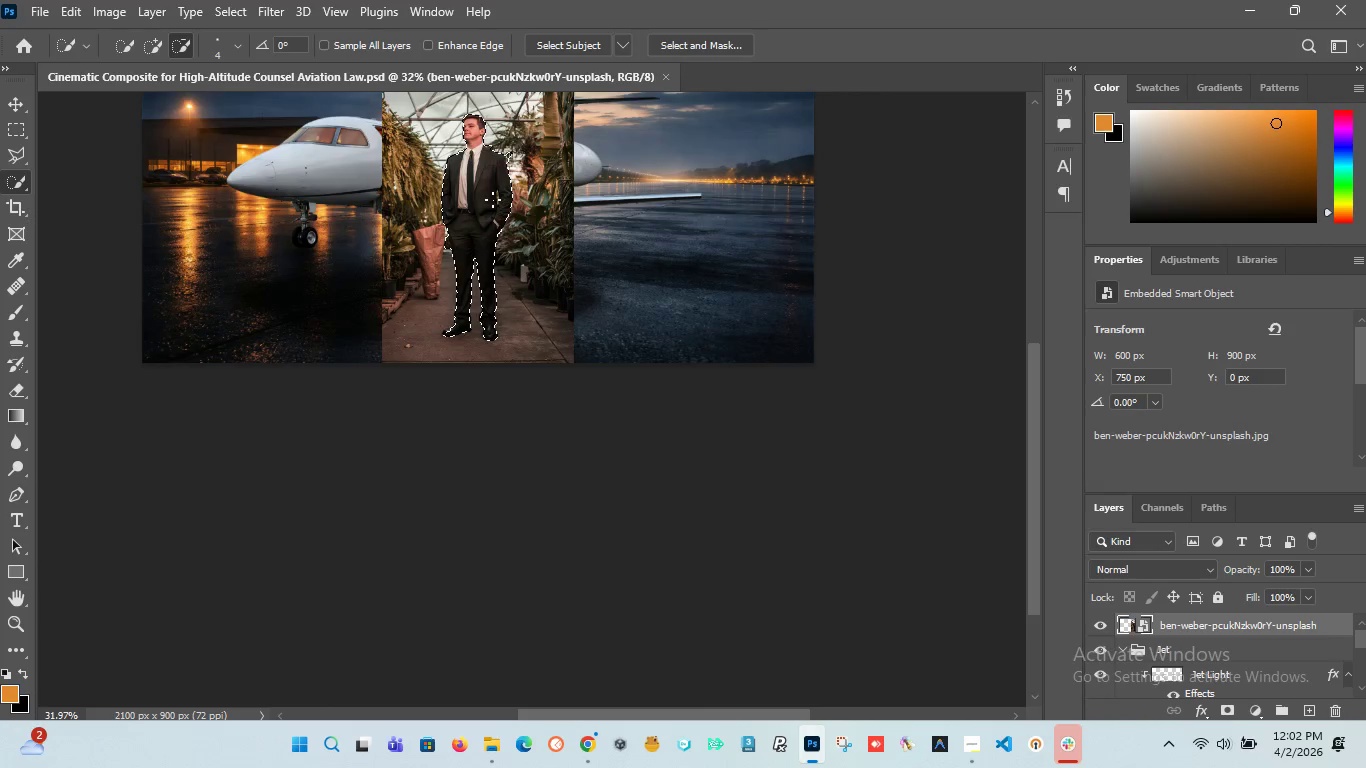 
key(Alt+AltLeft)
 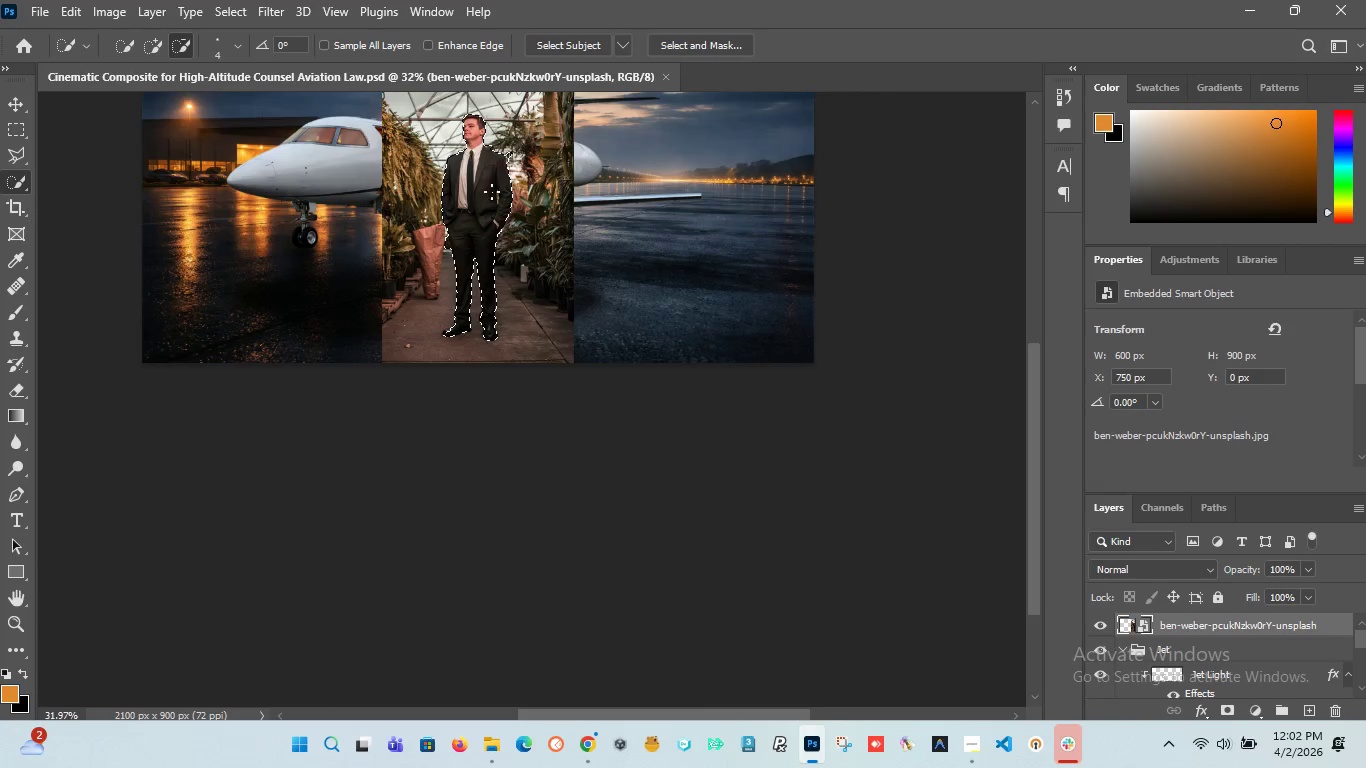 
key(Alt+AltLeft)
 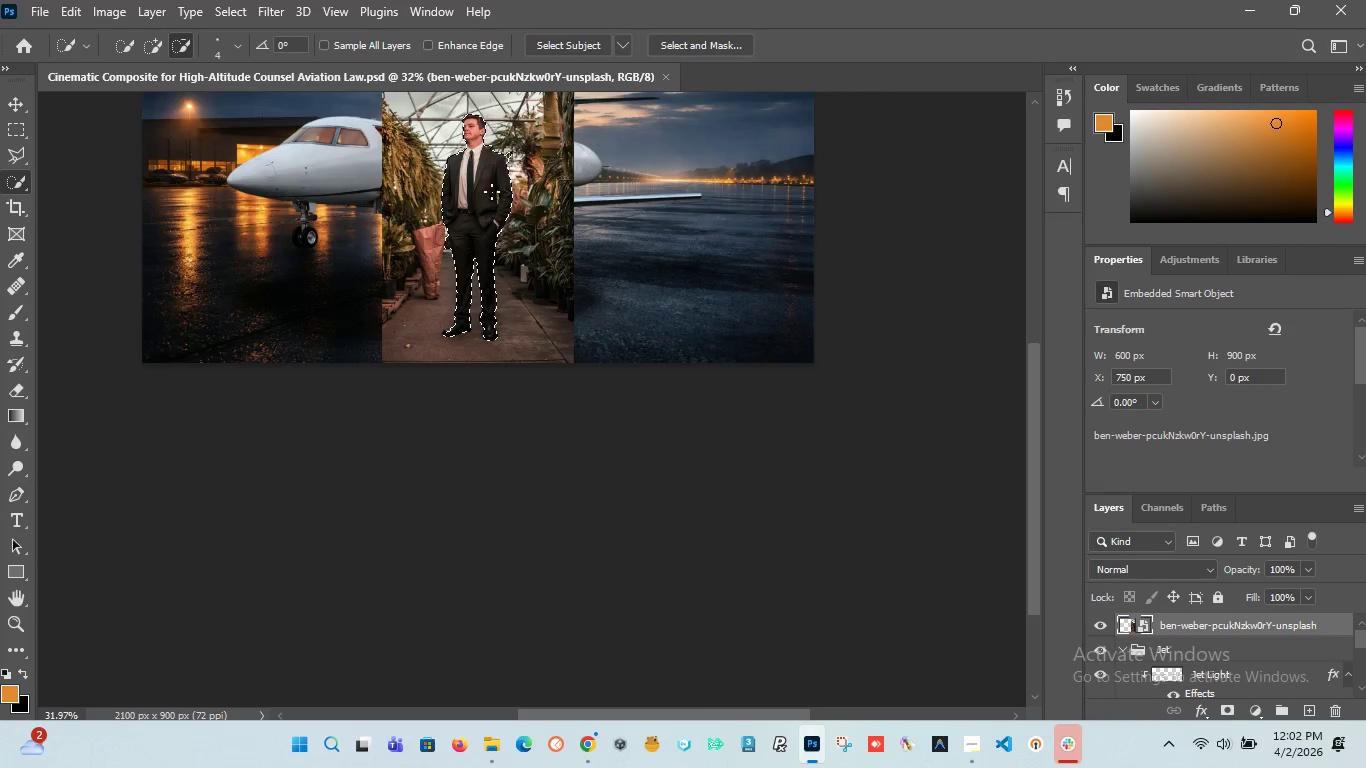 
key(Alt+AltLeft)
 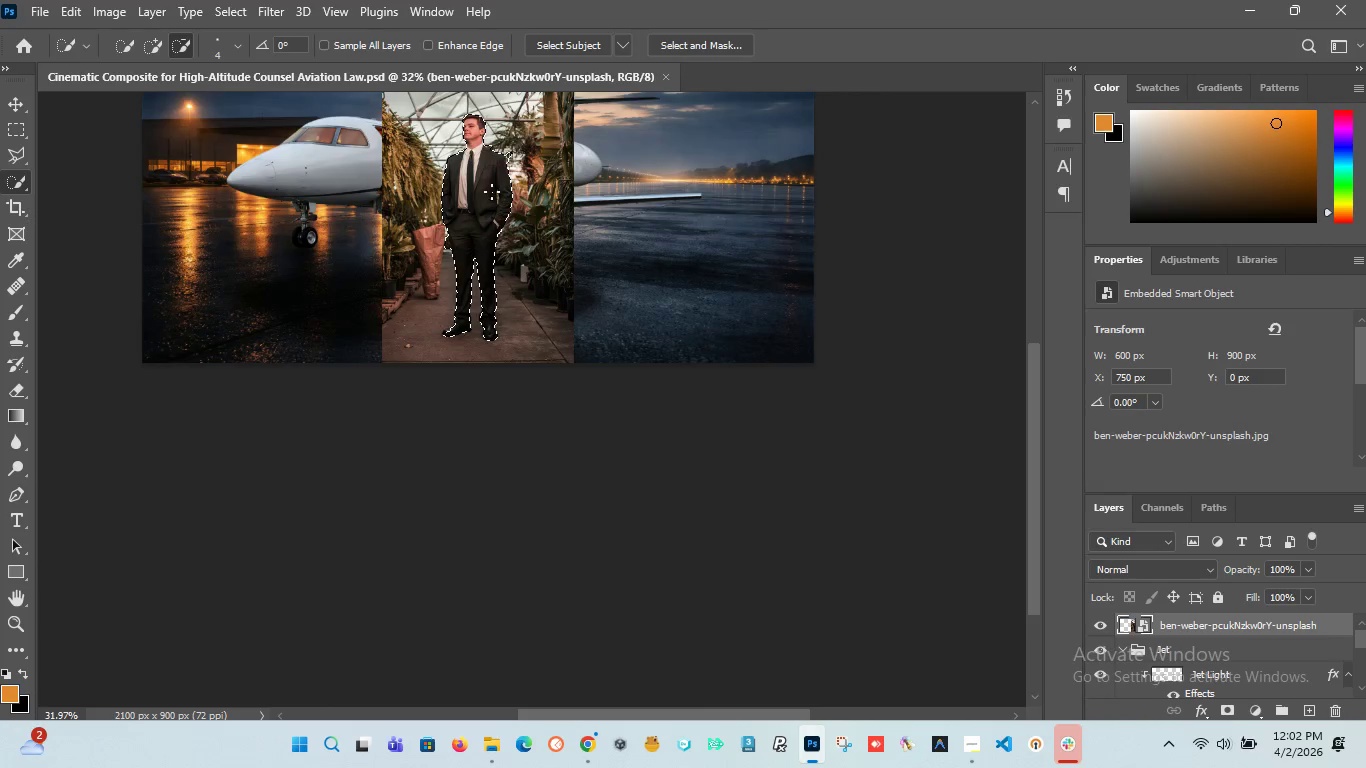 
key(Alt+AltLeft)
 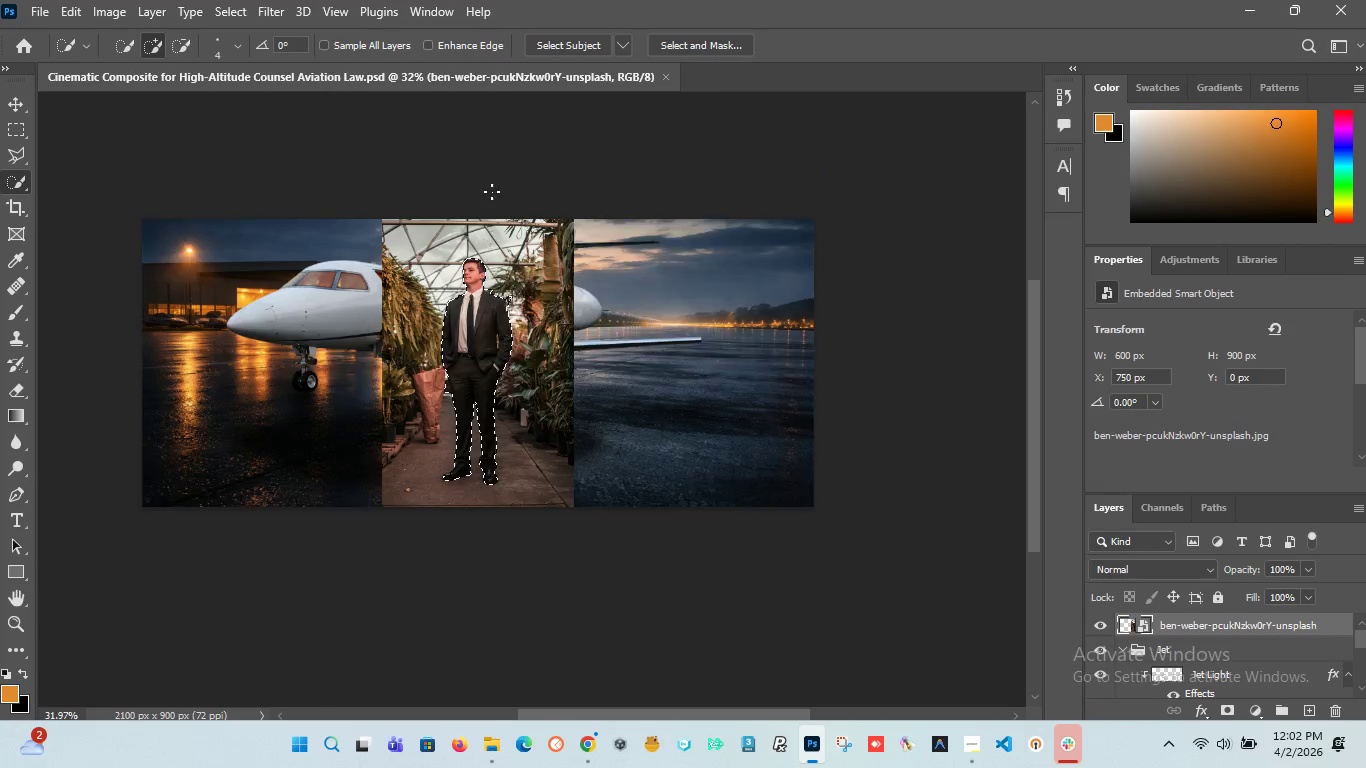 
hold_key(key=AltLeft, duration=1.53)
 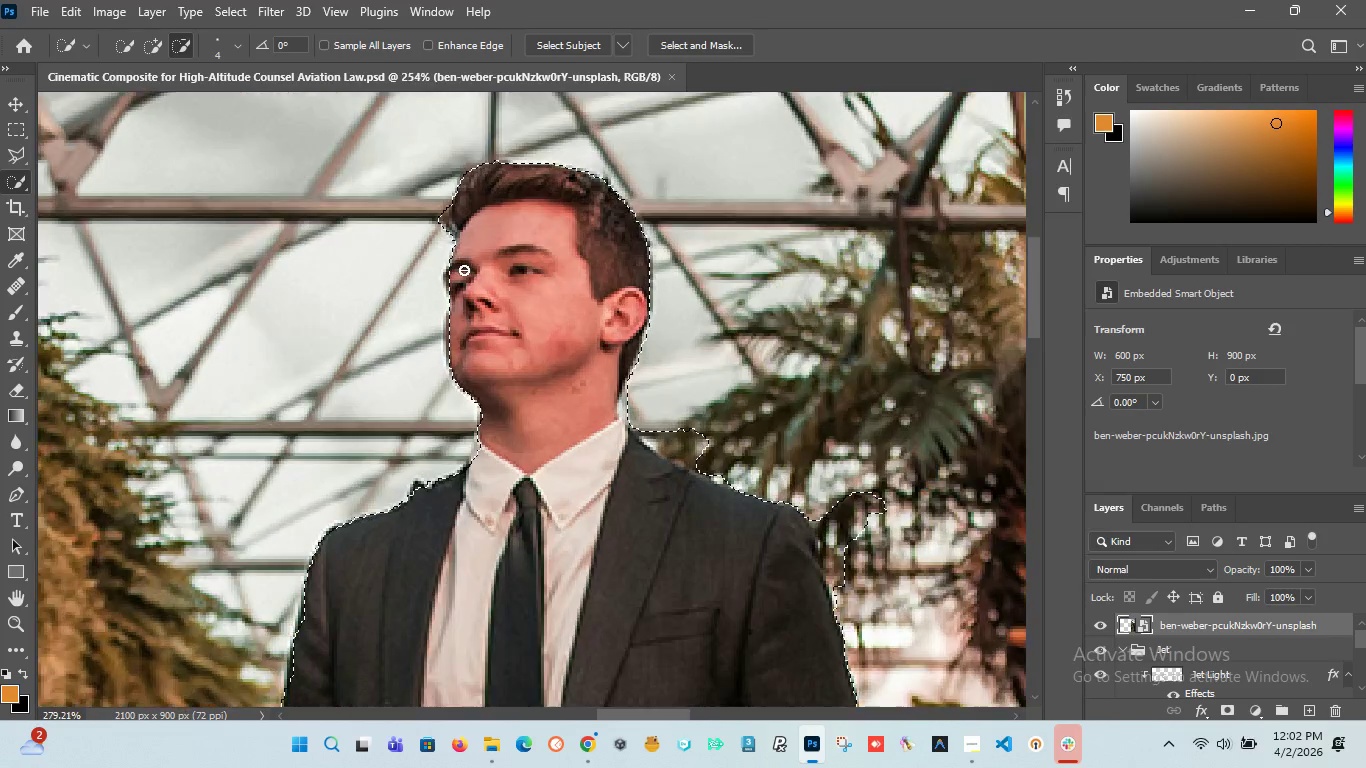 
scroll: coordinate [492, 192], scroll_direction: up, amount: 3.0
 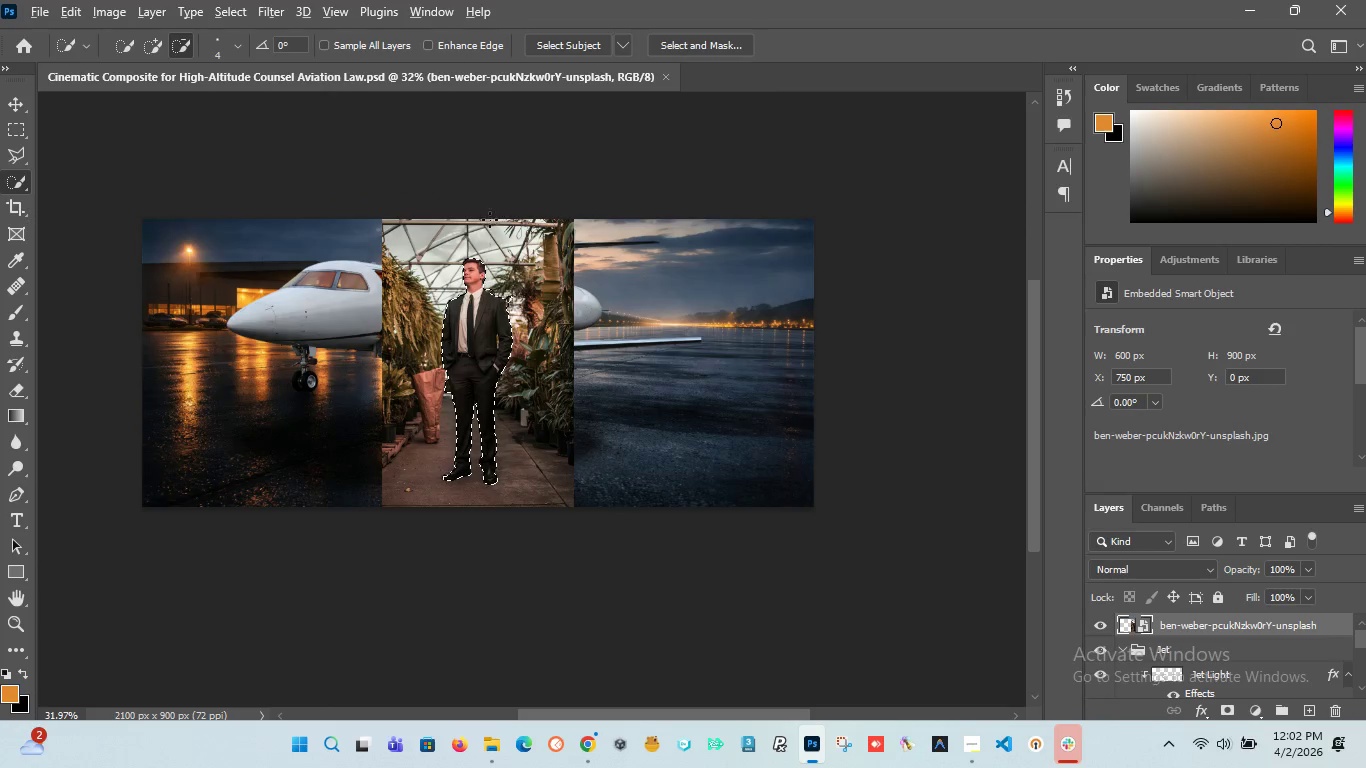 
hold_key(key=AltLeft, duration=1.52)
scroll: coordinate [464, 270], scroll_direction: up, amount: 23.0
 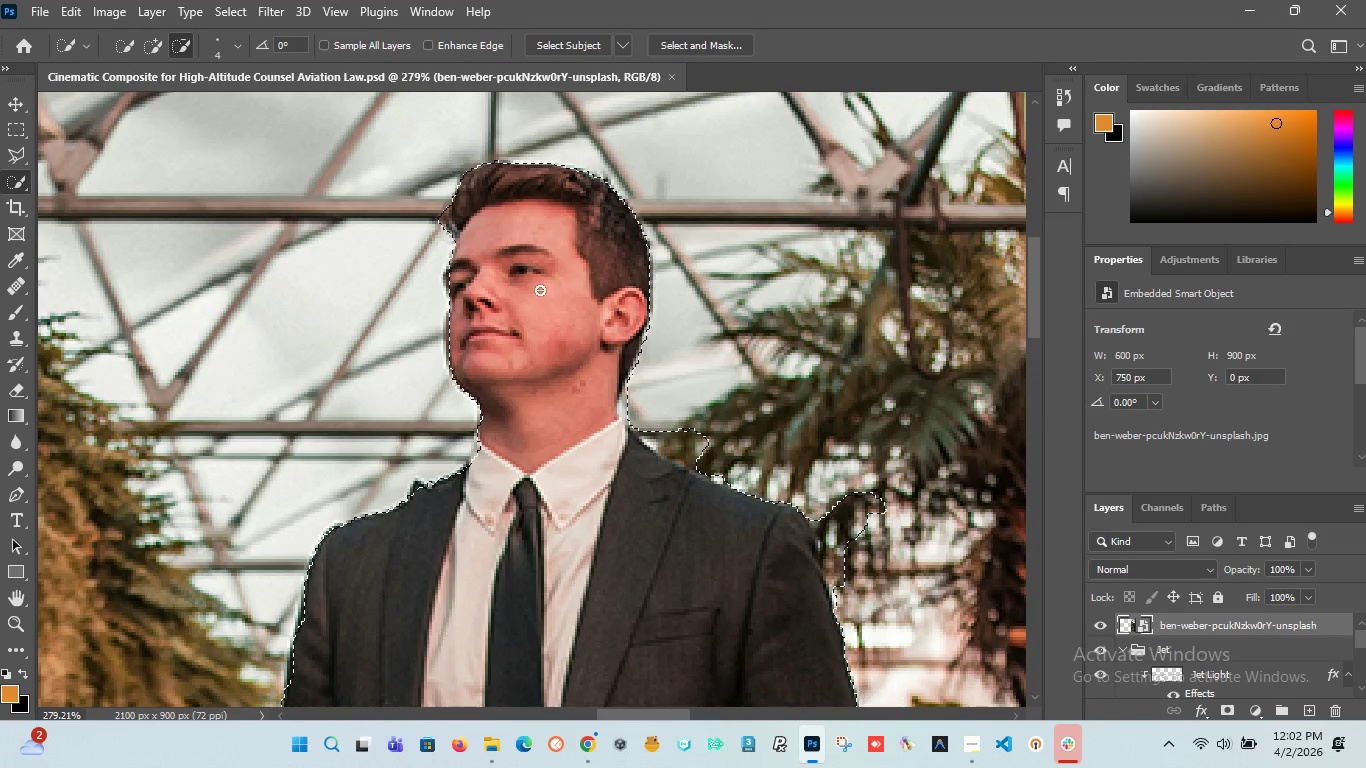 
hold_key(key=AltLeft, duration=1.5)
scroll: coordinate [446, 207], scroll_direction: up, amount: 12.0
 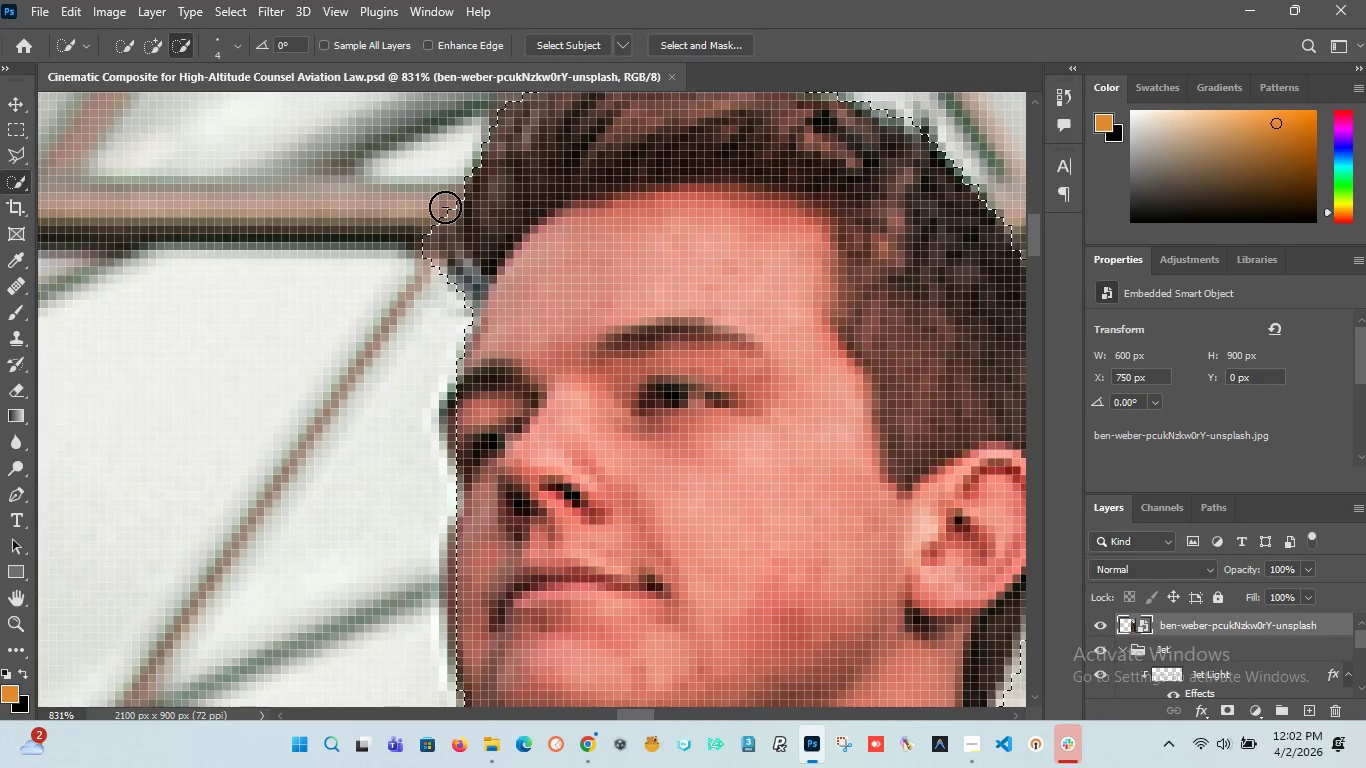 
hold_key(key=AltLeft, duration=1.5)
left_click_drag(start_coordinate=[417, 213], to_coordinate=[458, 299])
 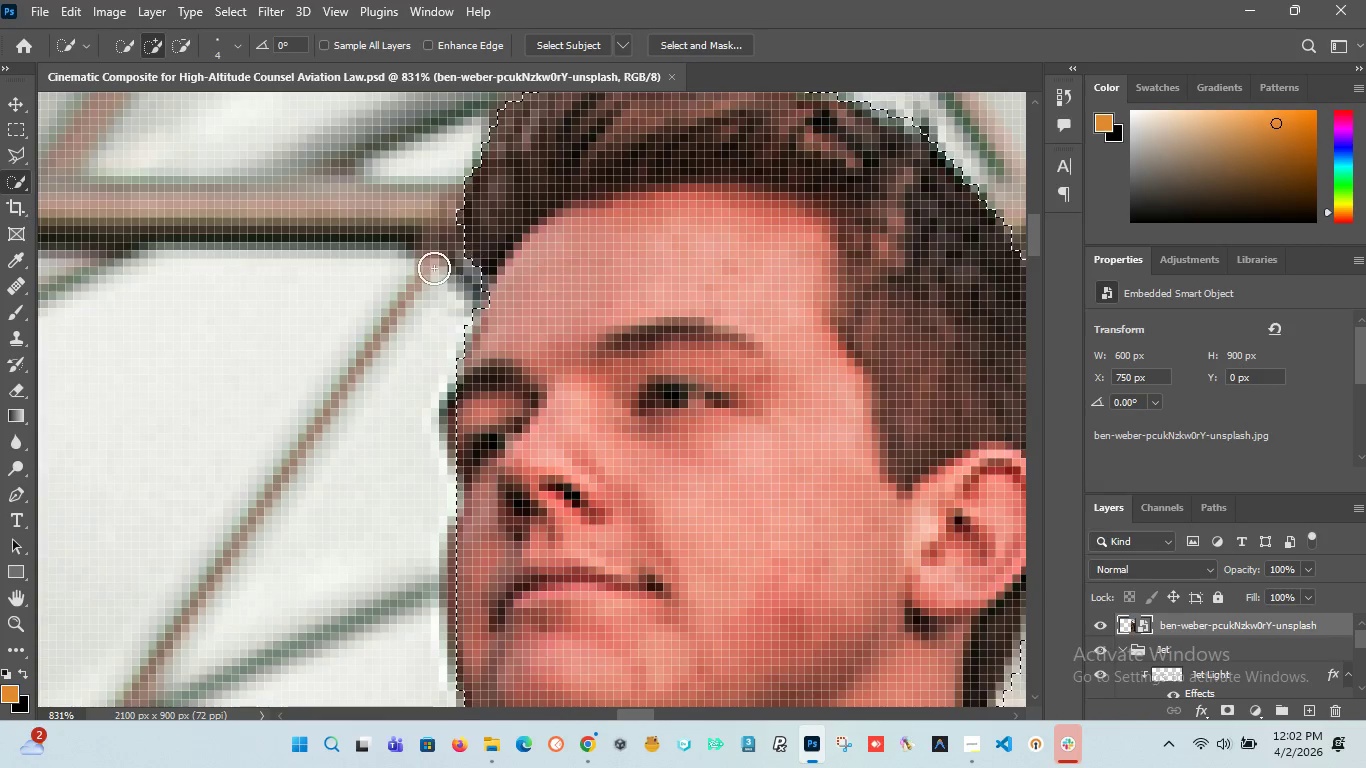 
hold_key(key=AltLeft, duration=1.27)
 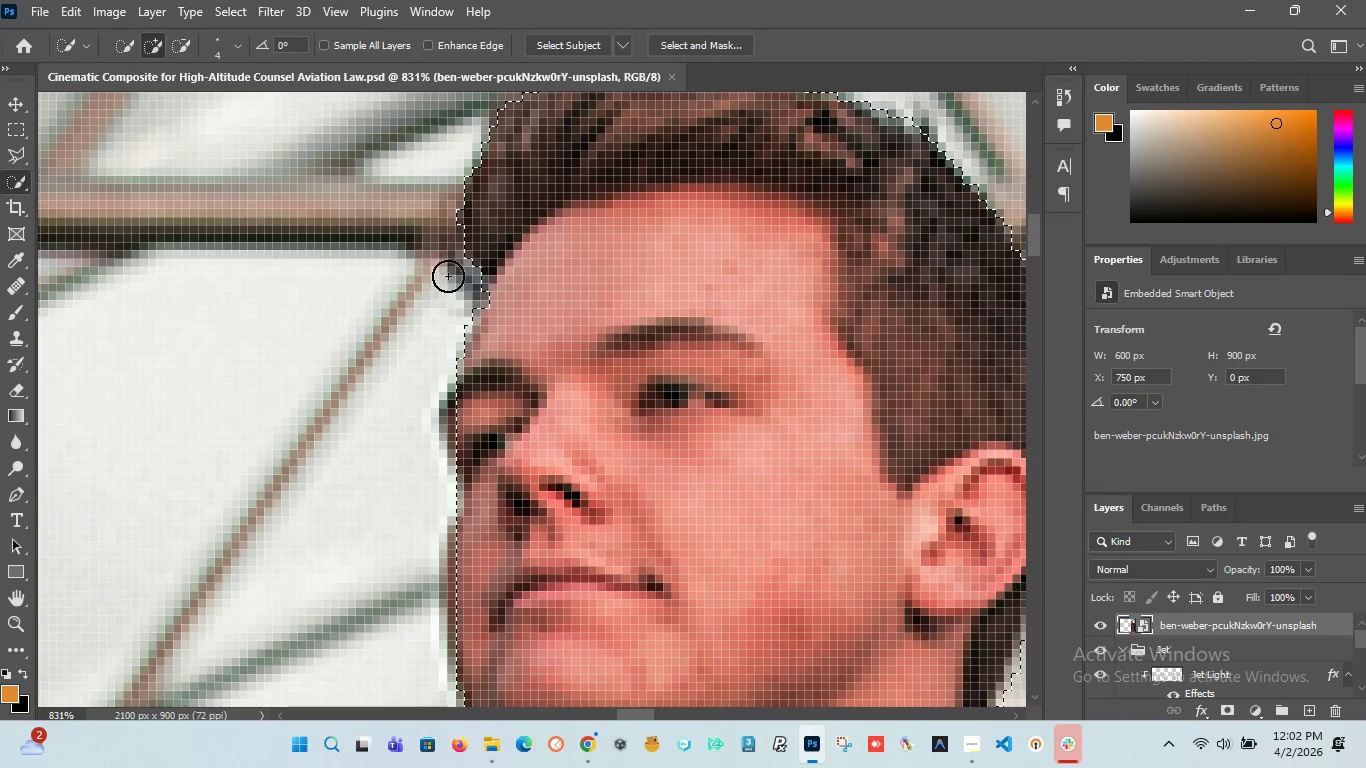 
hold_key(key=AltLeft, duration=1.52)
scroll: coordinate [385, 289], scroll_direction: down, amount: 14.0
 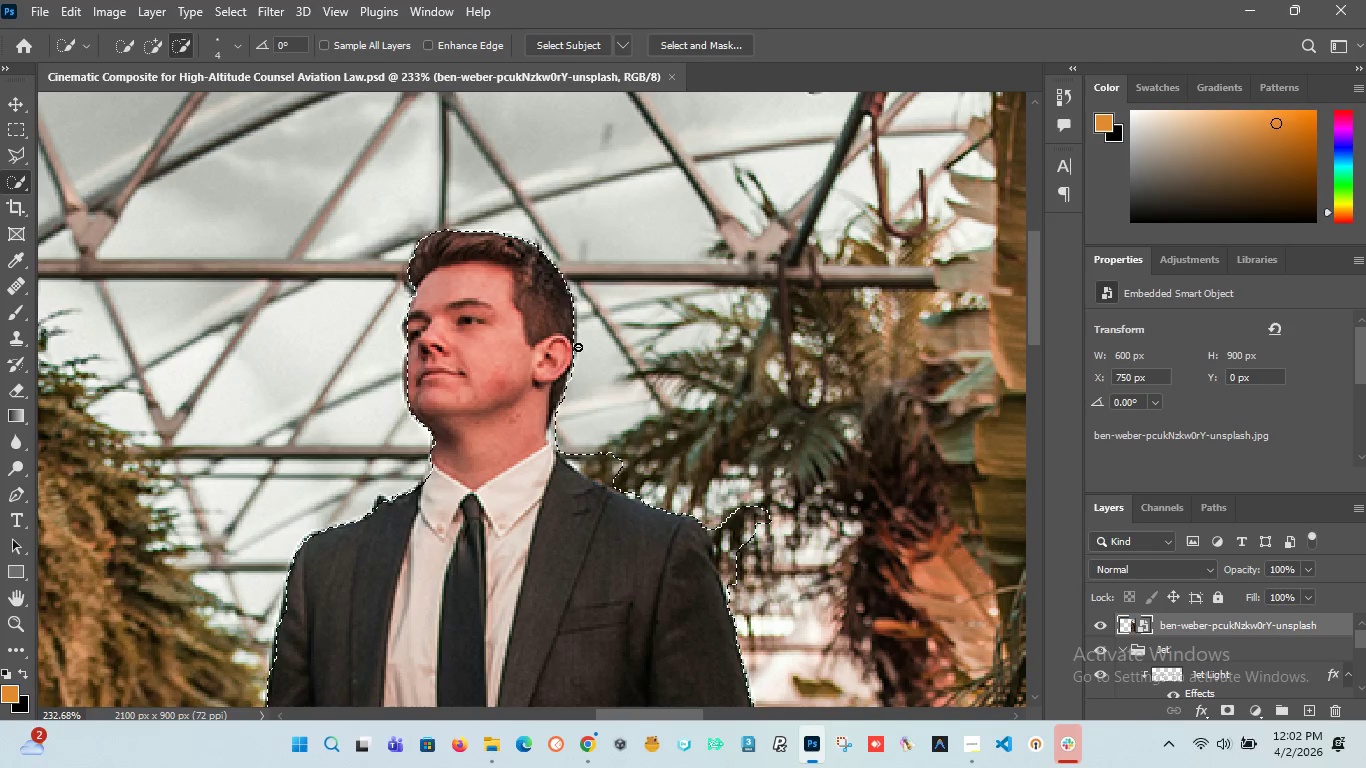 
hold_key(key=AltLeft, duration=1.5)
 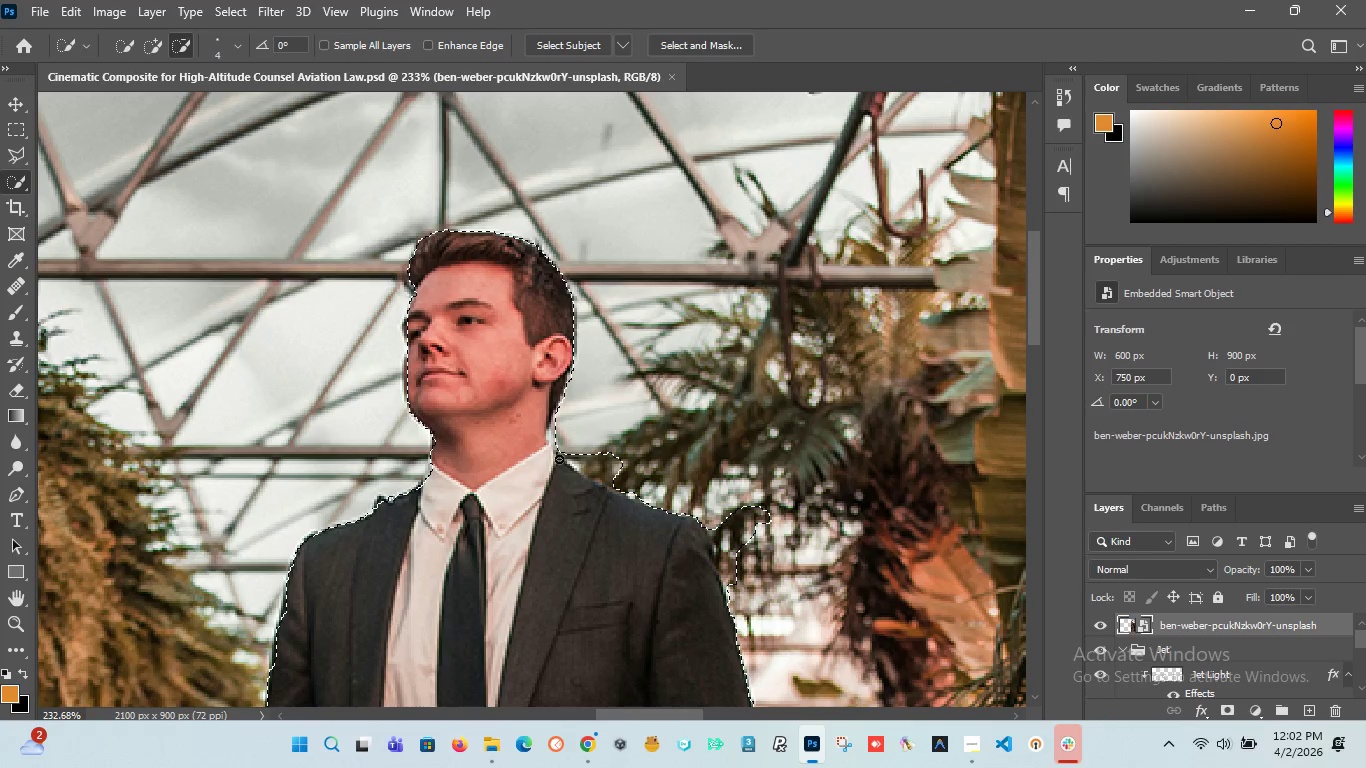 
hold_key(key=AltLeft, duration=1.5)
 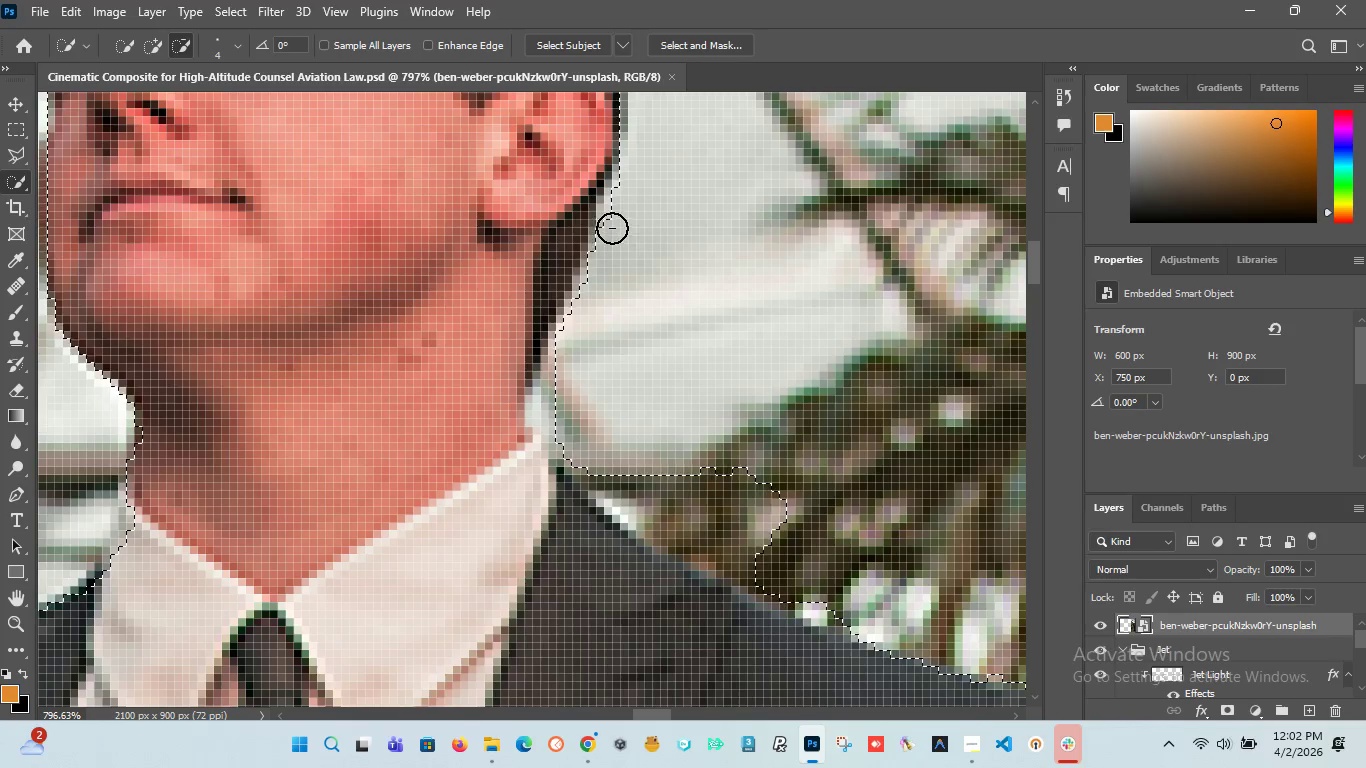 
hold_key(key=AltLeft, duration=1.5)
 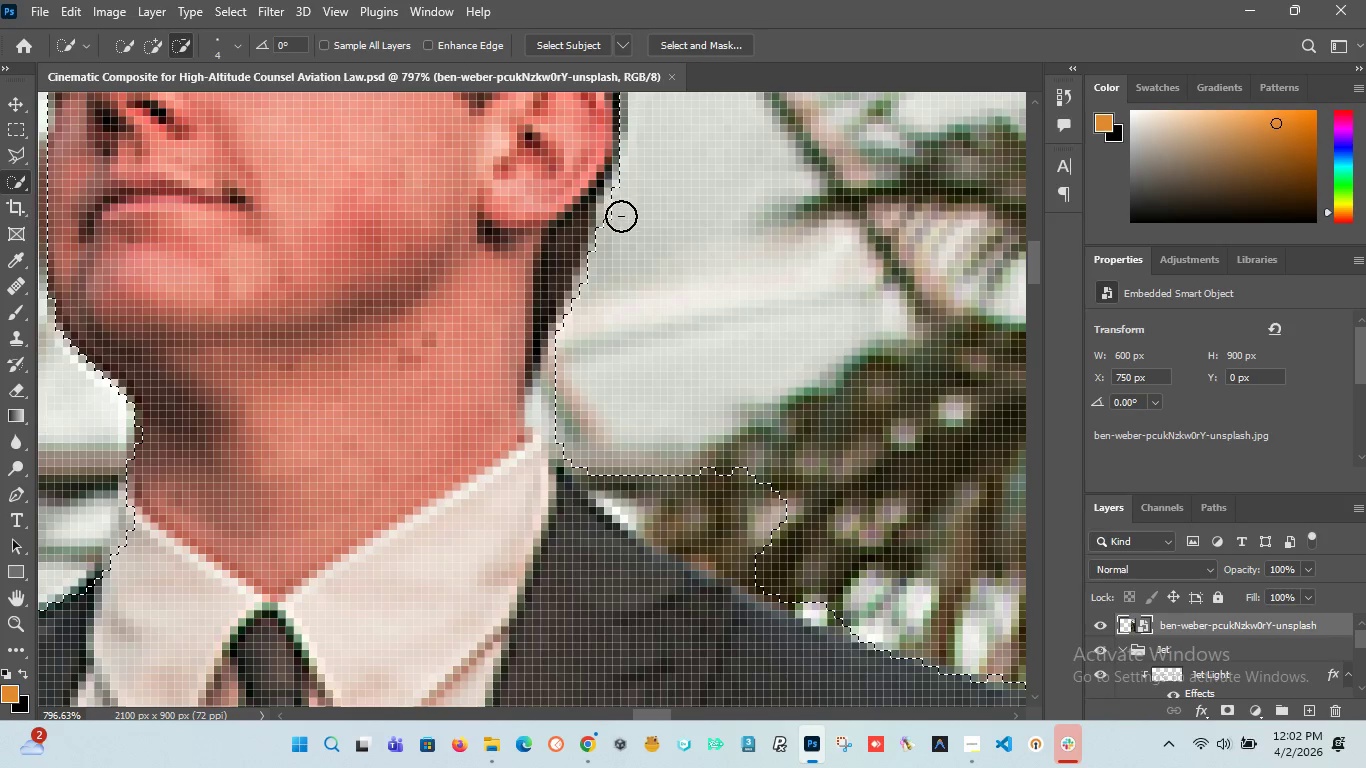 
scroll: coordinate [550, 420], scroll_direction: up, amount: 13.0
 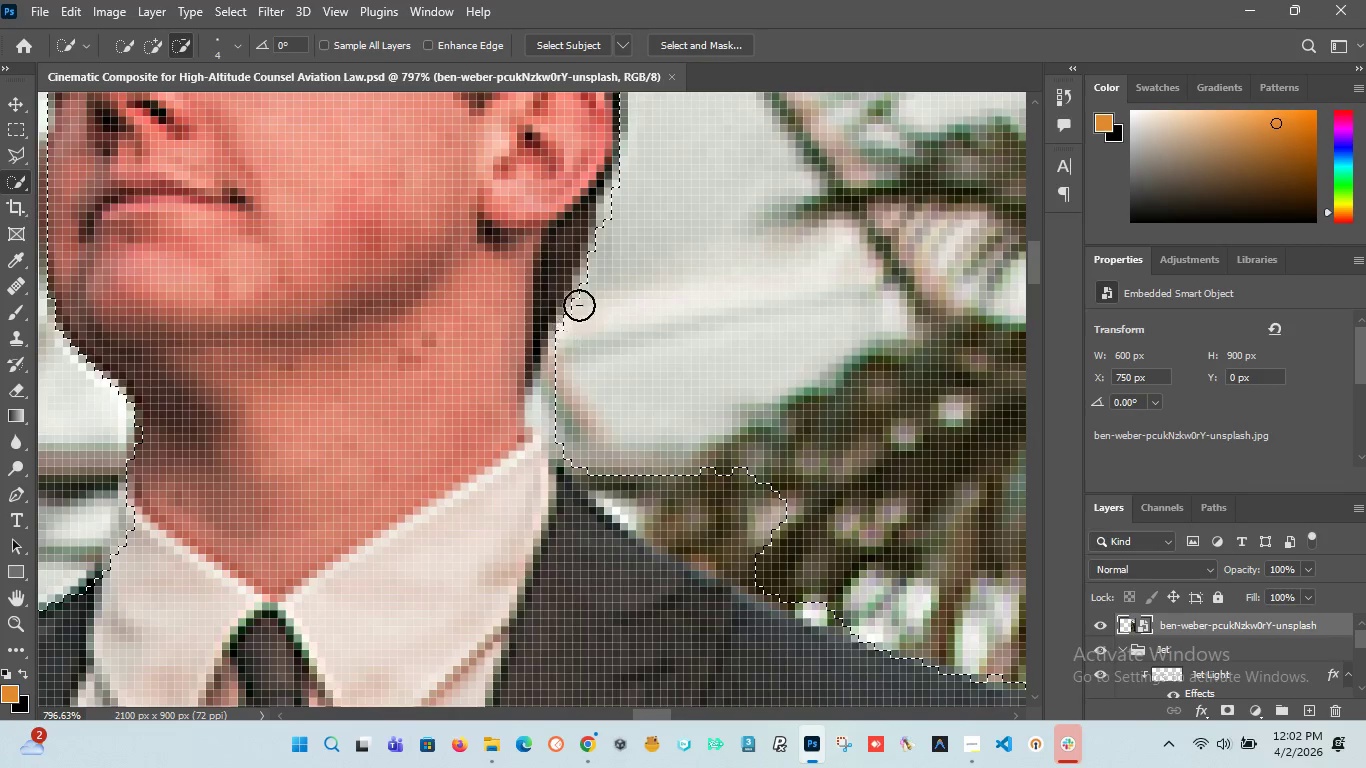 
hold_key(key=AltLeft, duration=1.5)
left_click_drag(start_coordinate=[621, 196], to_coordinate=[610, 249])
 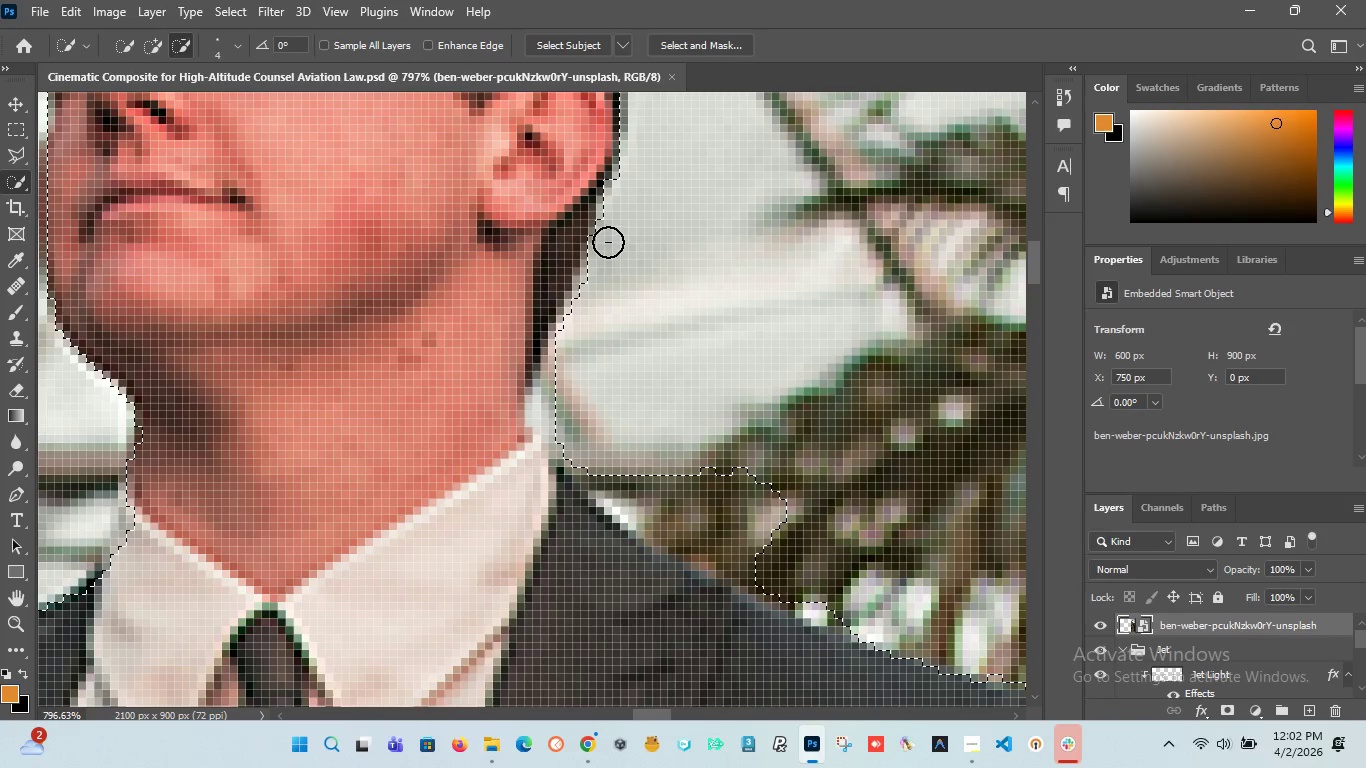 
hold_key(key=AltLeft, duration=1.53)
left_click_drag(start_coordinate=[572, 339], to_coordinate=[551, 421])
 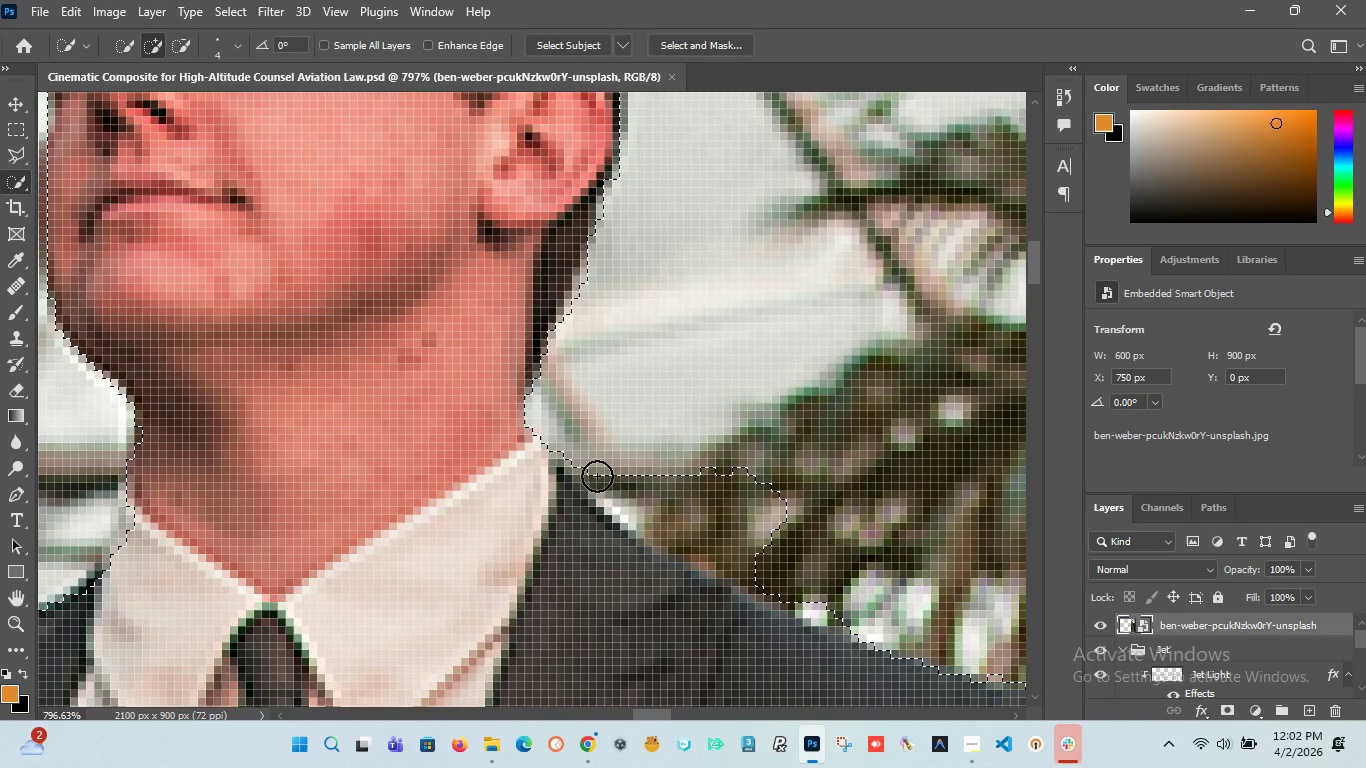 
hold_key(key=AltLeft, duration=1.23)
 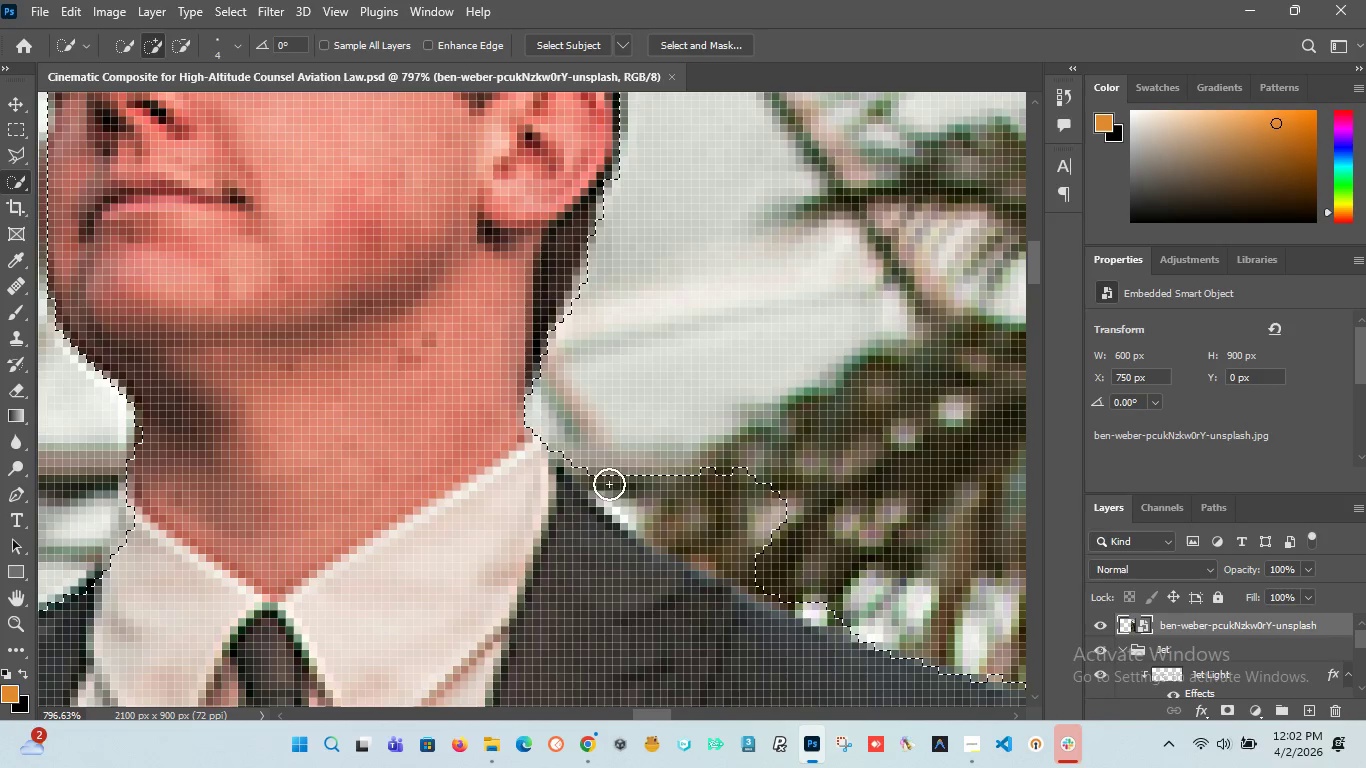 
hold_key(key=AltLeft, duration=1.52)
left_click_drag(start_coordinate=[589, 463], to_coordinate=[701, 529])
 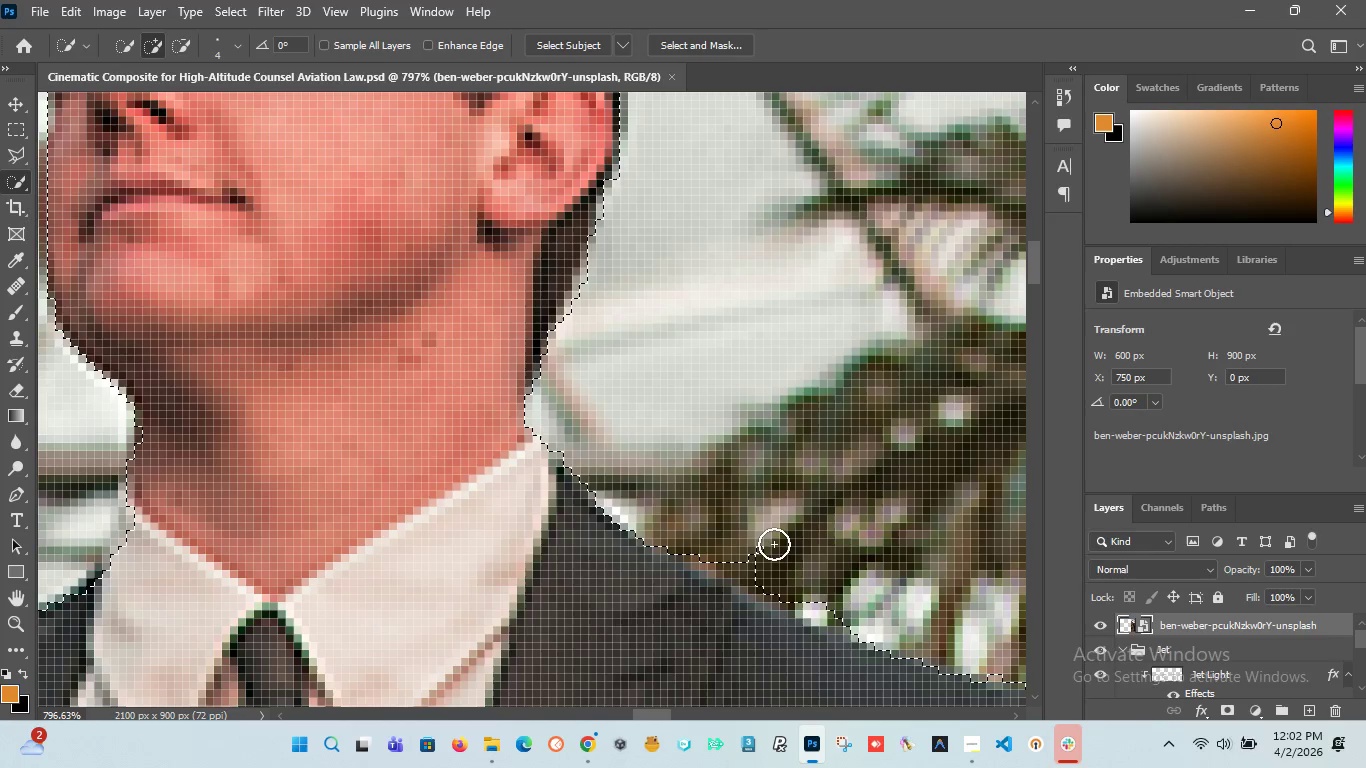 
hold_key(key=AltLeft, duration=1.52)
 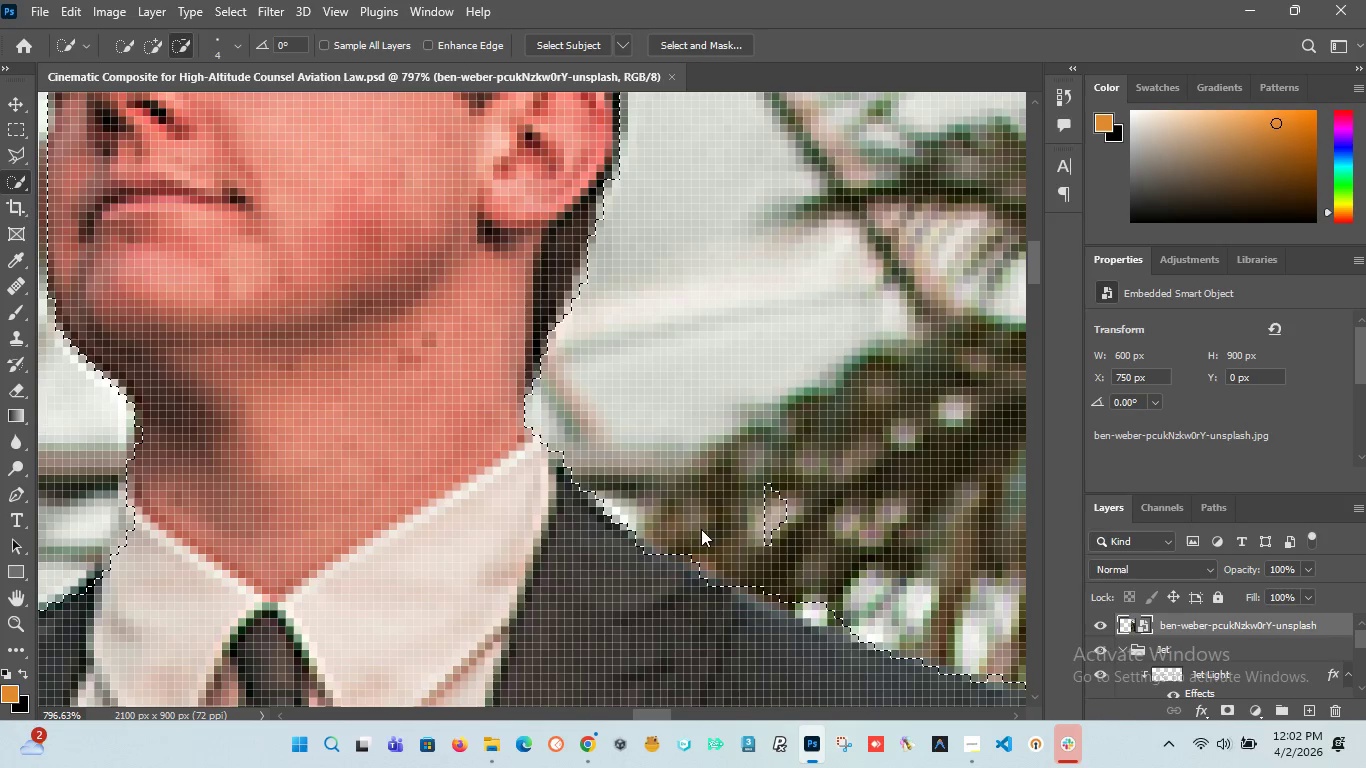 
key(Alt+AltLeft)
 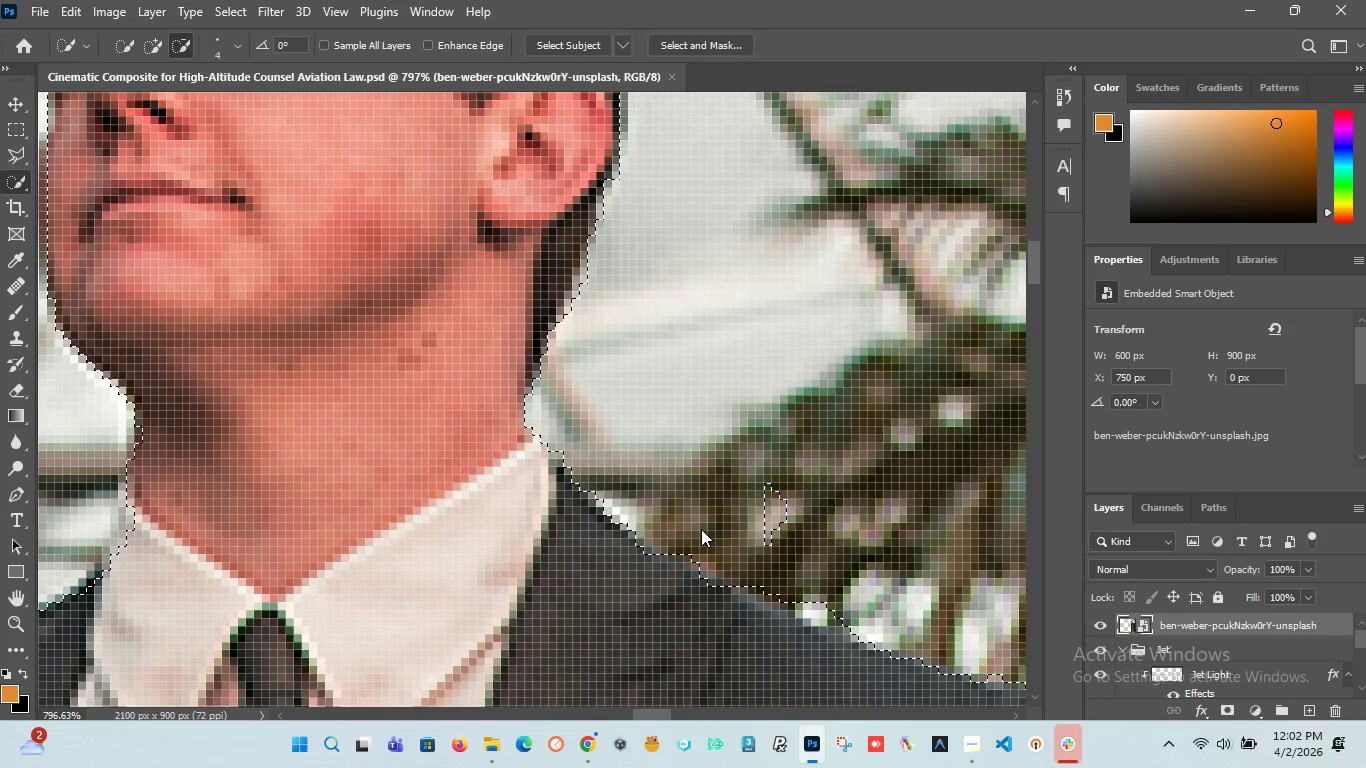 
key(Alt+AltLeft)
 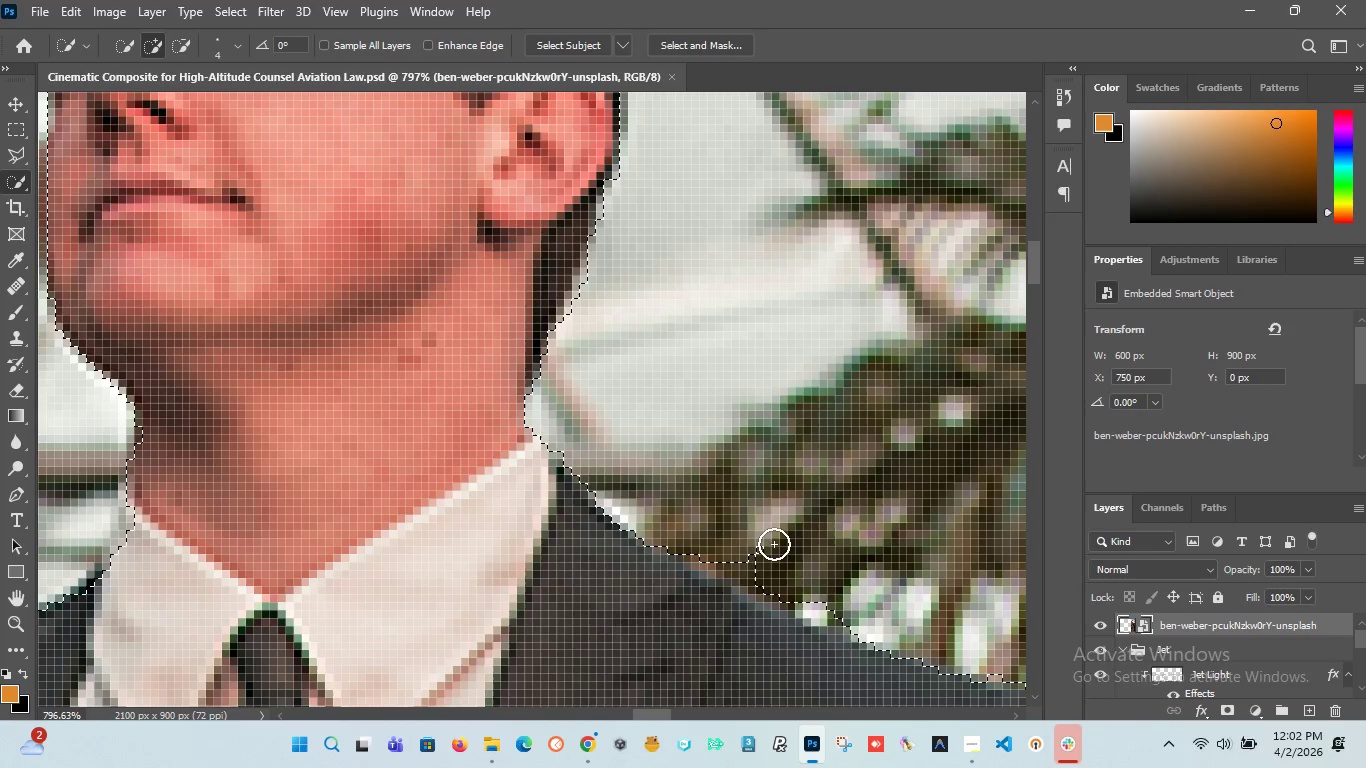 
hold_key(key=AltLeft, duration=1.52)
left_click_drag(start_coordinate=[713, 544], to_coordinate=[751, 570])
 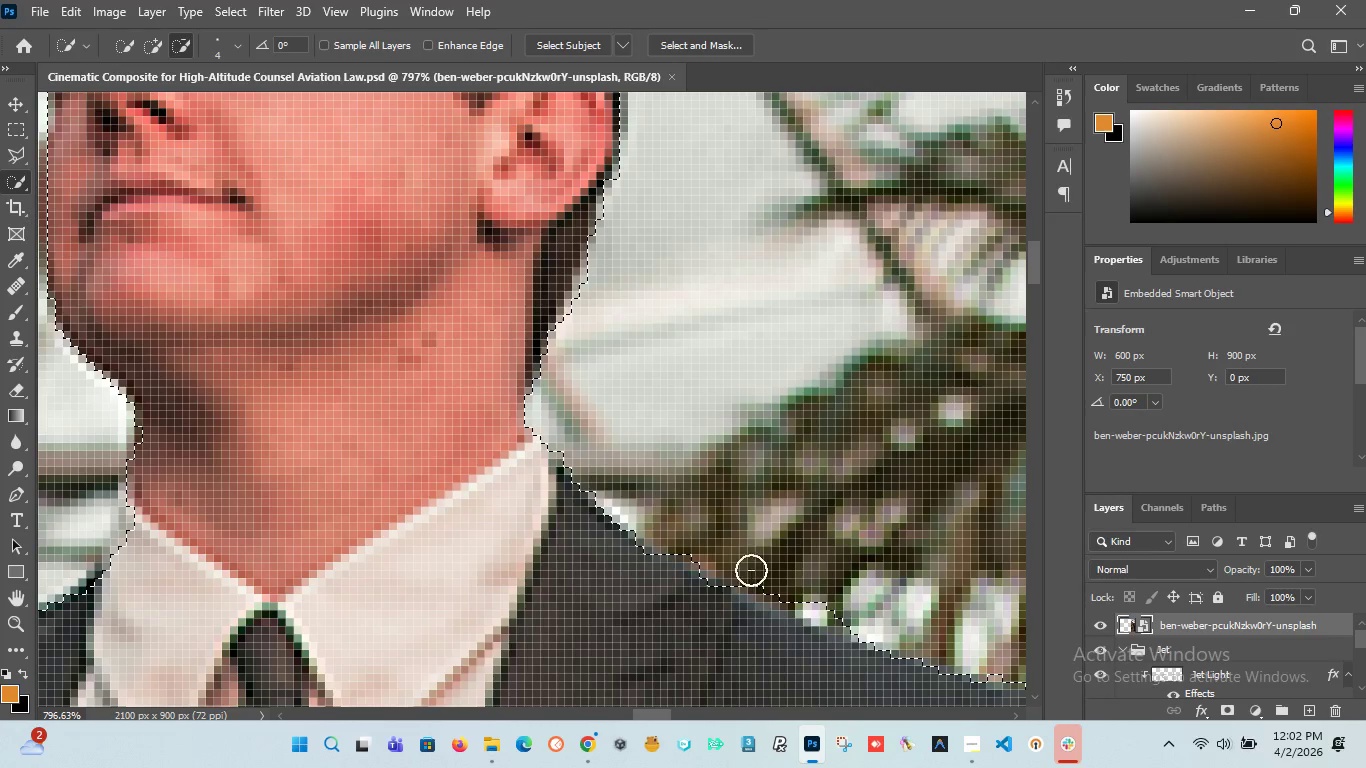 
key(Alt+AltLeft)
 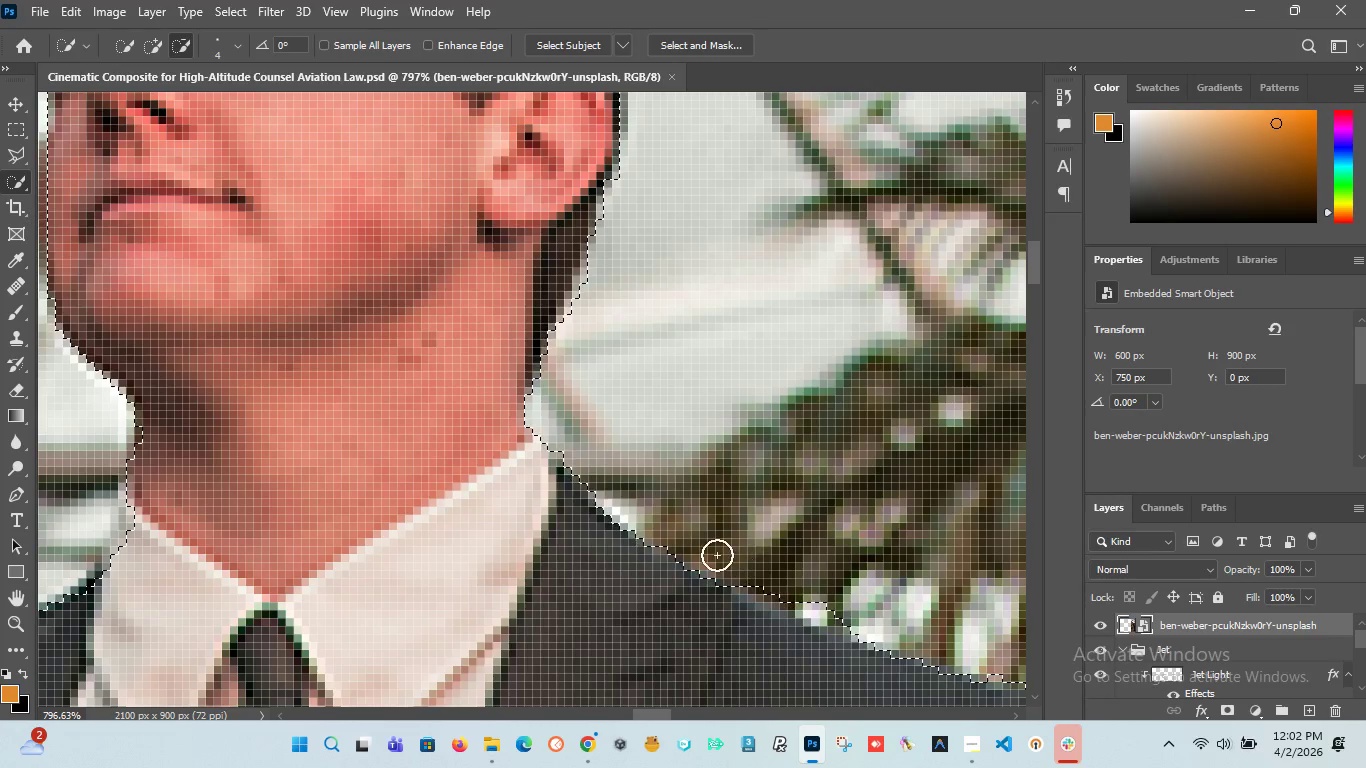 
key(Alt+AltLeft)
 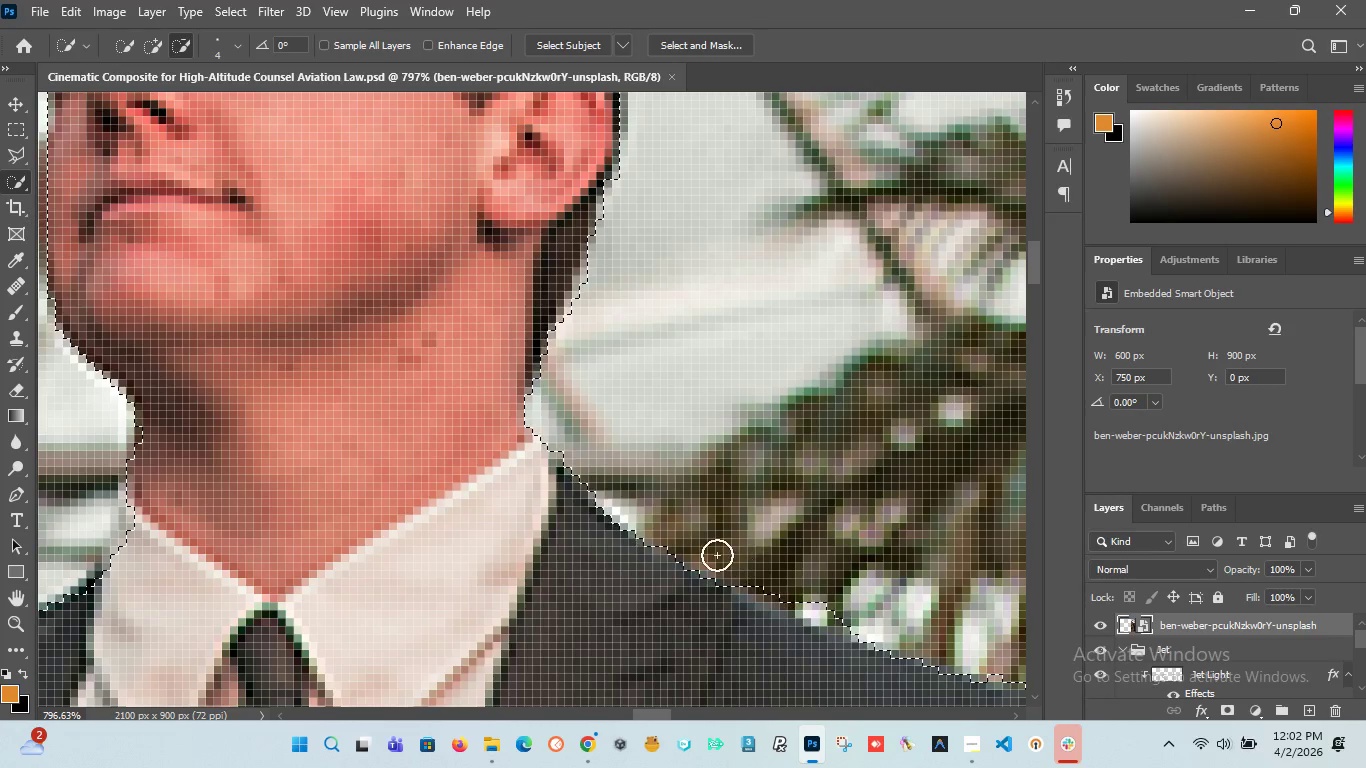 
key(Alt+AltLeft)
 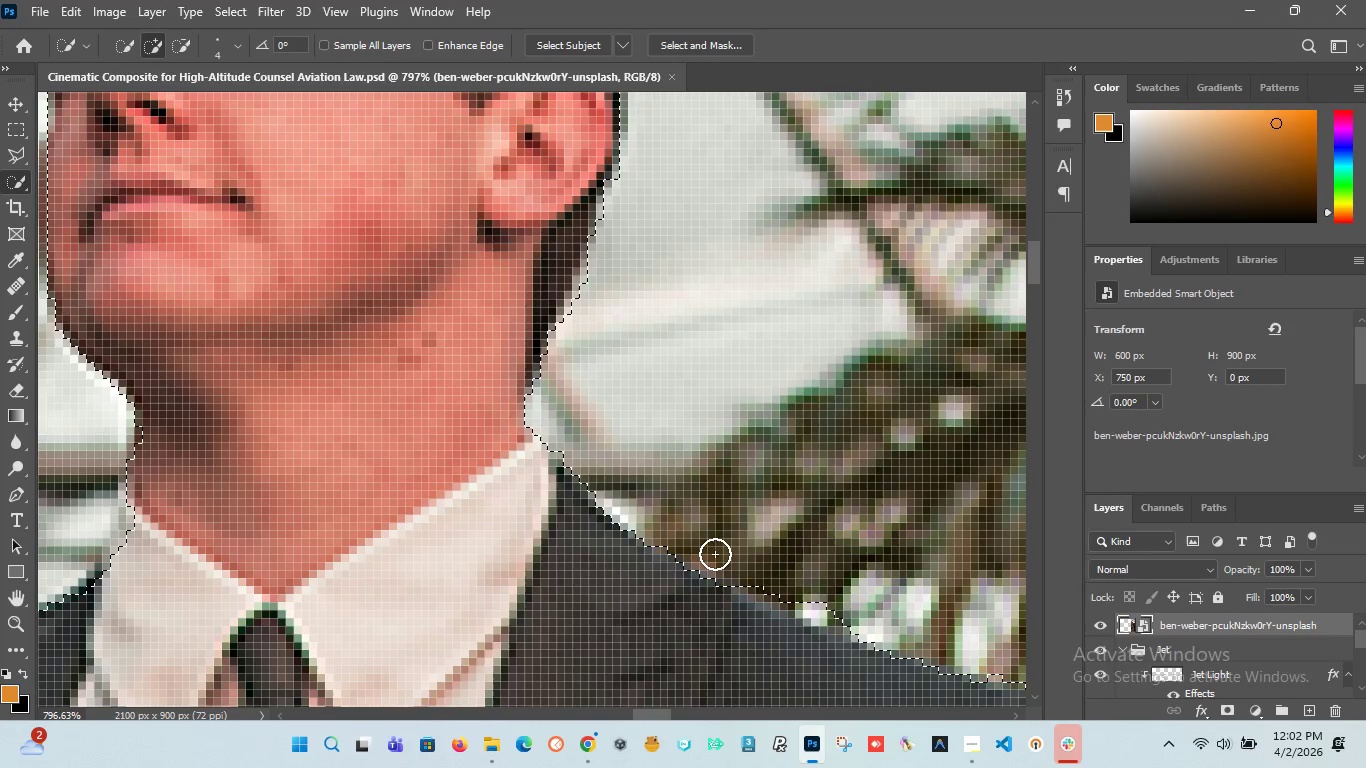 
key(Alt+AltLeft)
 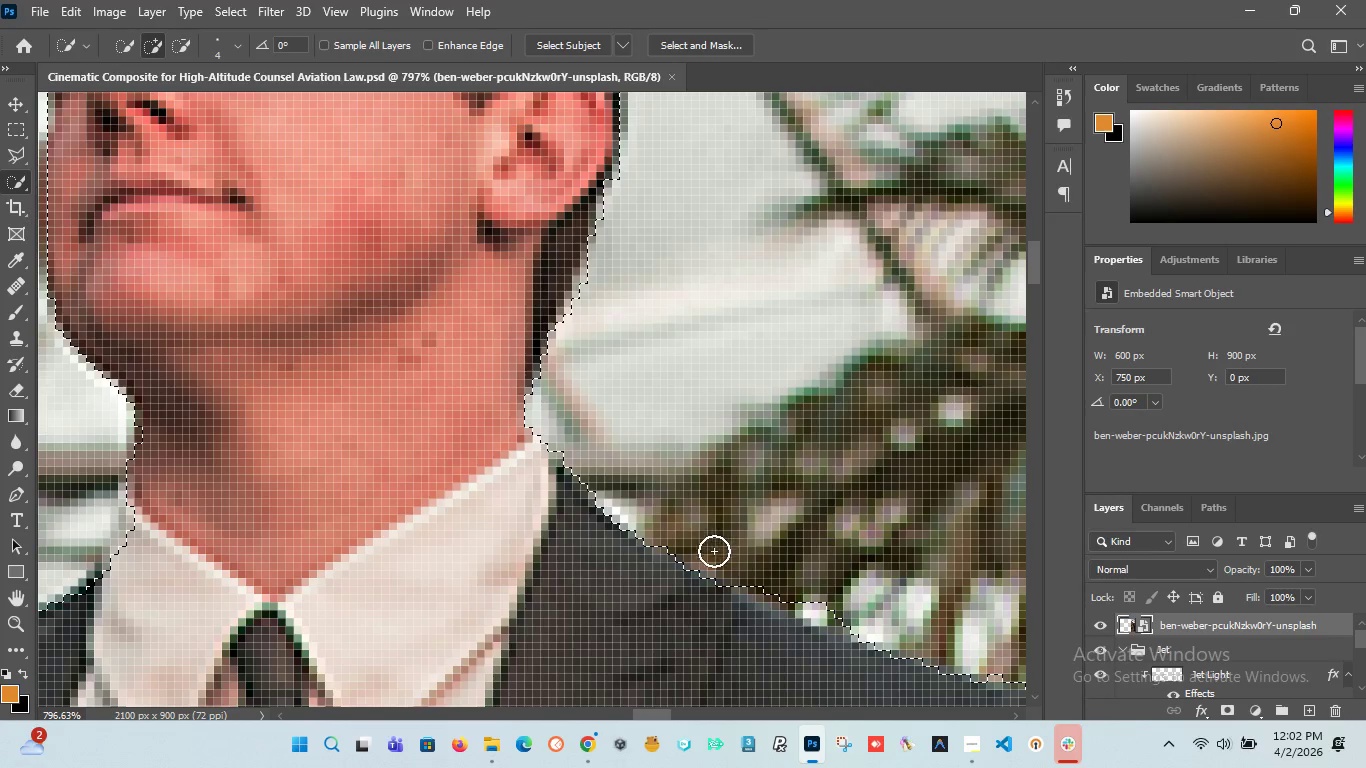 
hold_key(key=AltLeft, duration=1.52)
left_click([801, 592])
 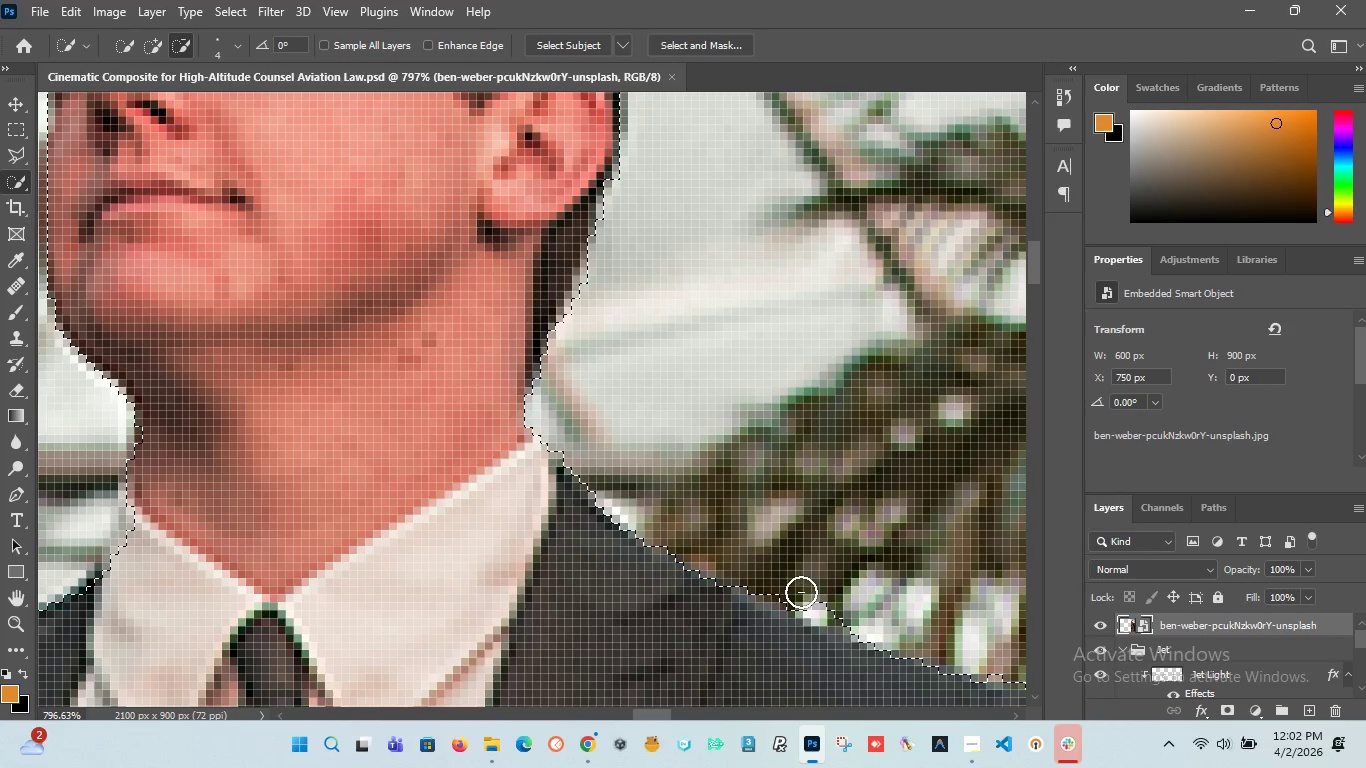 
hold_key(key=AltLeft, duration=1.5)
 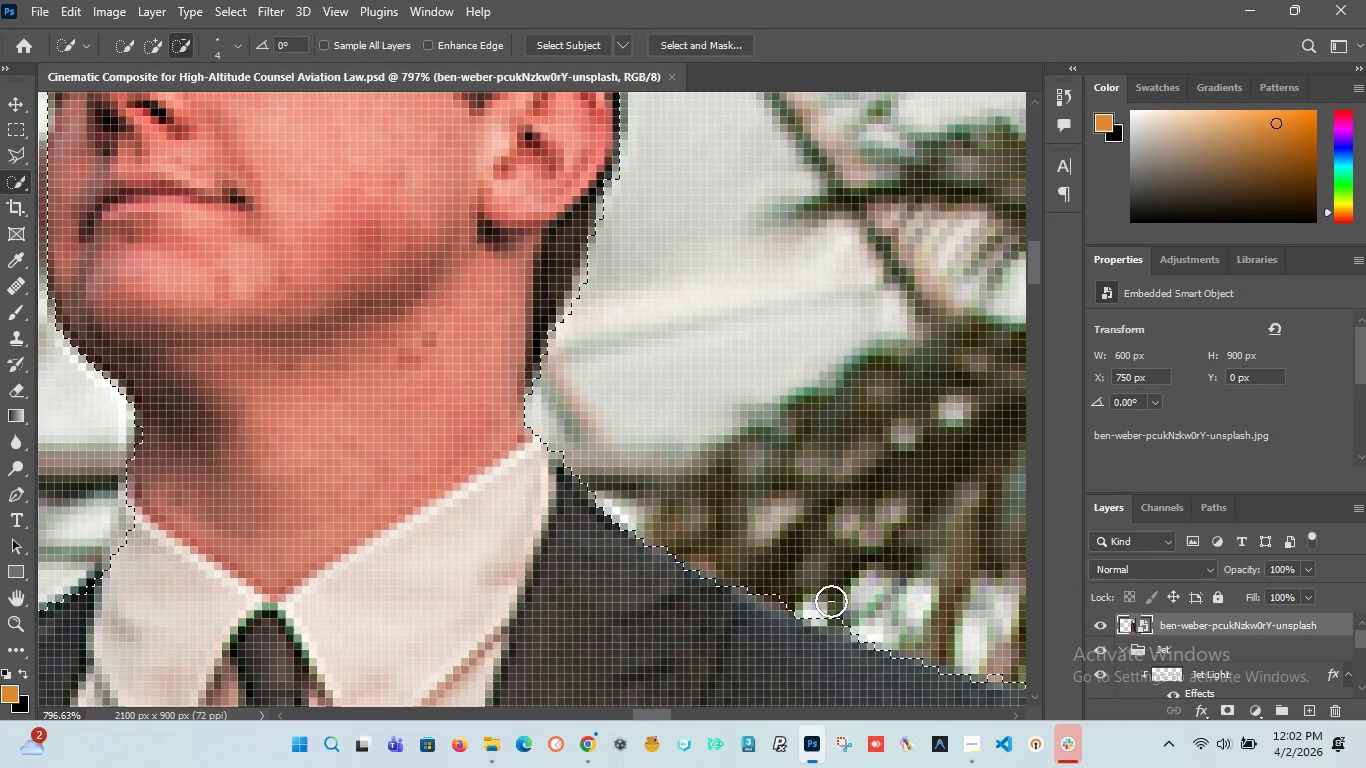 
hold_key(key=AltLeft, duration=1.06)
left_click([831, 601])
 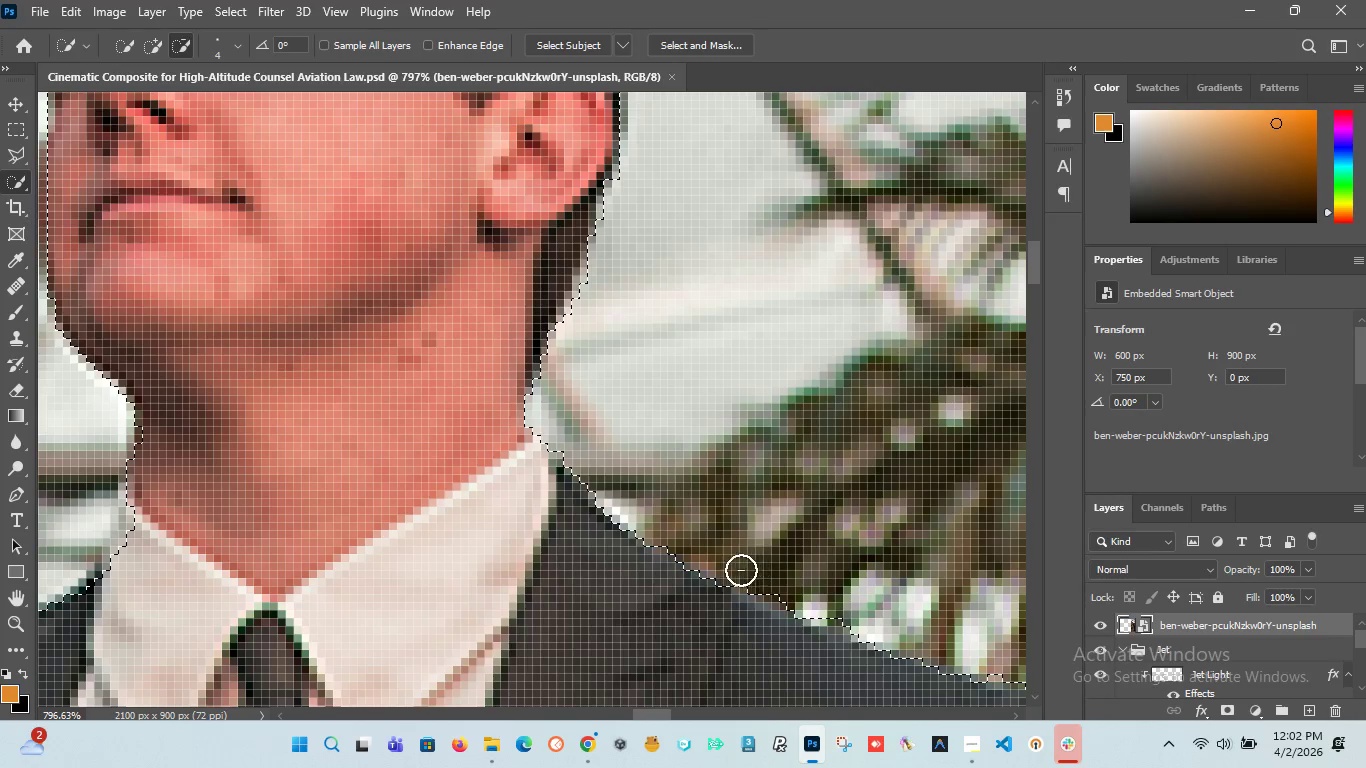 
hold_key(key=AltLeft, duration=1.52)
 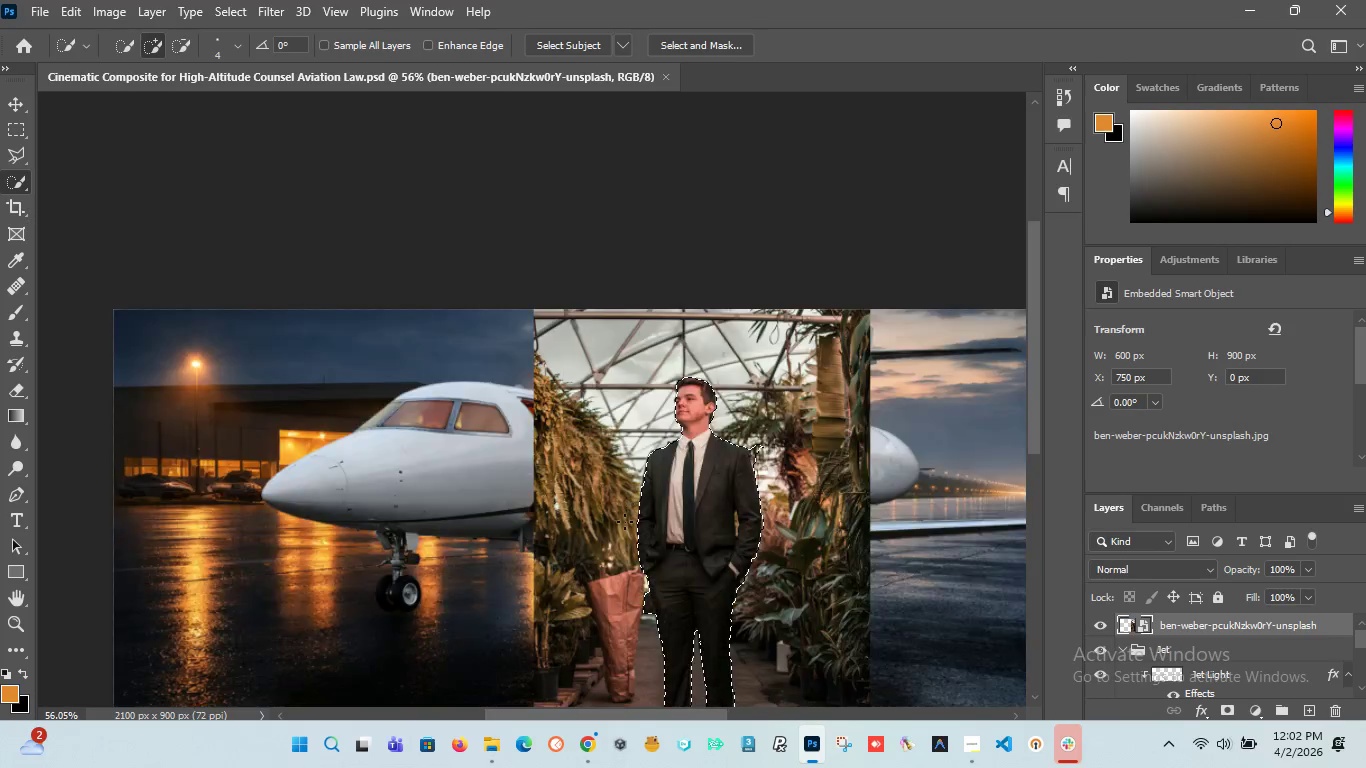 
hold_key(key=AltLeft, duration=1.51)
 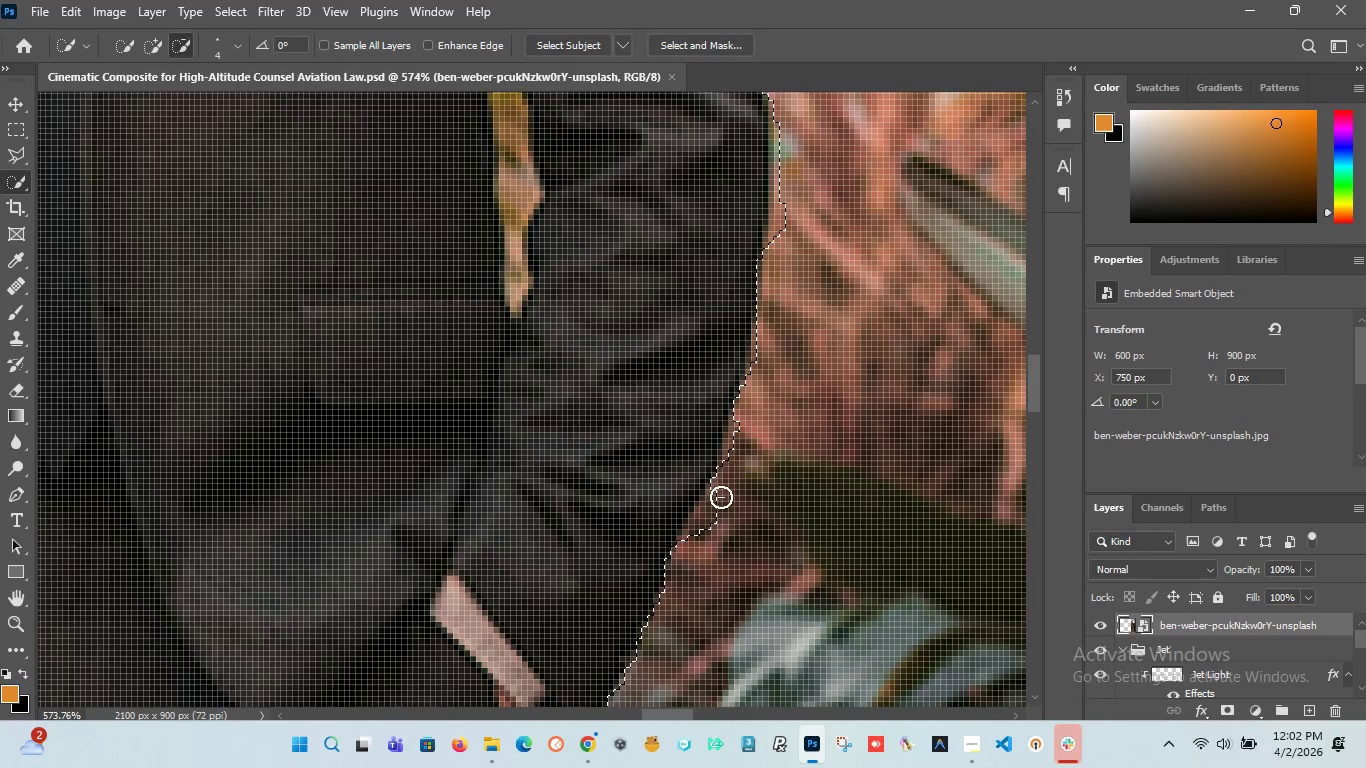 
scroll: coordinate [623, 529], scroll_direction: down, amount: 45.0
 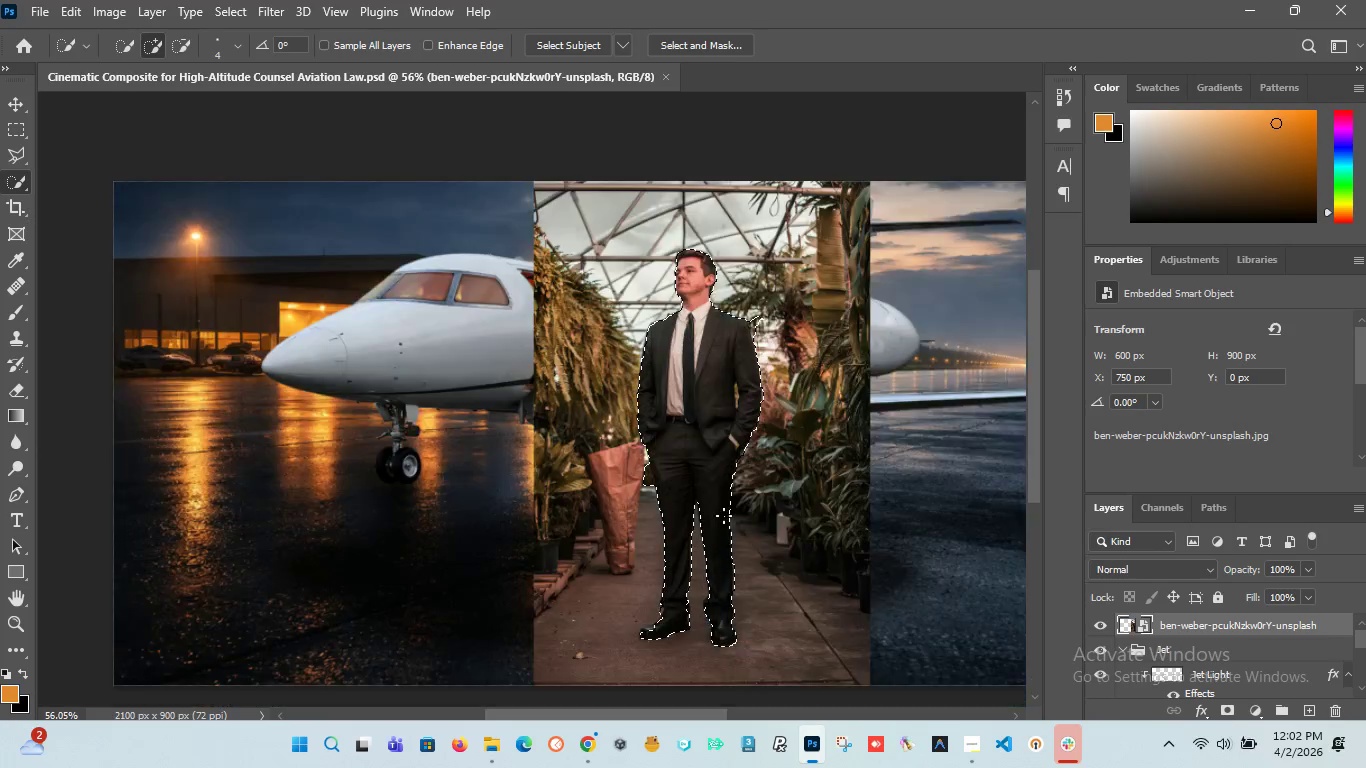 
hold_key(key=AltLeft, duration=1.5)
scroll: coordinate [761, 419], scroll_direction: up, amount: 25.0
 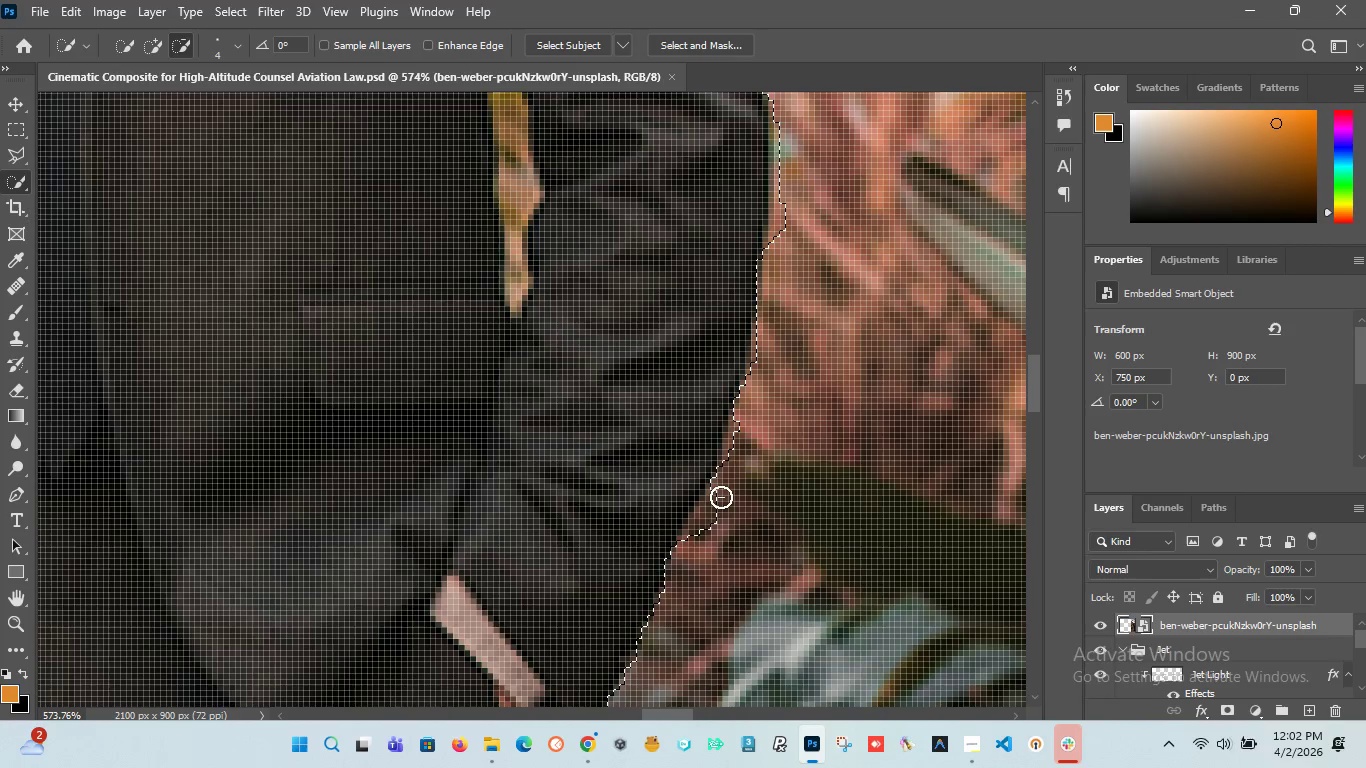 
left_click_drag(start_coordinate=[721, 495], to_coordinate=[696, 555])
 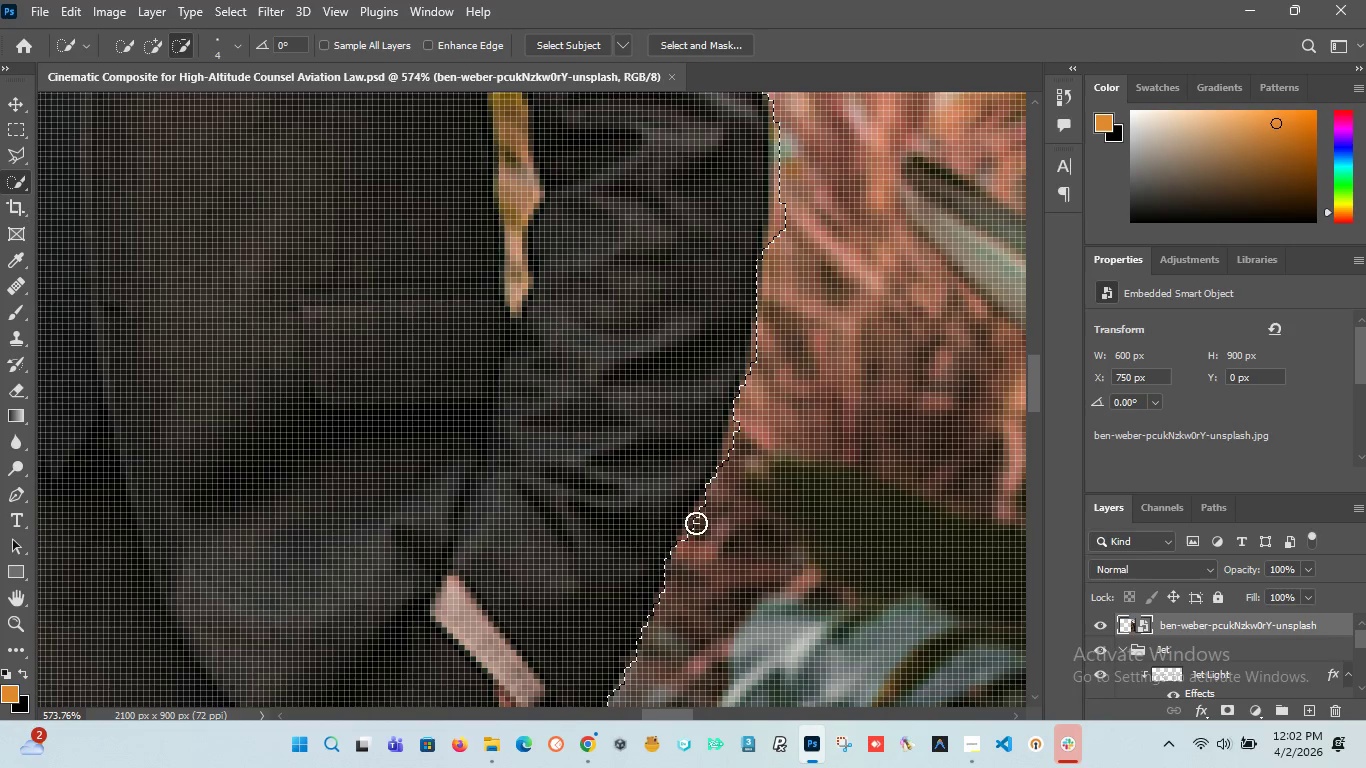 
hold_key(key=AltLeft, duration=1.5)
left_click([702, 522])
 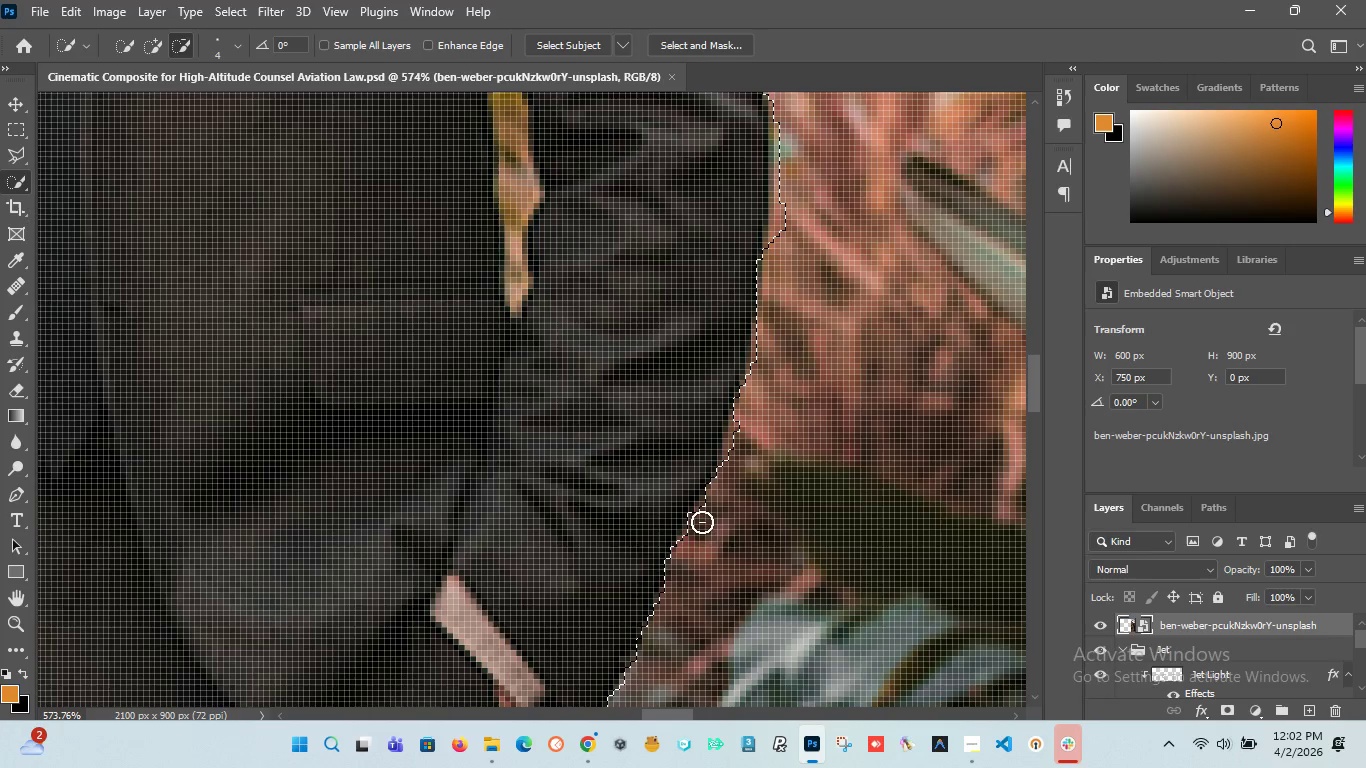 
hold_key(key=AltLeft, duration=1.52)
left_click_drag(start_coordinate=[741, 407], to_coordinate=[723, 489])
 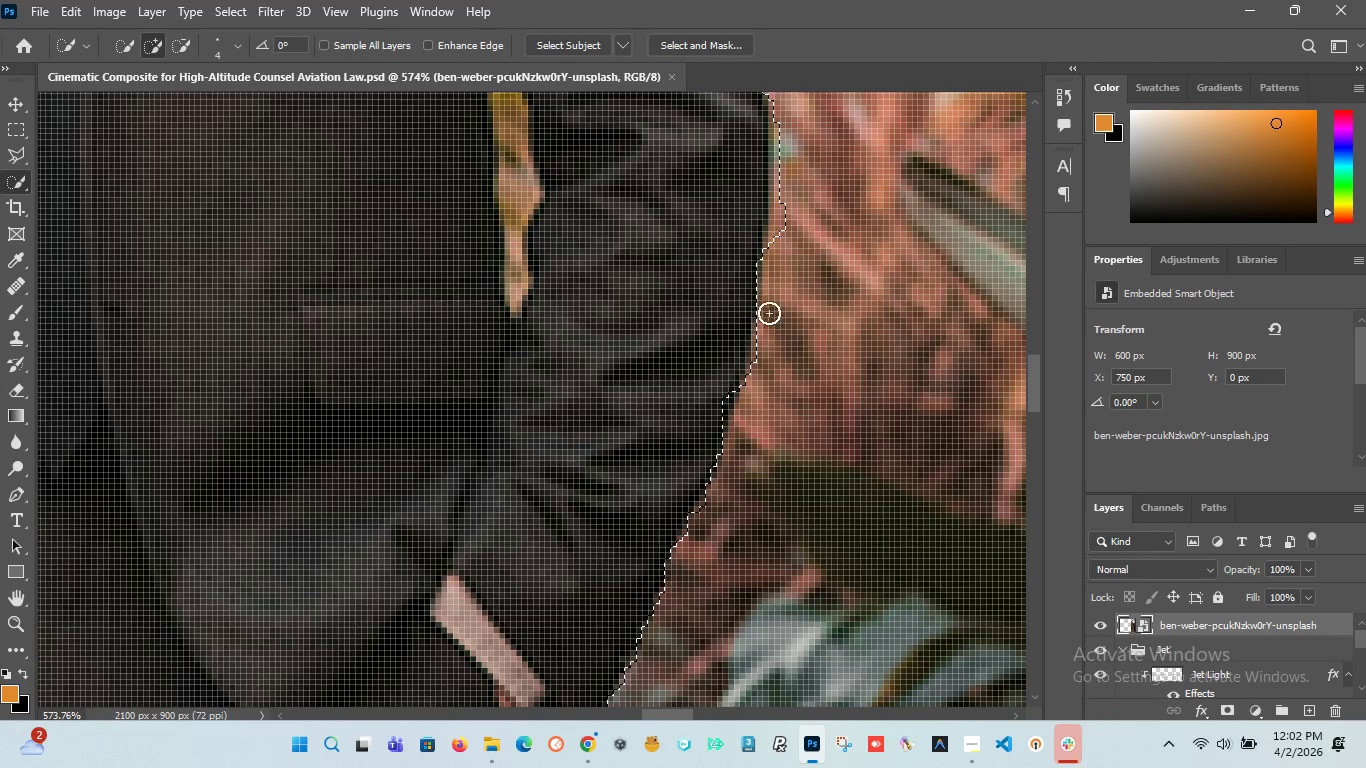 
hold_key(key=AltLeft, duration=0.78)
 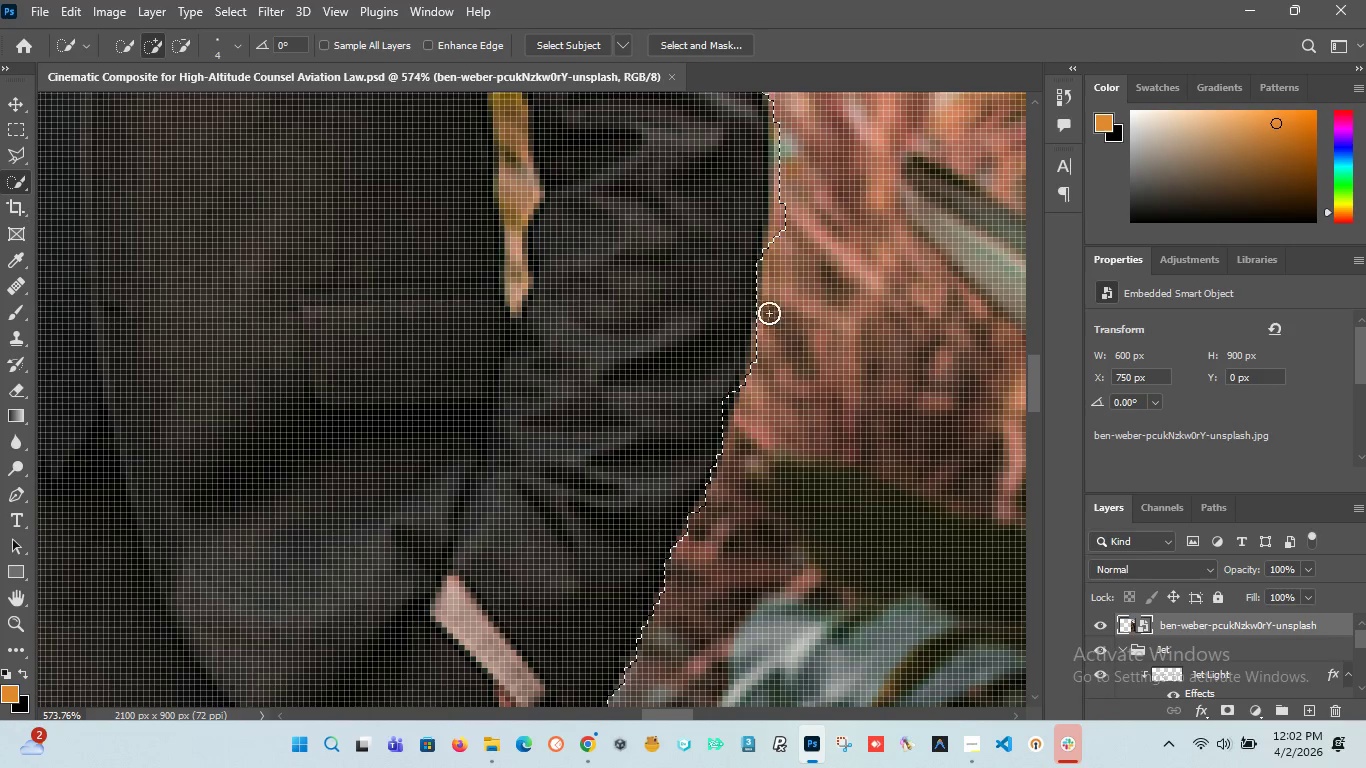 
key(Alt+AltLeft)
 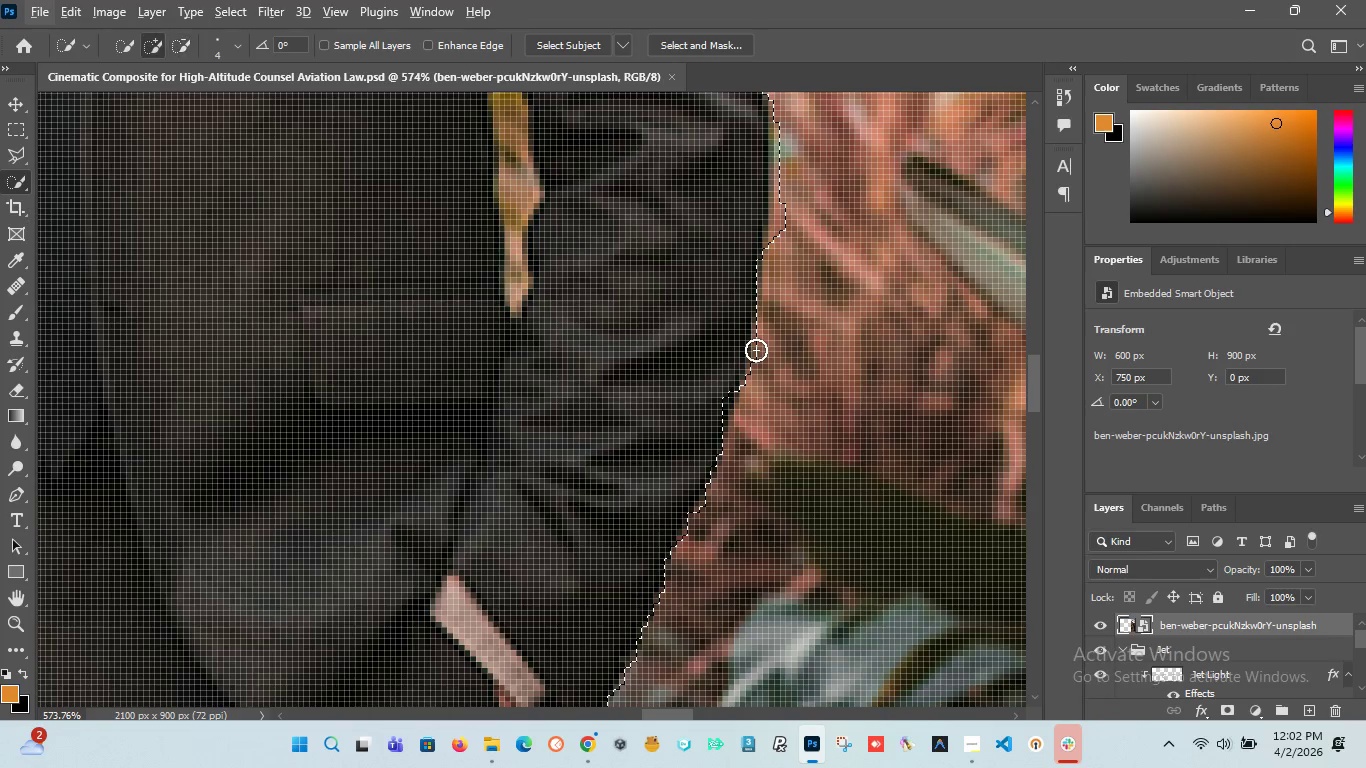 
hold_key(key=ControlLeft, duration=1.44)
 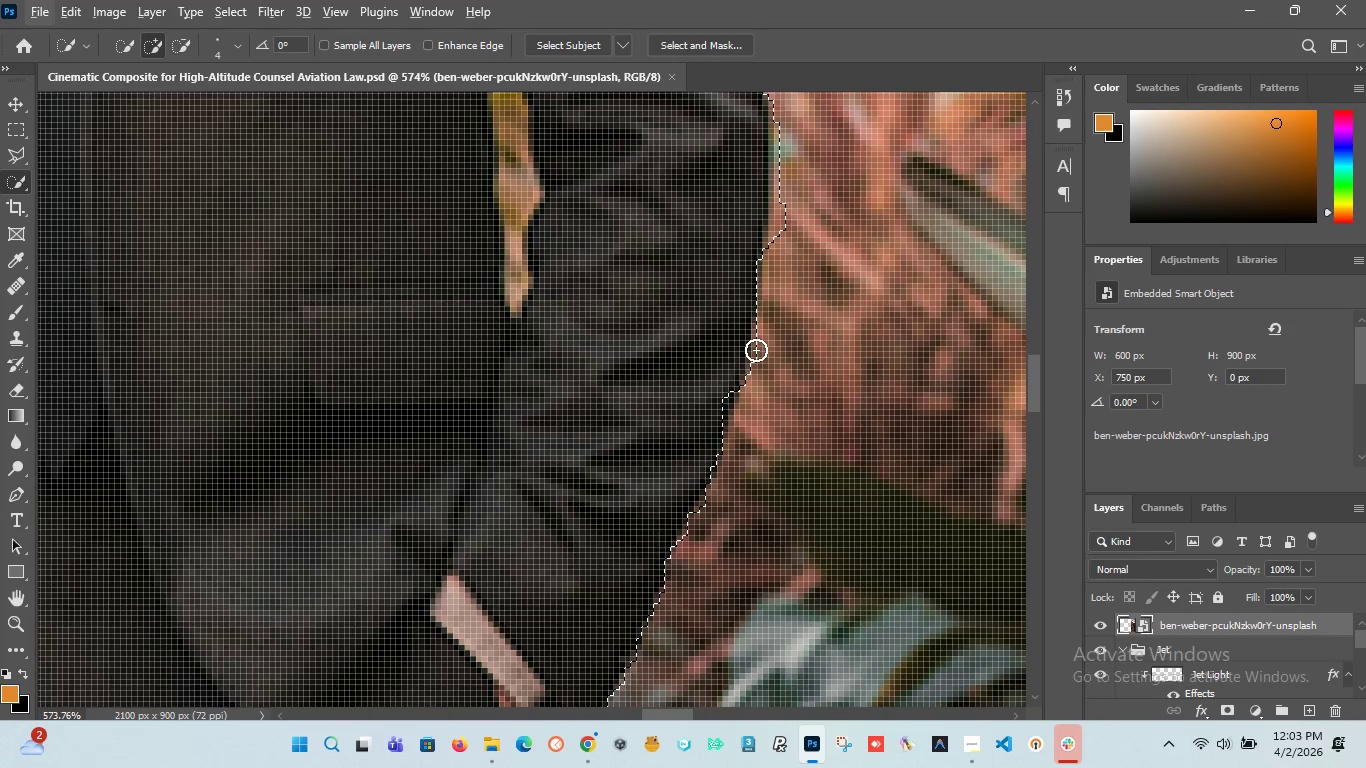 
hold_key(key=AltLeft, duration=0.53)
 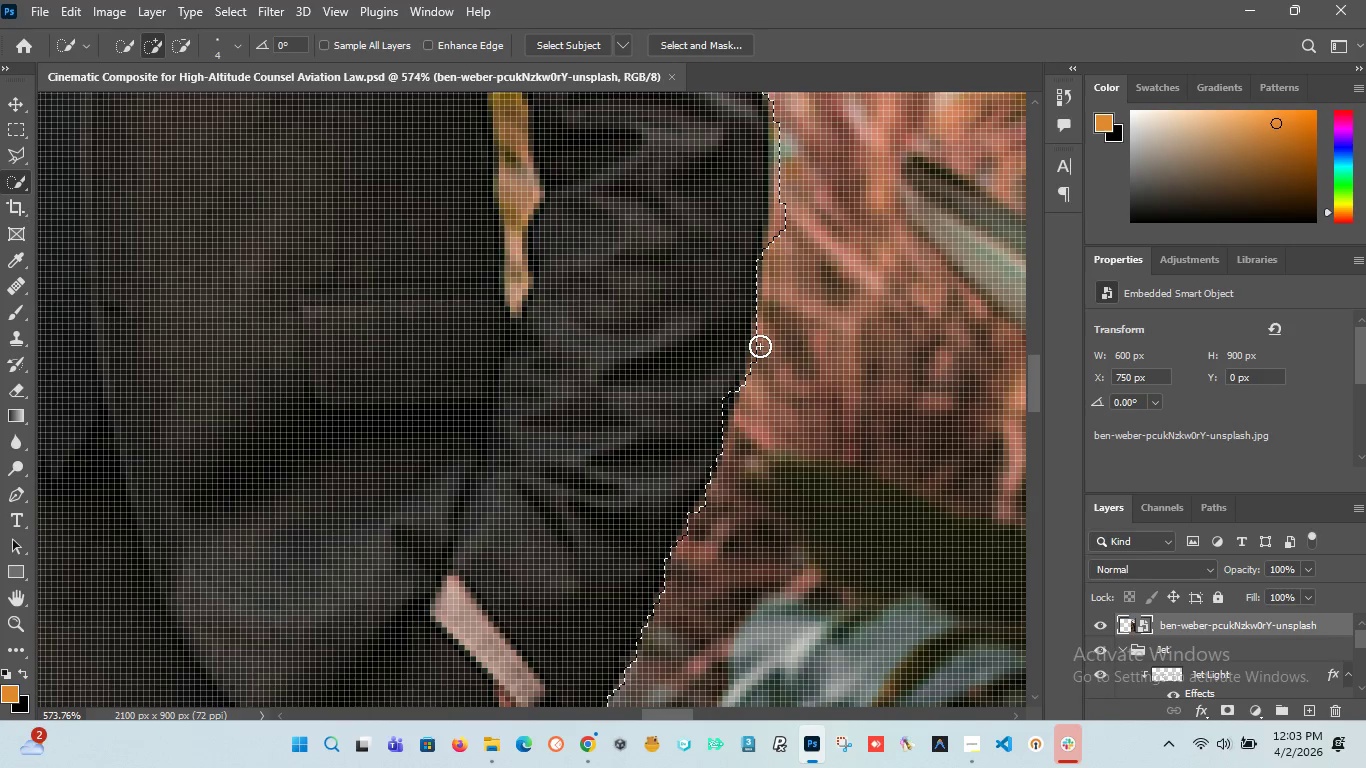 
hold_key(key=AltLeft, duration=0.42)
 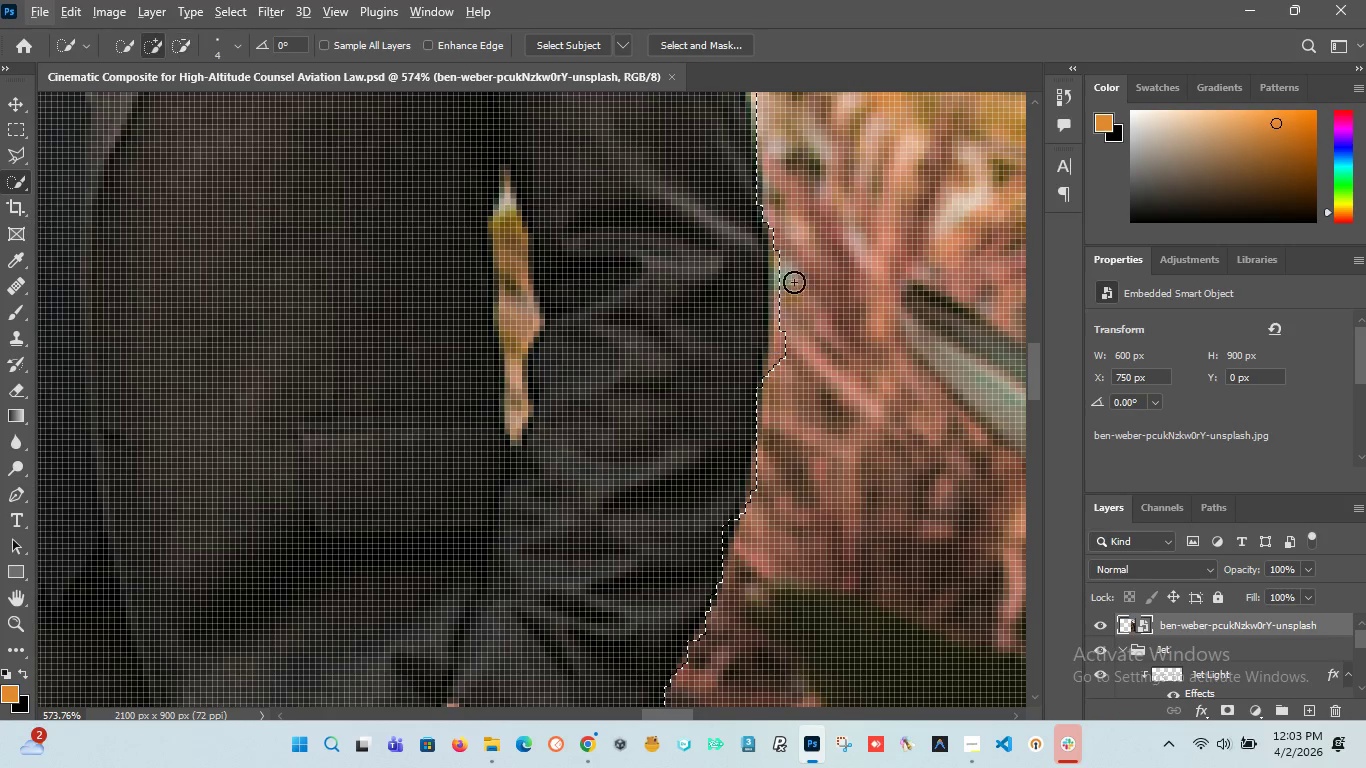 
scroll: coordinate [760, 346], scroll_direction: up, amount: 8.0
 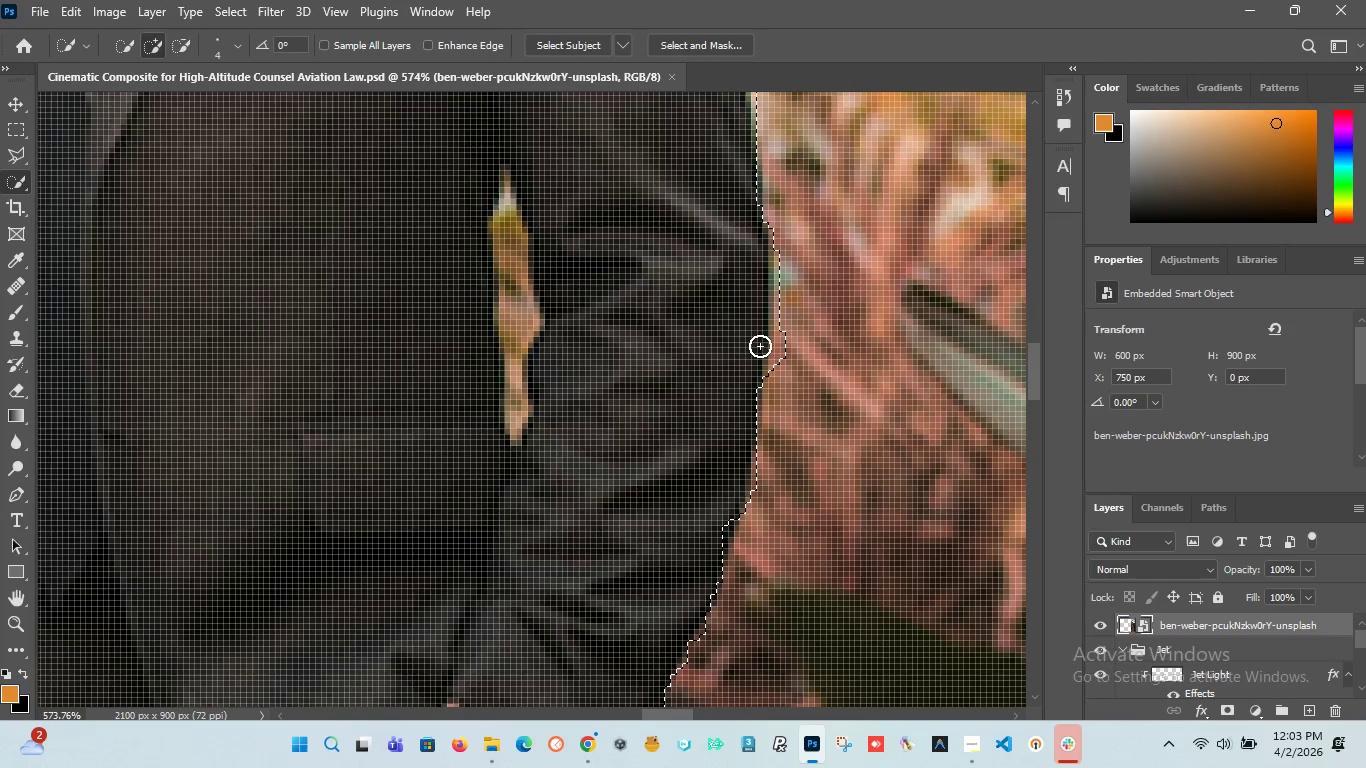 
hold_key(key=AltLeft, duration=1.5)
left_click_drag(start_coordinate=[778, 235], to_coordinate=[784, 317])
 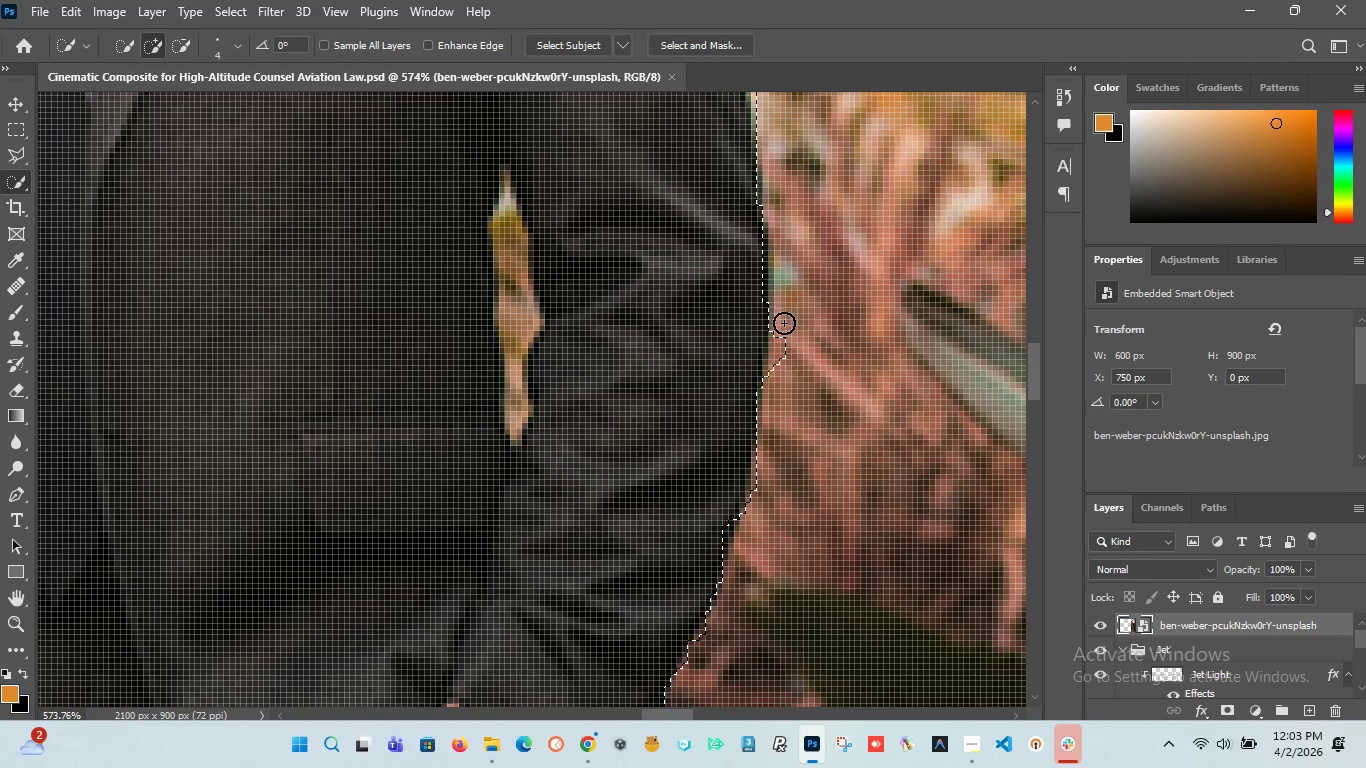 
hold_key(key=AltLeft, duration=1.52)
 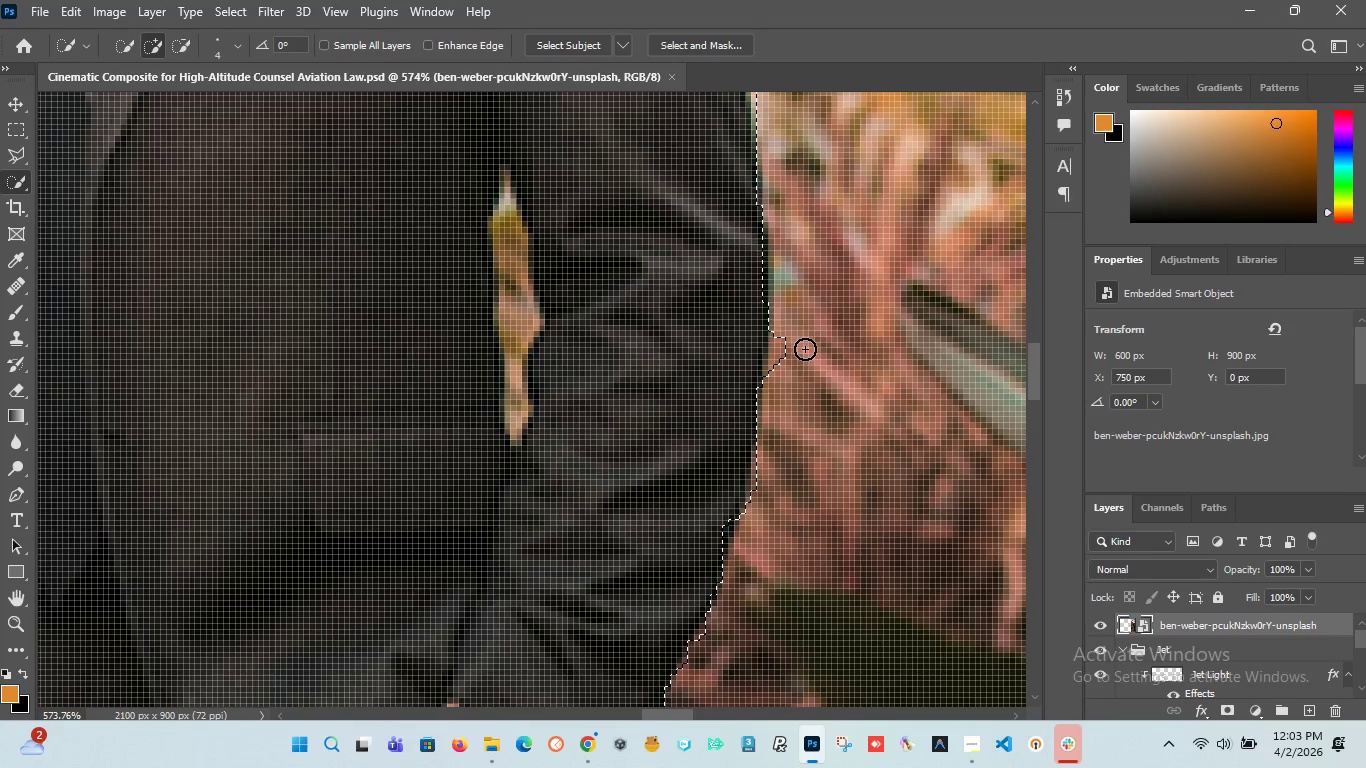 
hold_key(key=AltLeft, duration=1.52)
 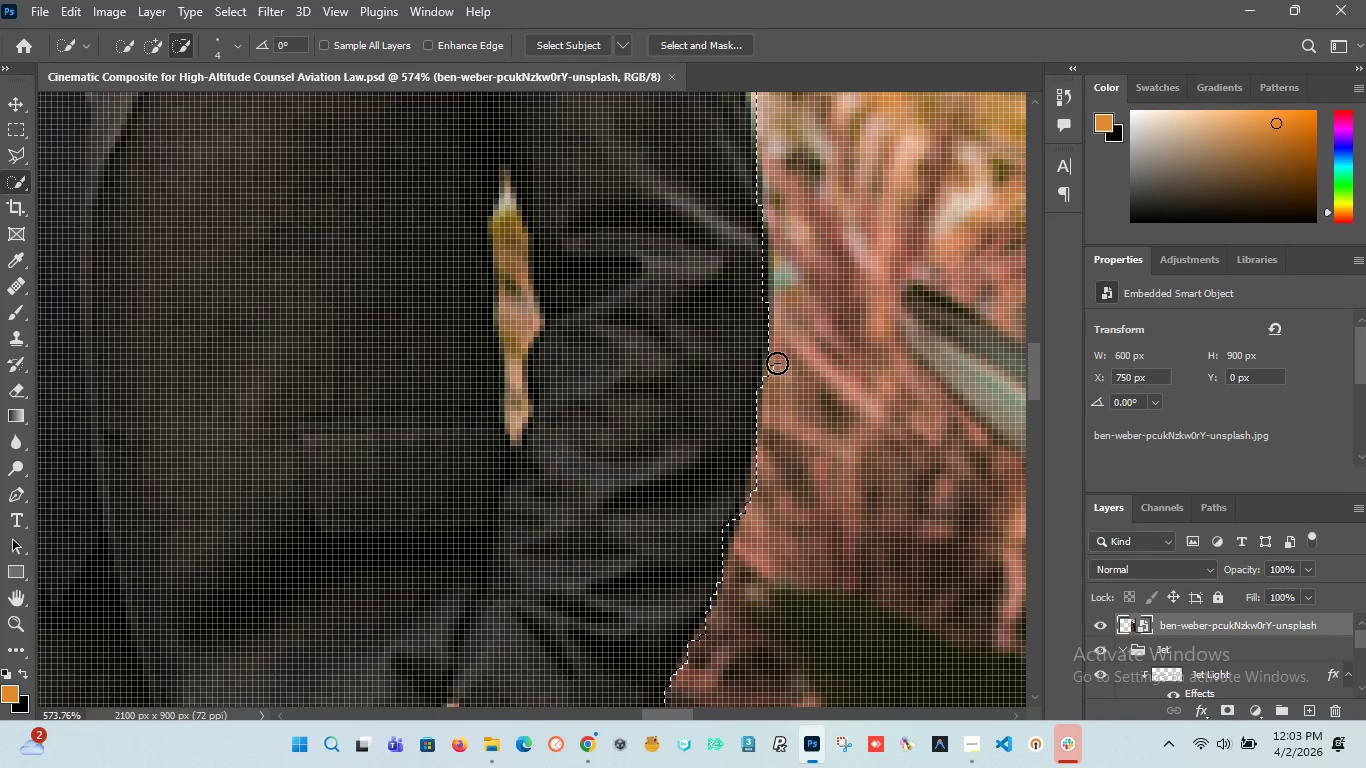 
hold_key(key=AltLeft, duration=1.5)
left_click([775, 368])
 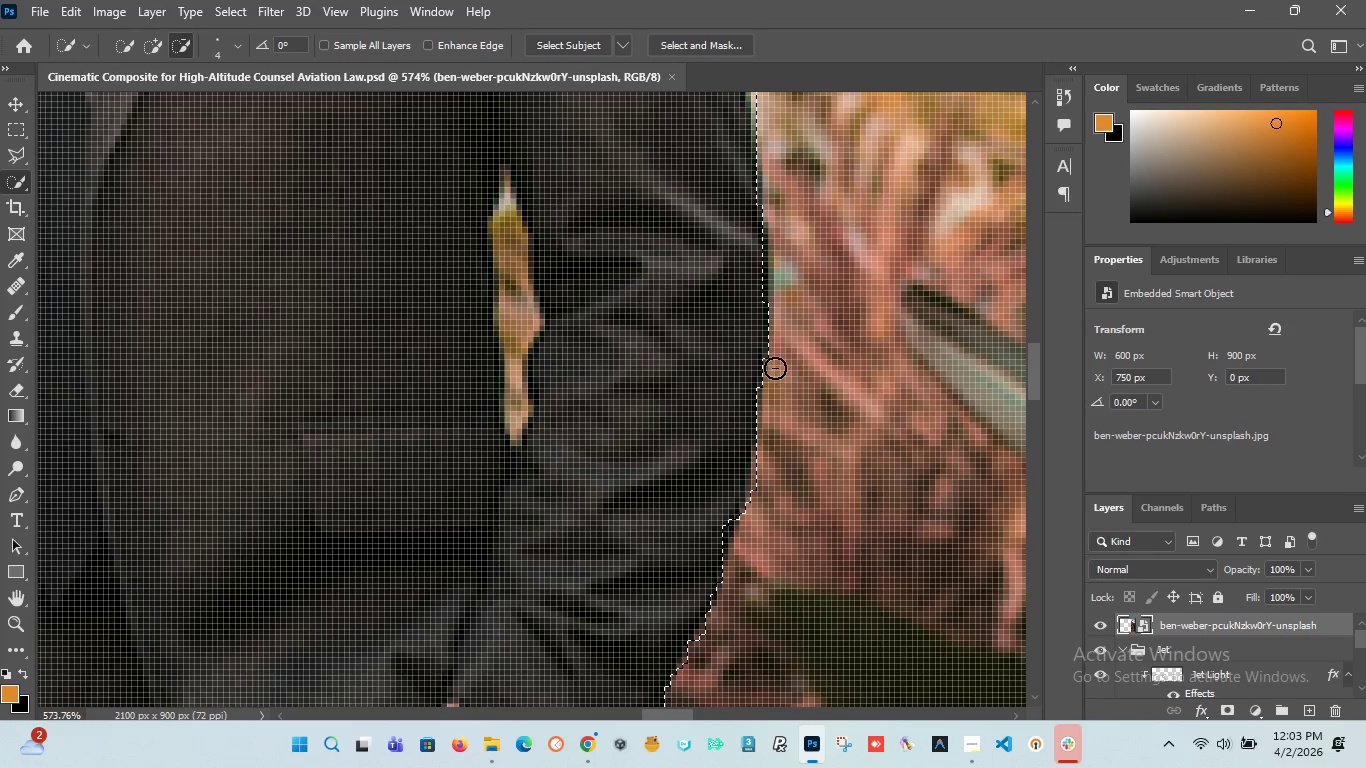 
hold_key(key=AltLeft, duration=0.44)
 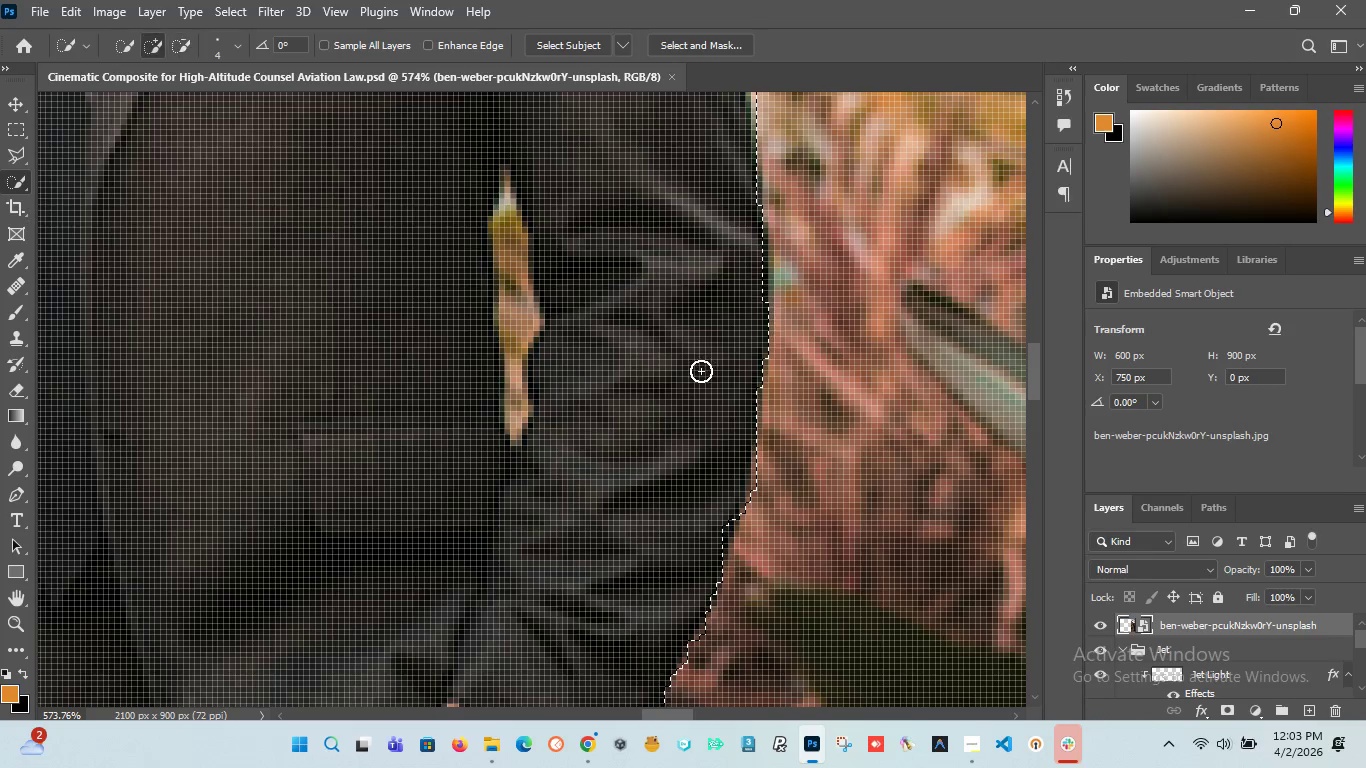 
hold_key(key=AltLeft, duration=1.52)
 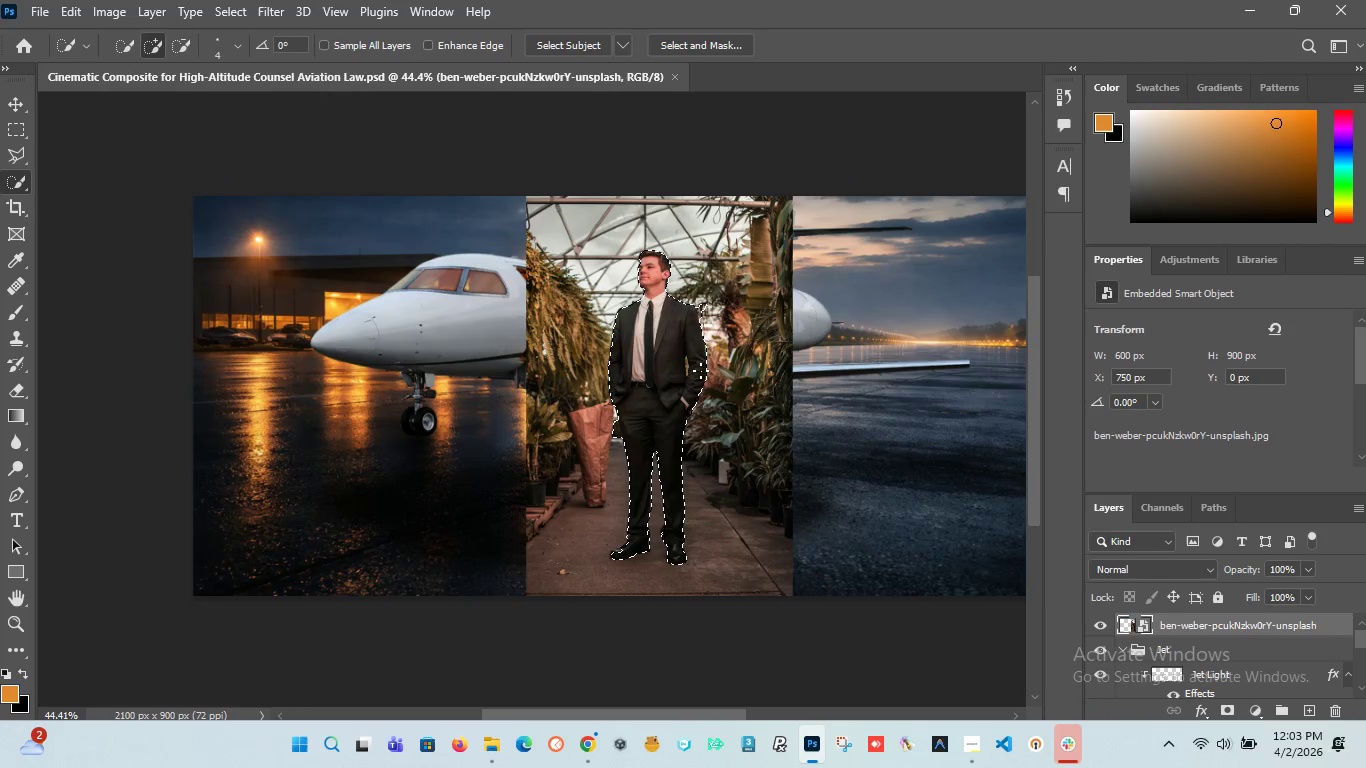 
hold_key(key=AltLeft, duration=0.42)
 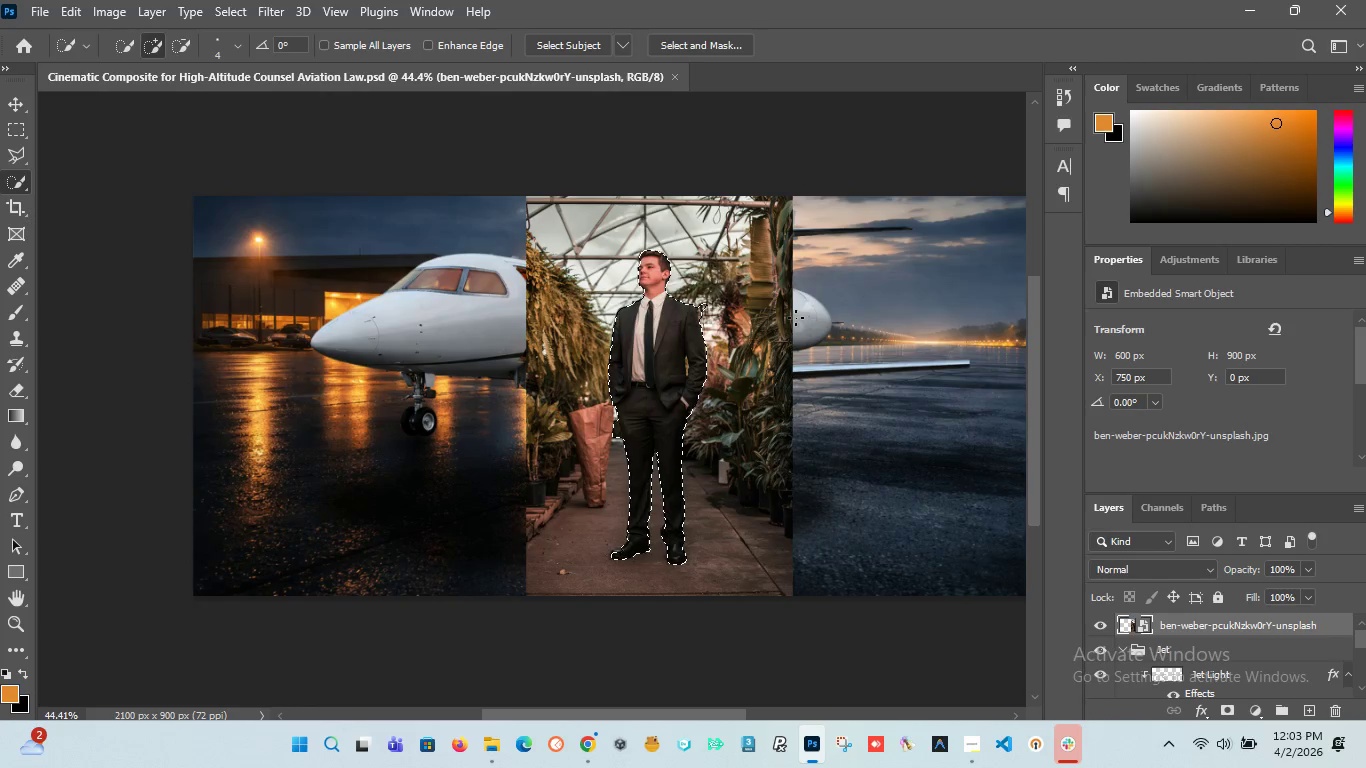 
scroll: coordinate [701, 371], scroll_direction: down, amount: 28.0
 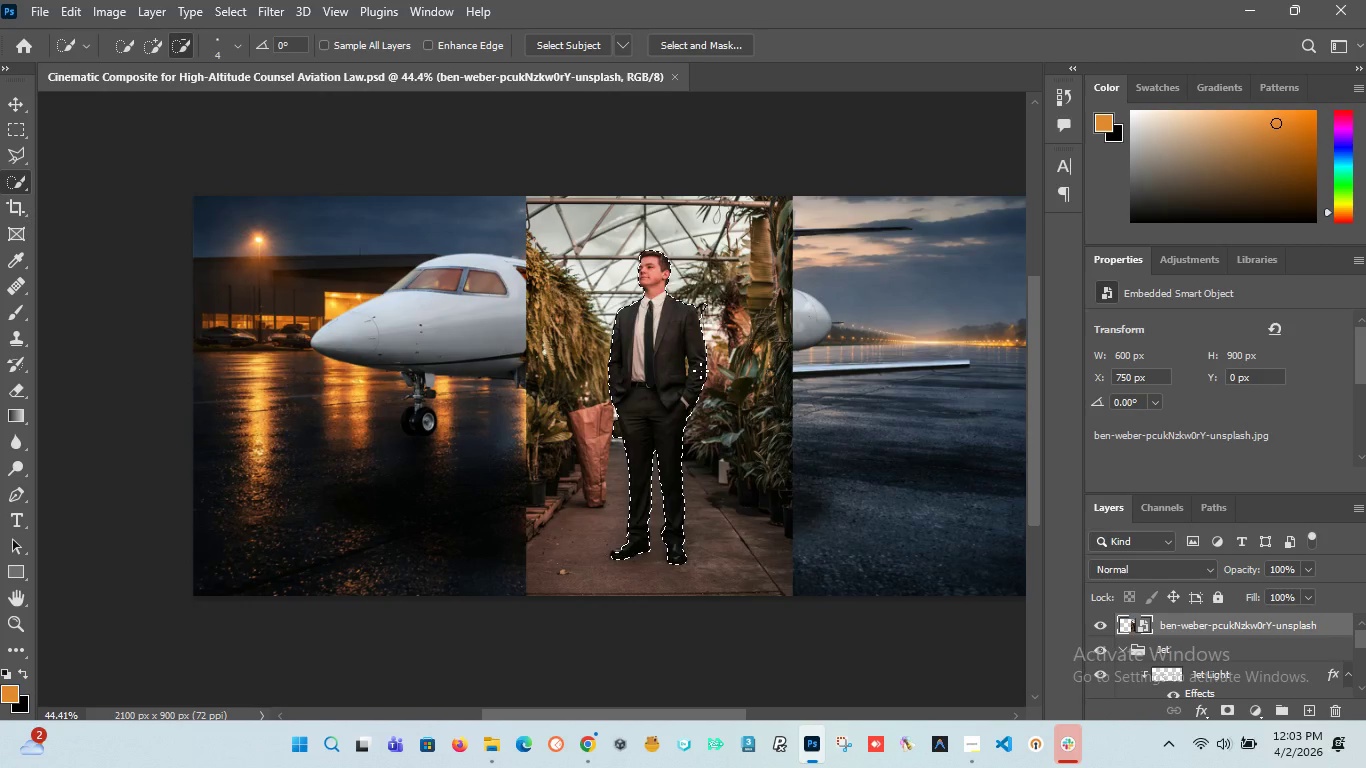 
hold_key(key=AltLeft, duration=1.06)
 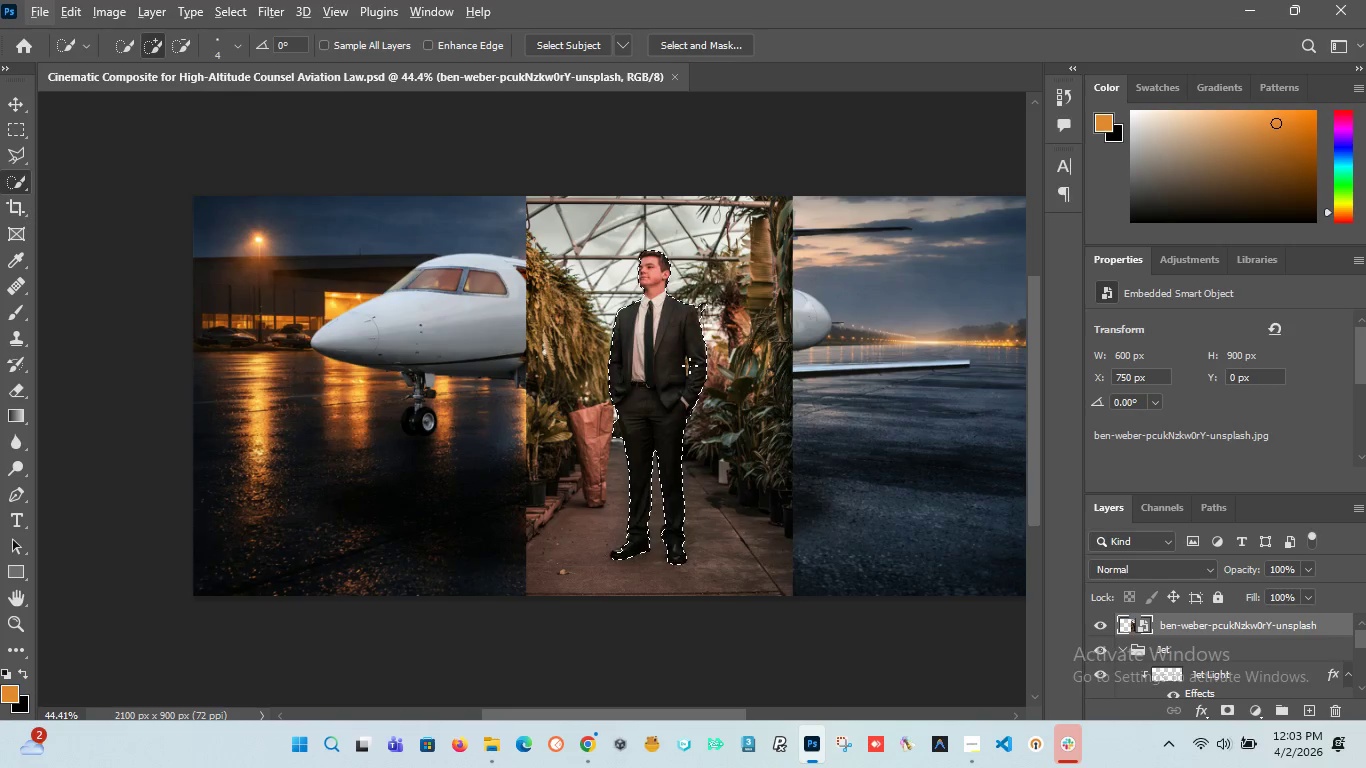 
hold_key(key=AltLeft, duration=1.5)
 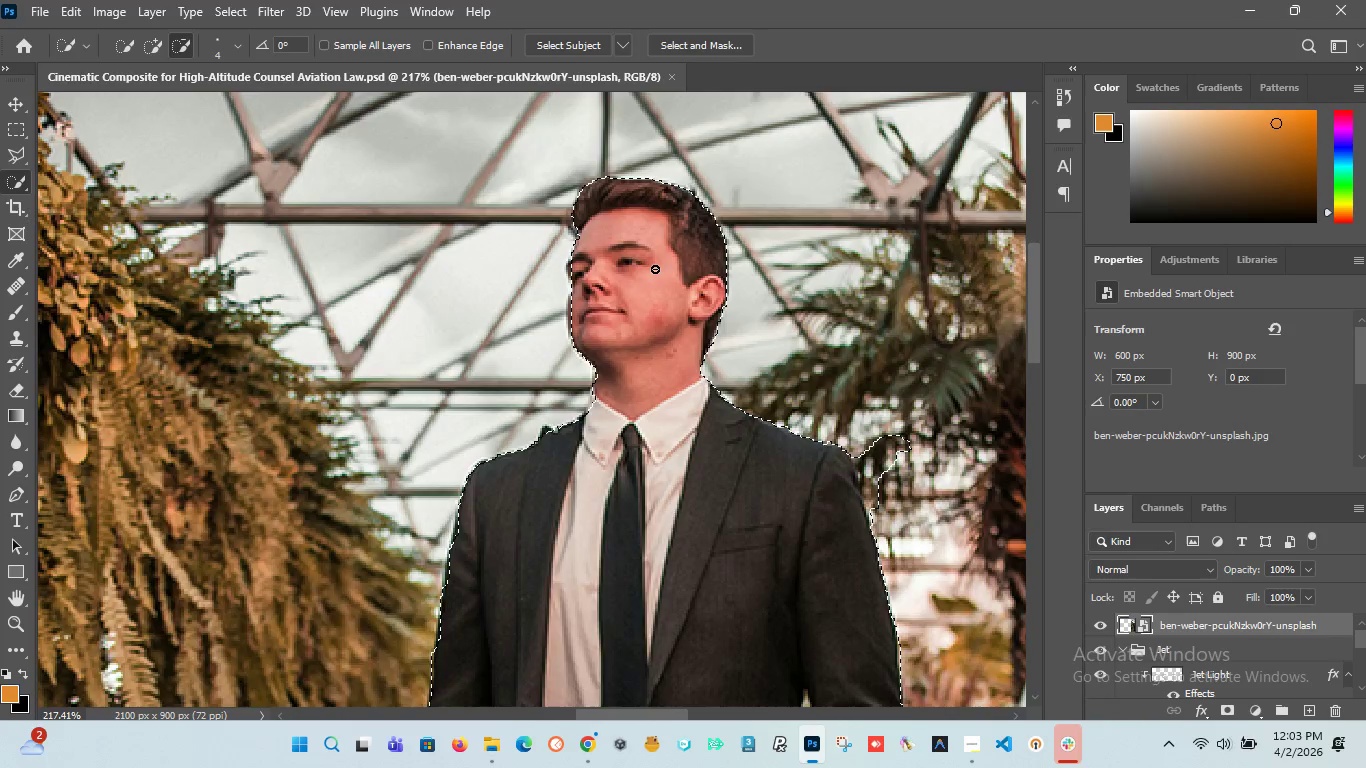 
hold_key(key=AltLeft, duration=0.81)
 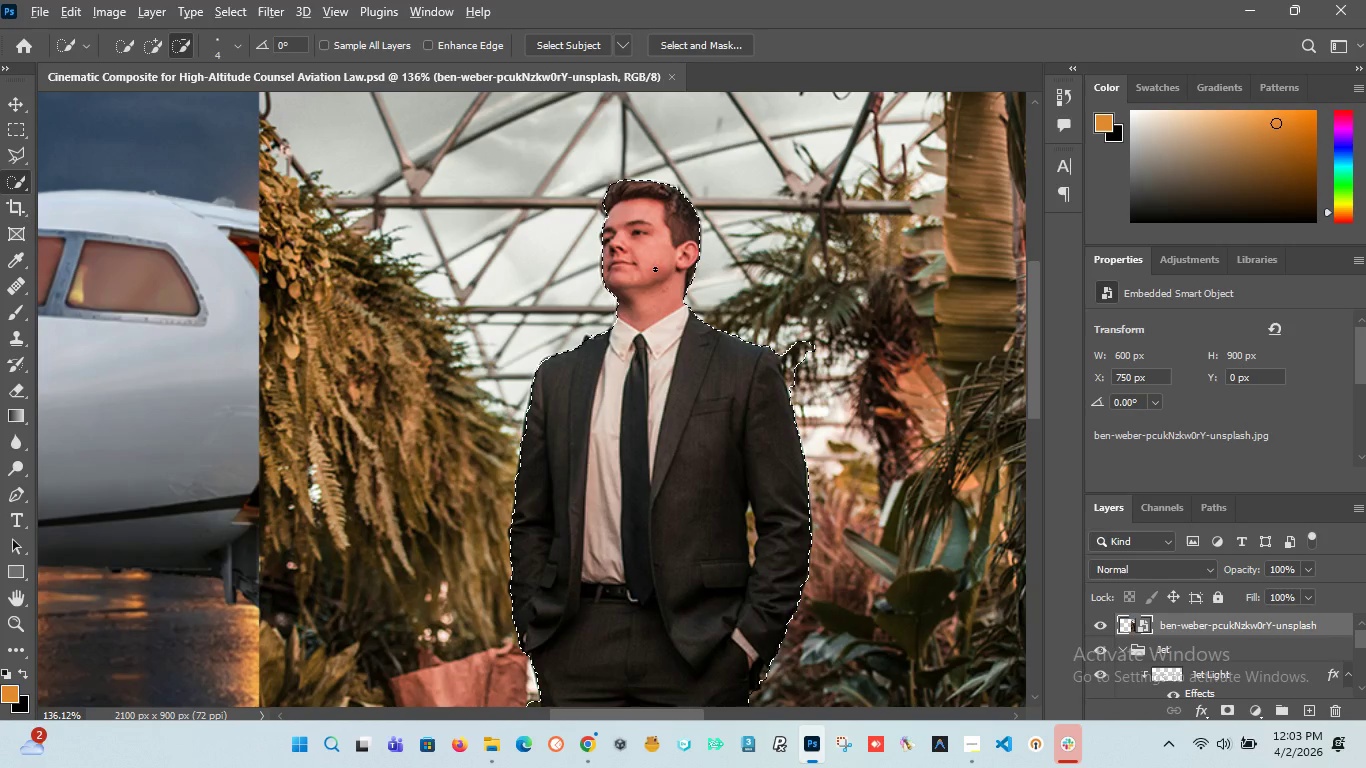 
scroll: coordinate [655, 269], scroll_direction: up, amount: 17.0
 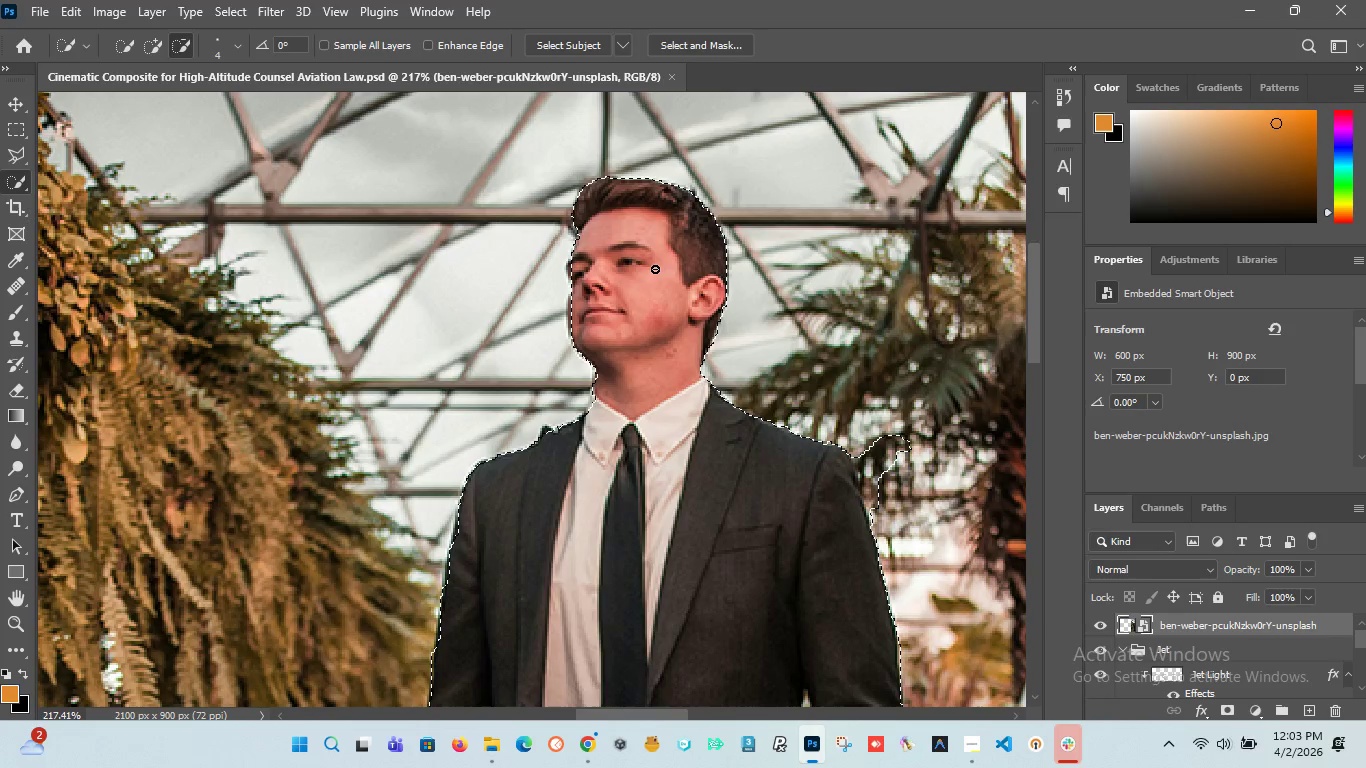 
scroll: coordinate [655, 269], scroll_direction: down, amount: 7.0
 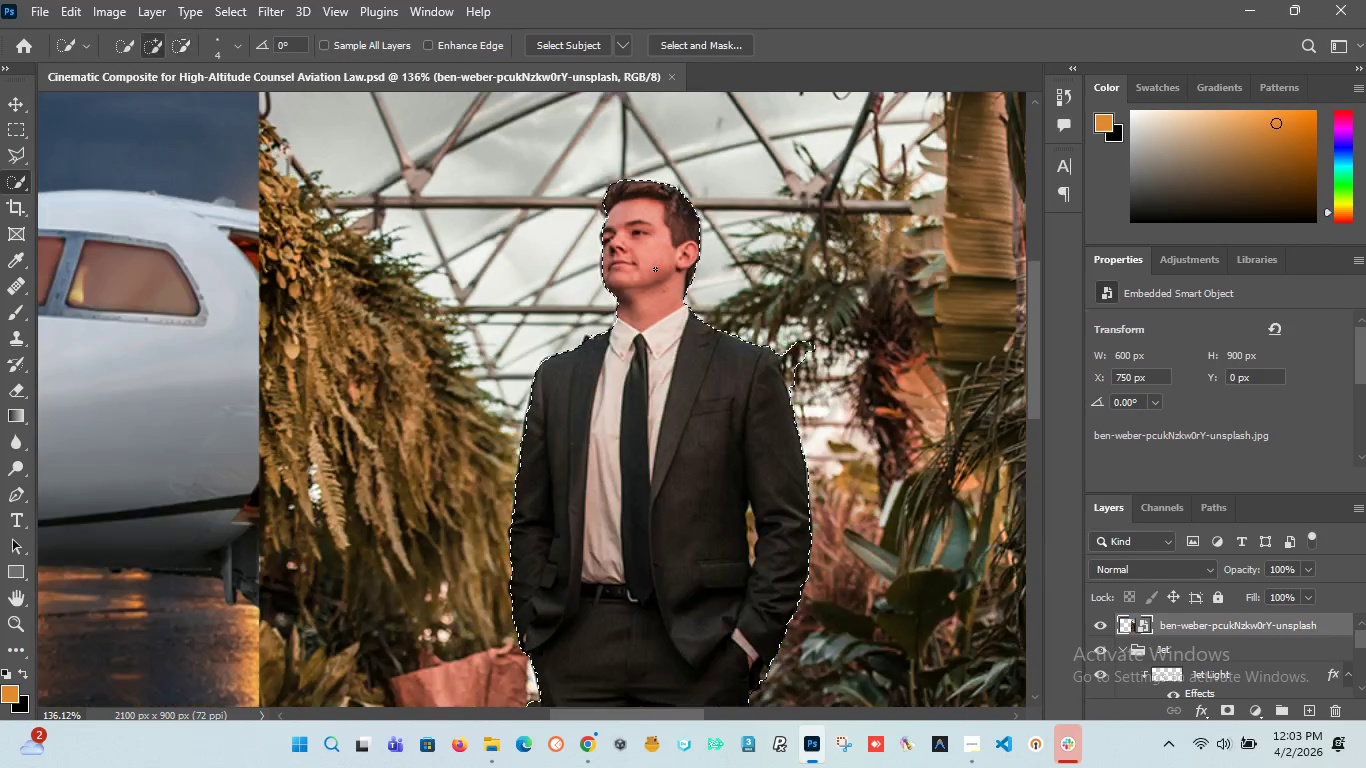 
hold_key(key=AltLeft, duration=1.51)
 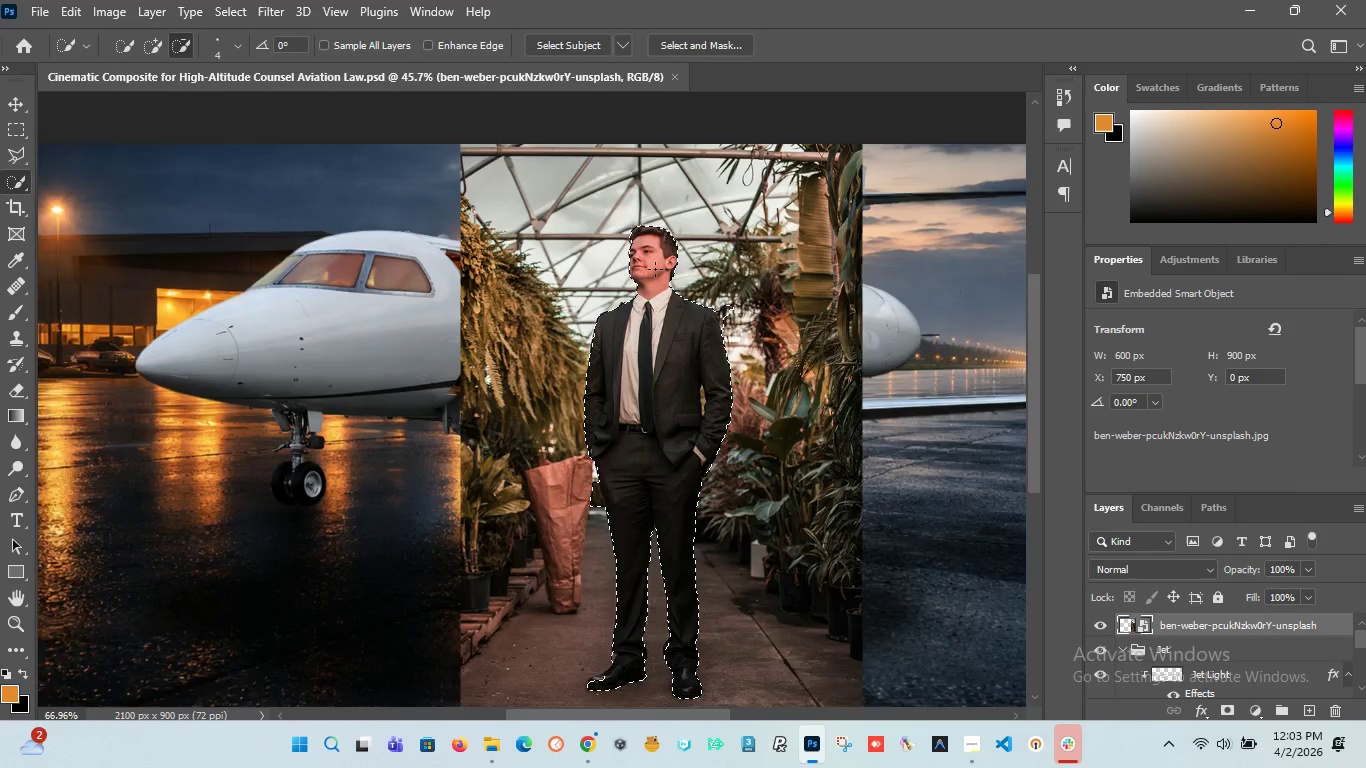 
hold_key(key=AltLeft, duration=1.5)
scroll: coordinate [655, 269], scroll_direction: up, amount: 6.0
 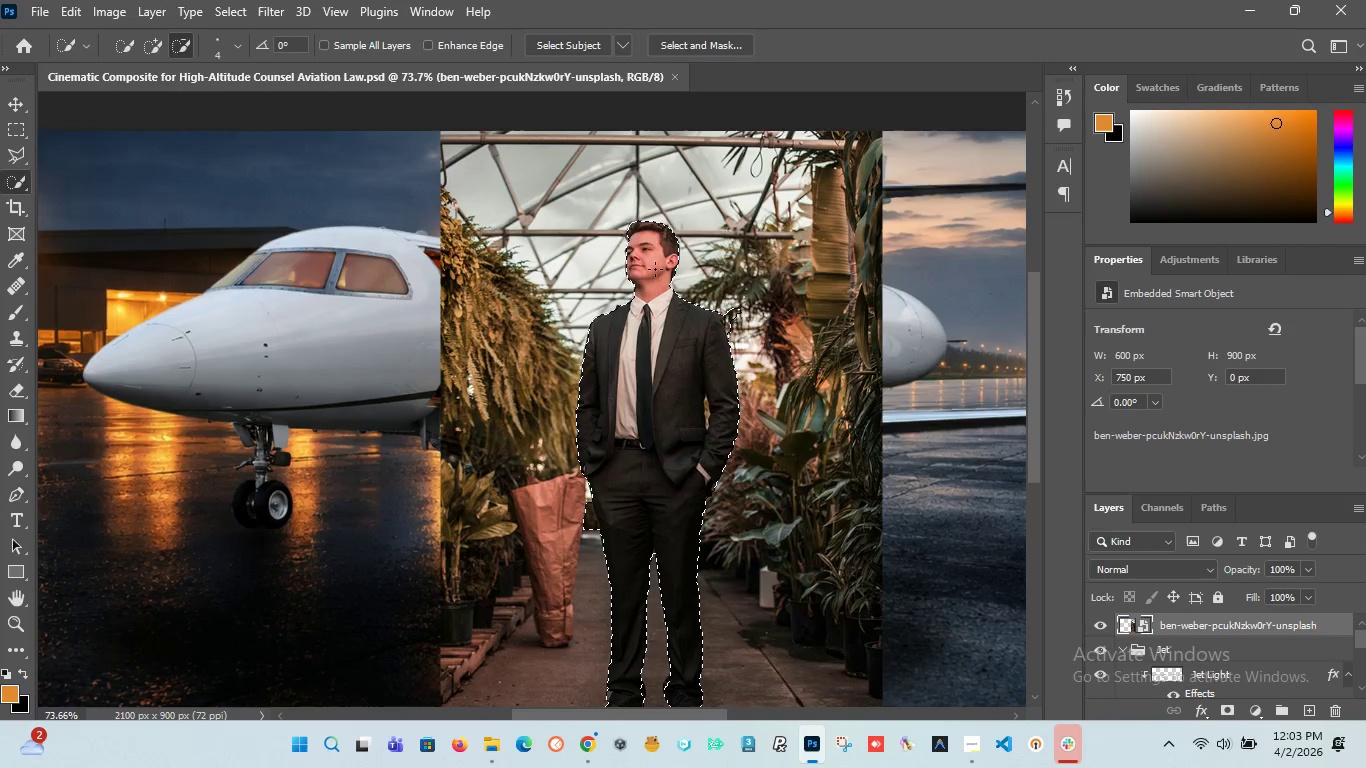 
hold_key(key=AltLeft, duration=1.12)
 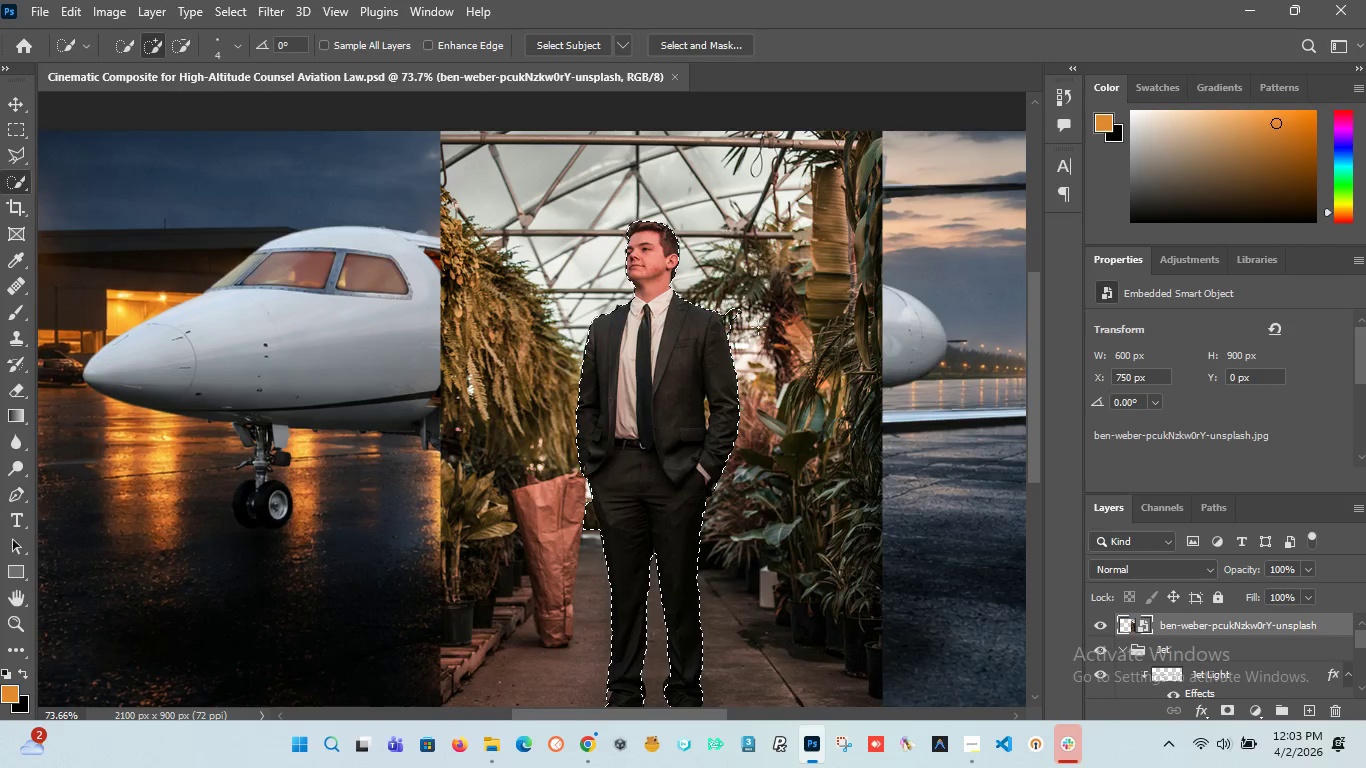 
hold_key(key=AltLeft, duration=1.52)
 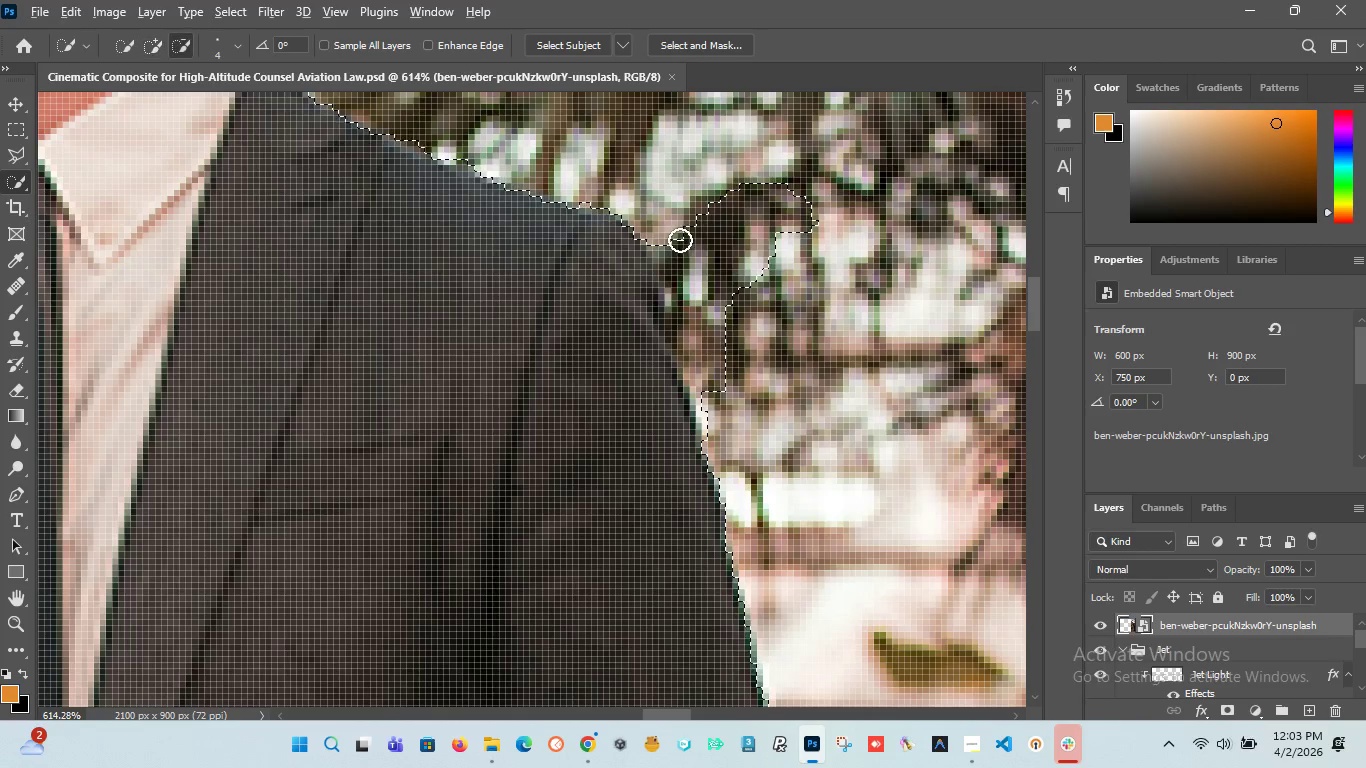 
key(Alt+AltLeft)
 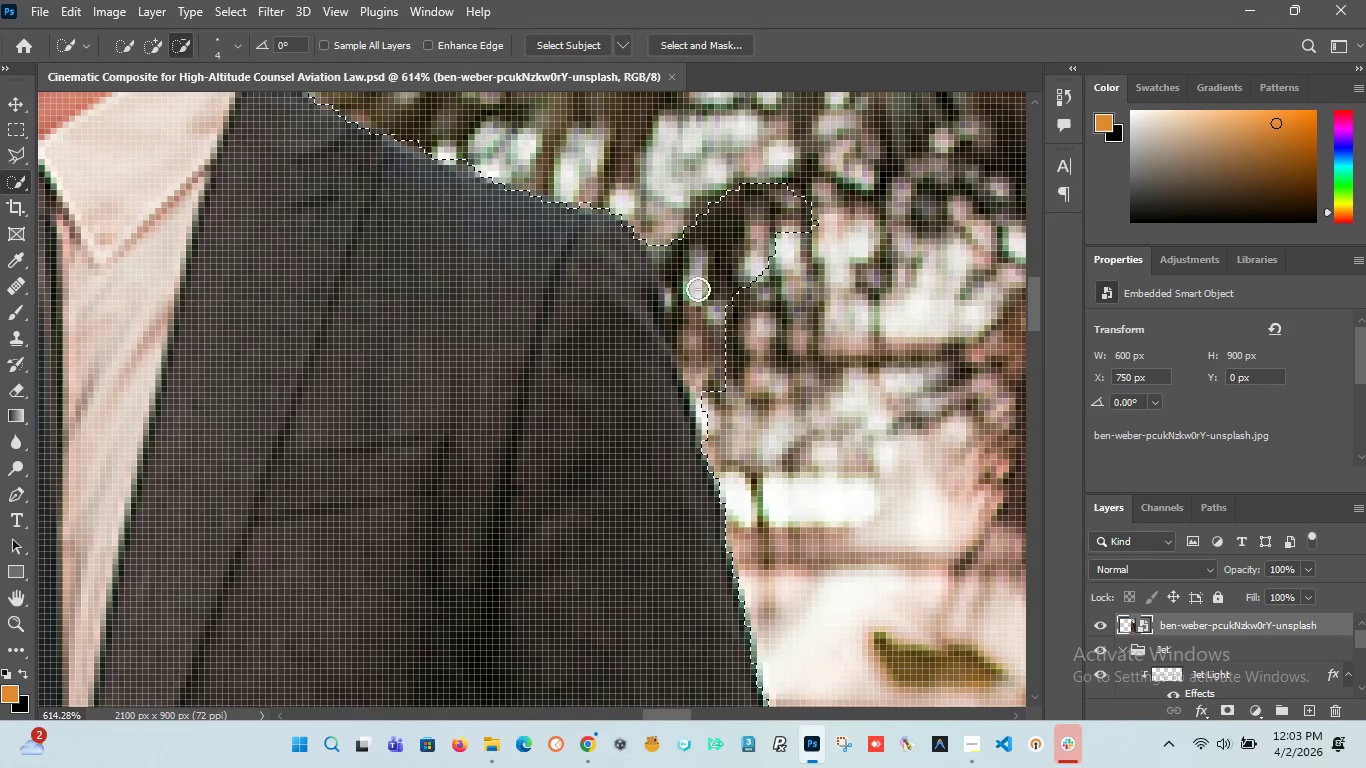 
key(Alt+AltLeft)
 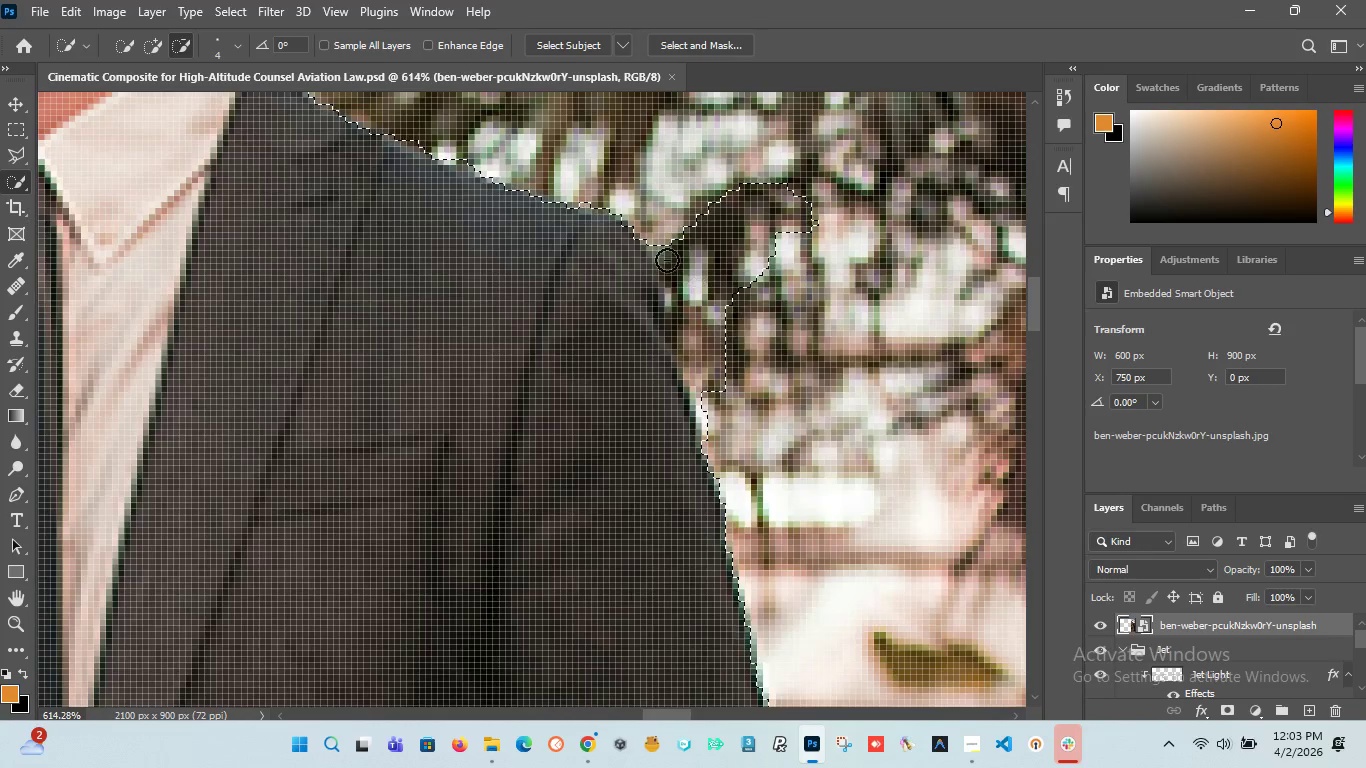 
key(Alt+AltLeft)
 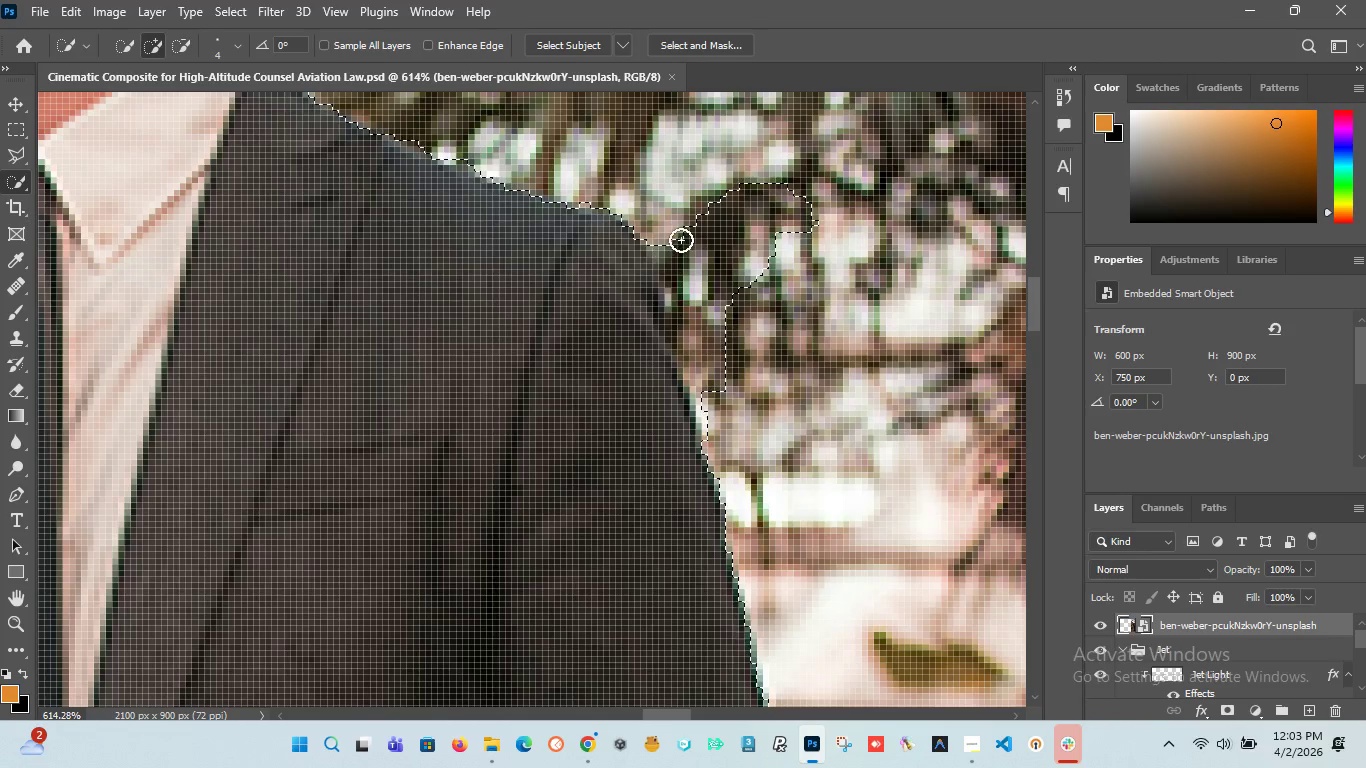 
scroll: coordinate [731, 325], scroll_direction: up, amount: 23.0
 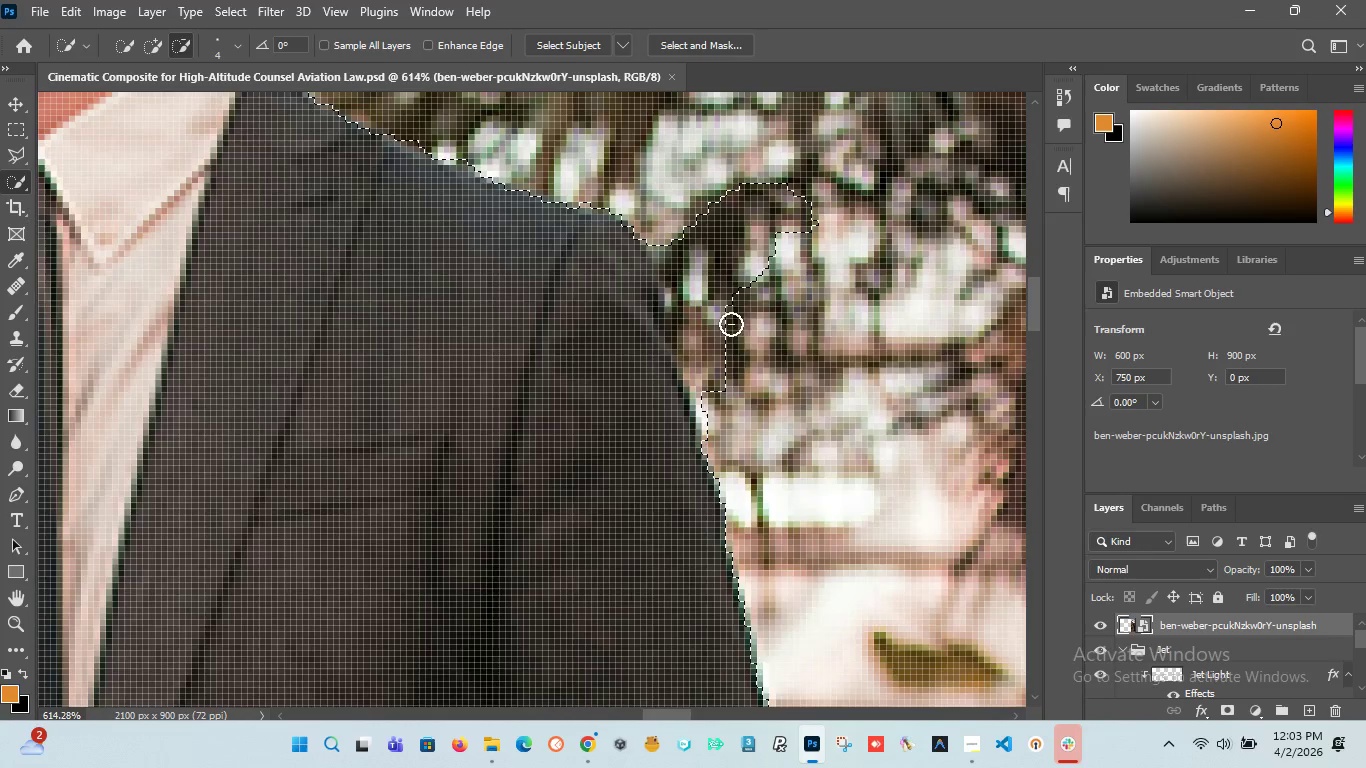 
hold_key(key=AltLeft, duration=1.52)
left_click_drag(start_coordinate=[667, 225], to_coordinate=[722, 417])
 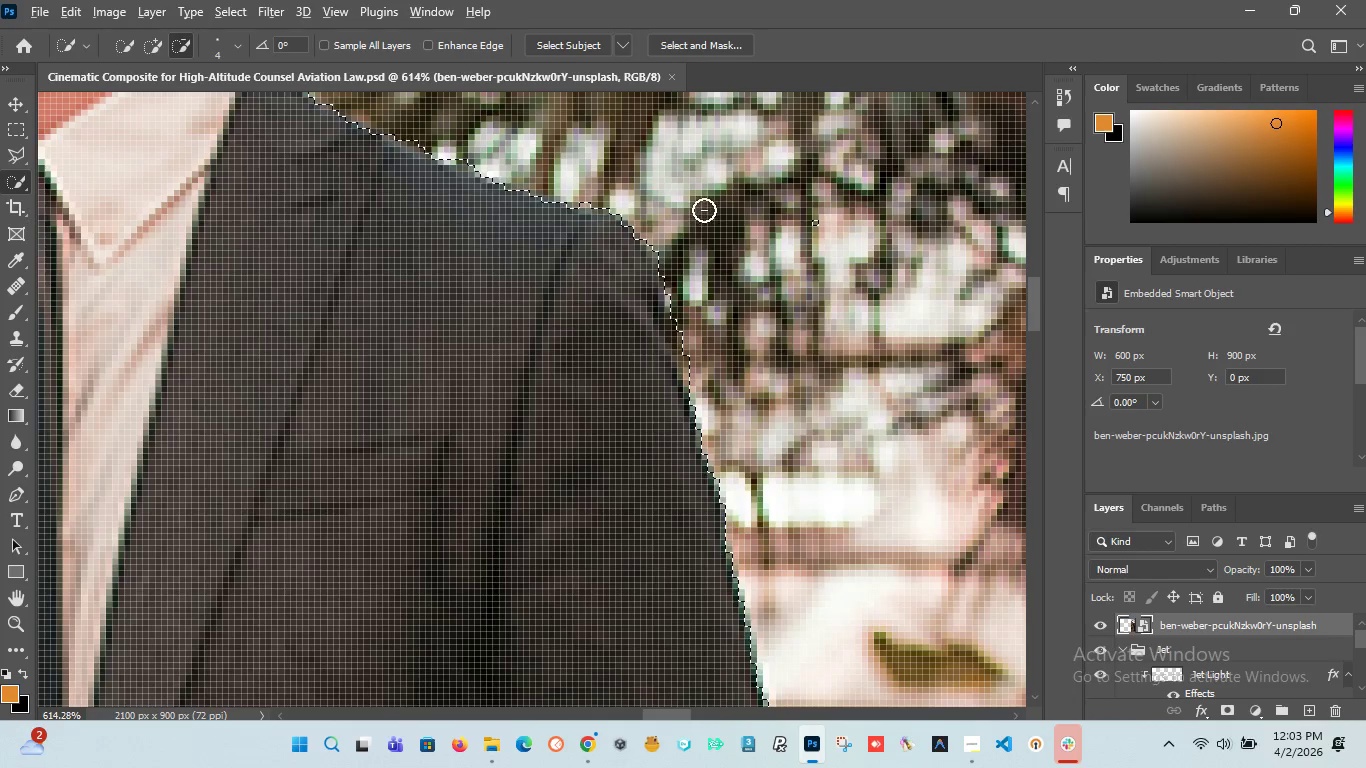 
hold_key(key=AltLeft, duration=1.06)
 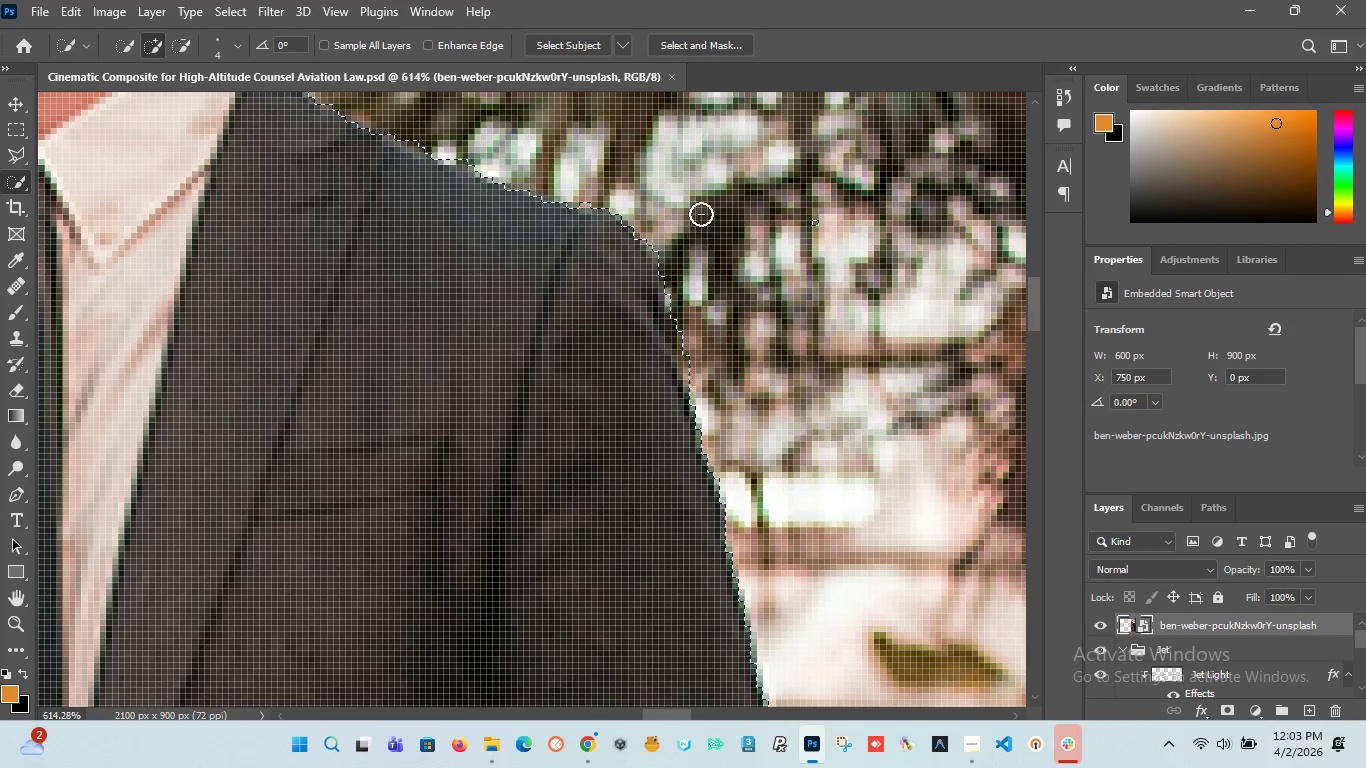 
hold_key(key=AltLeft, duration=1.45)
left_click_drag(start_coordinate=[822, 218], to_coordinate=[820, 256])
 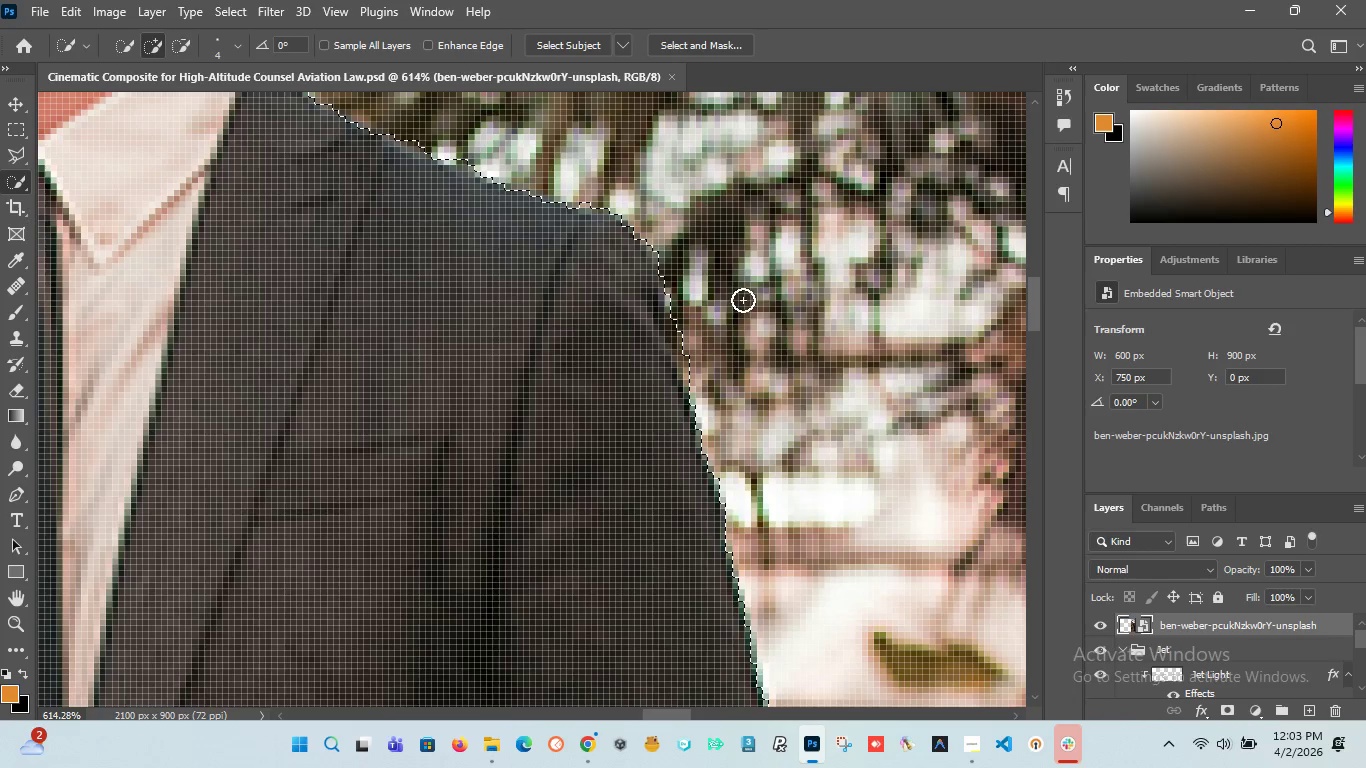 
hold_key(key=AltLeft, duration=1.51)
left_click_drag(start_coordinate=[675, 302], to_coordinate=[682, 327])
 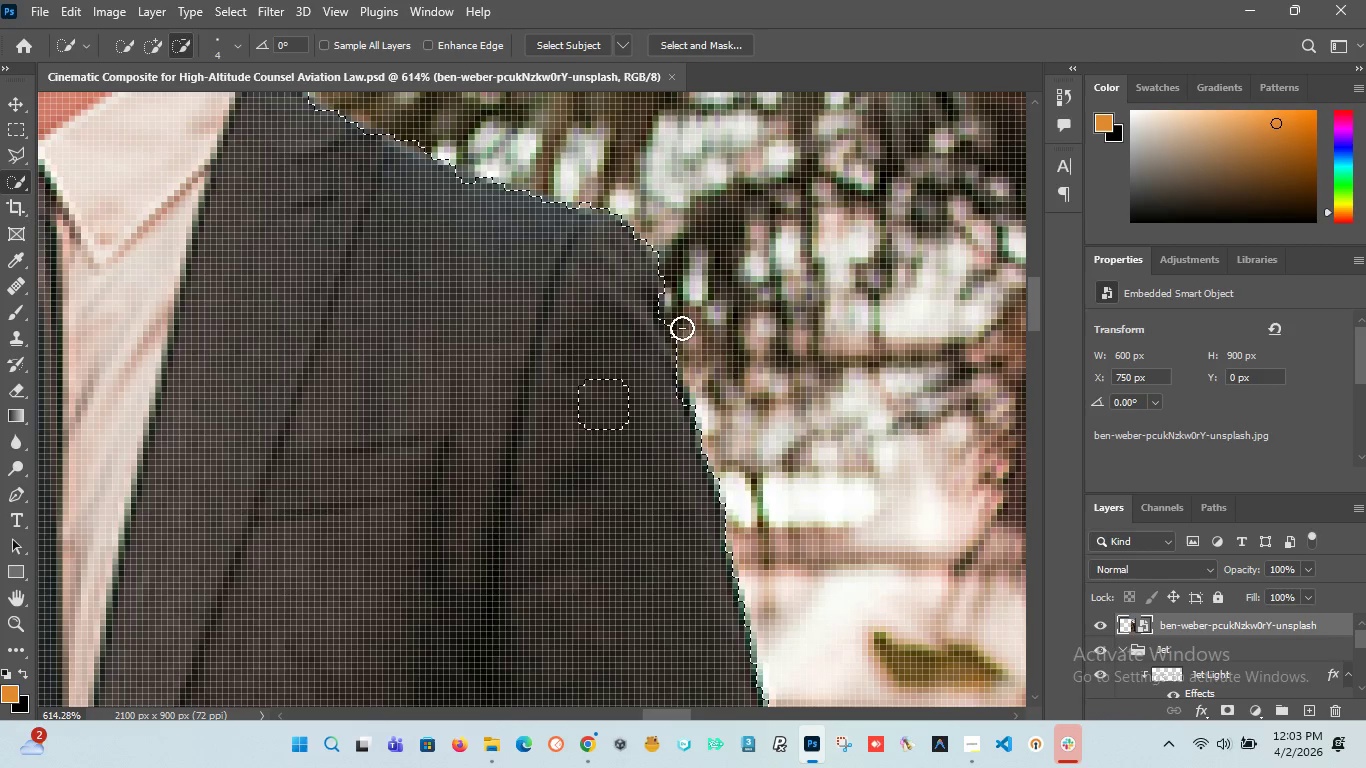 
key(Alt+AltLeft)
 